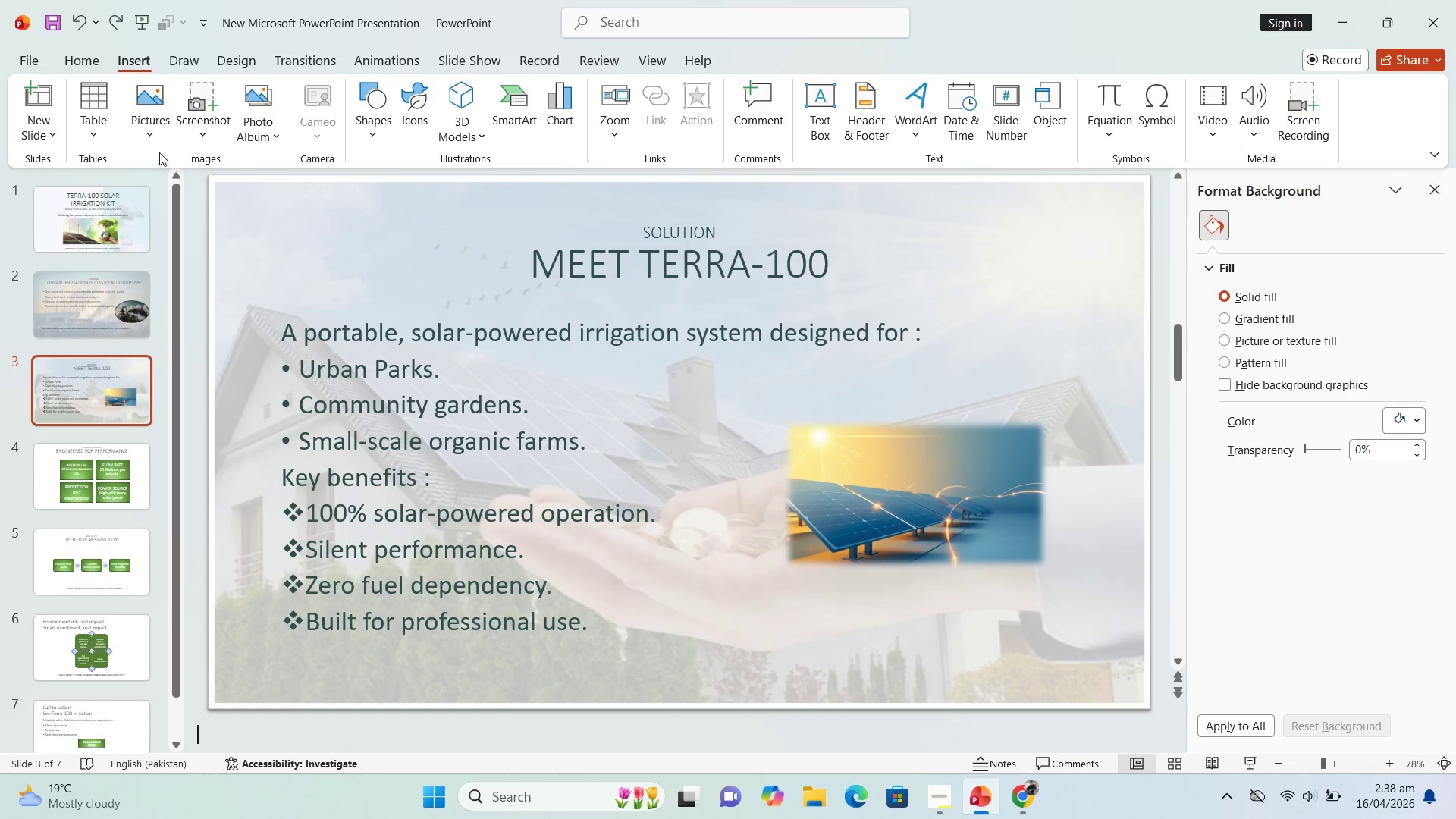 
left_click([157, 147])
 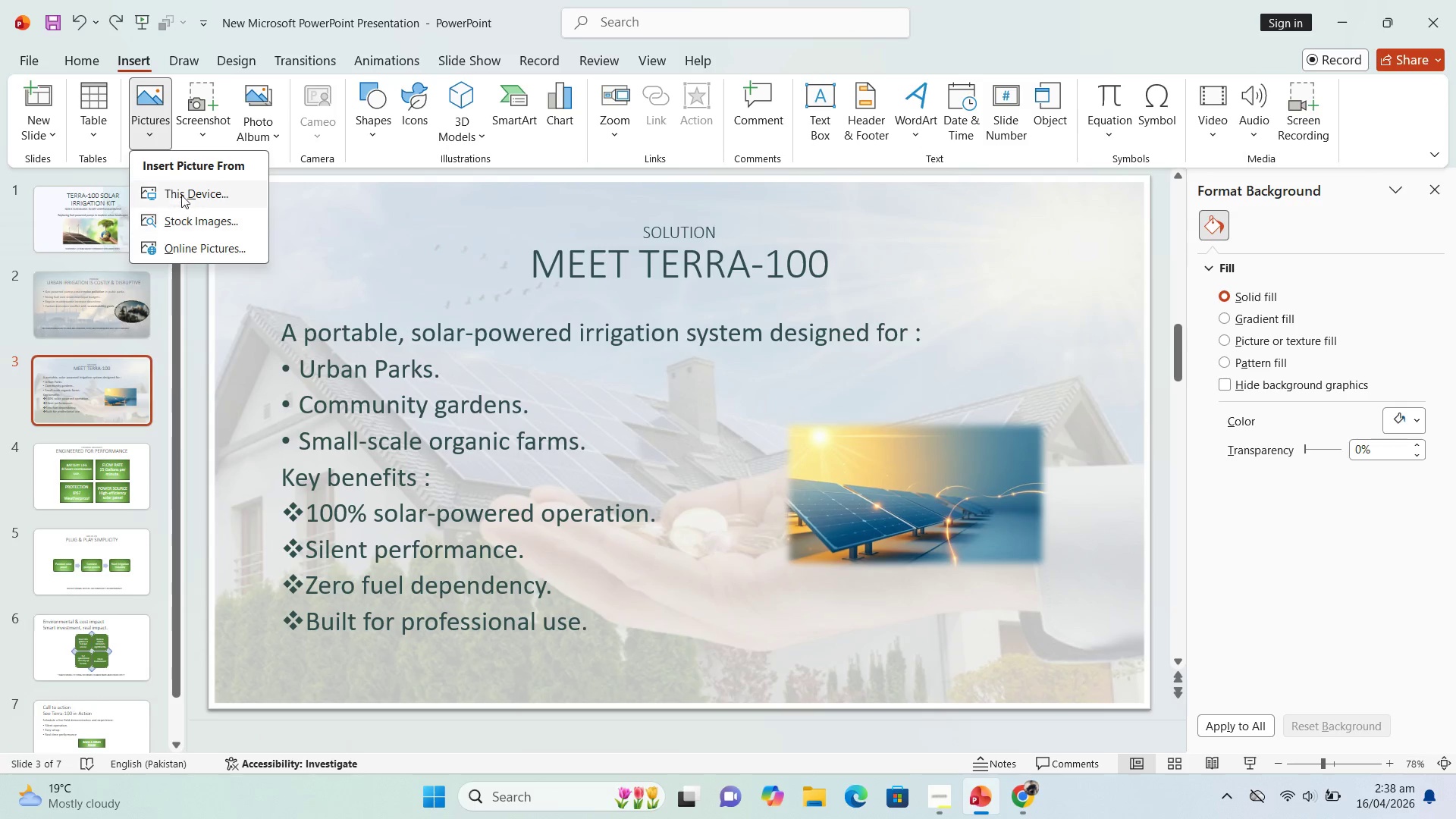 
left_click([184, 193])
 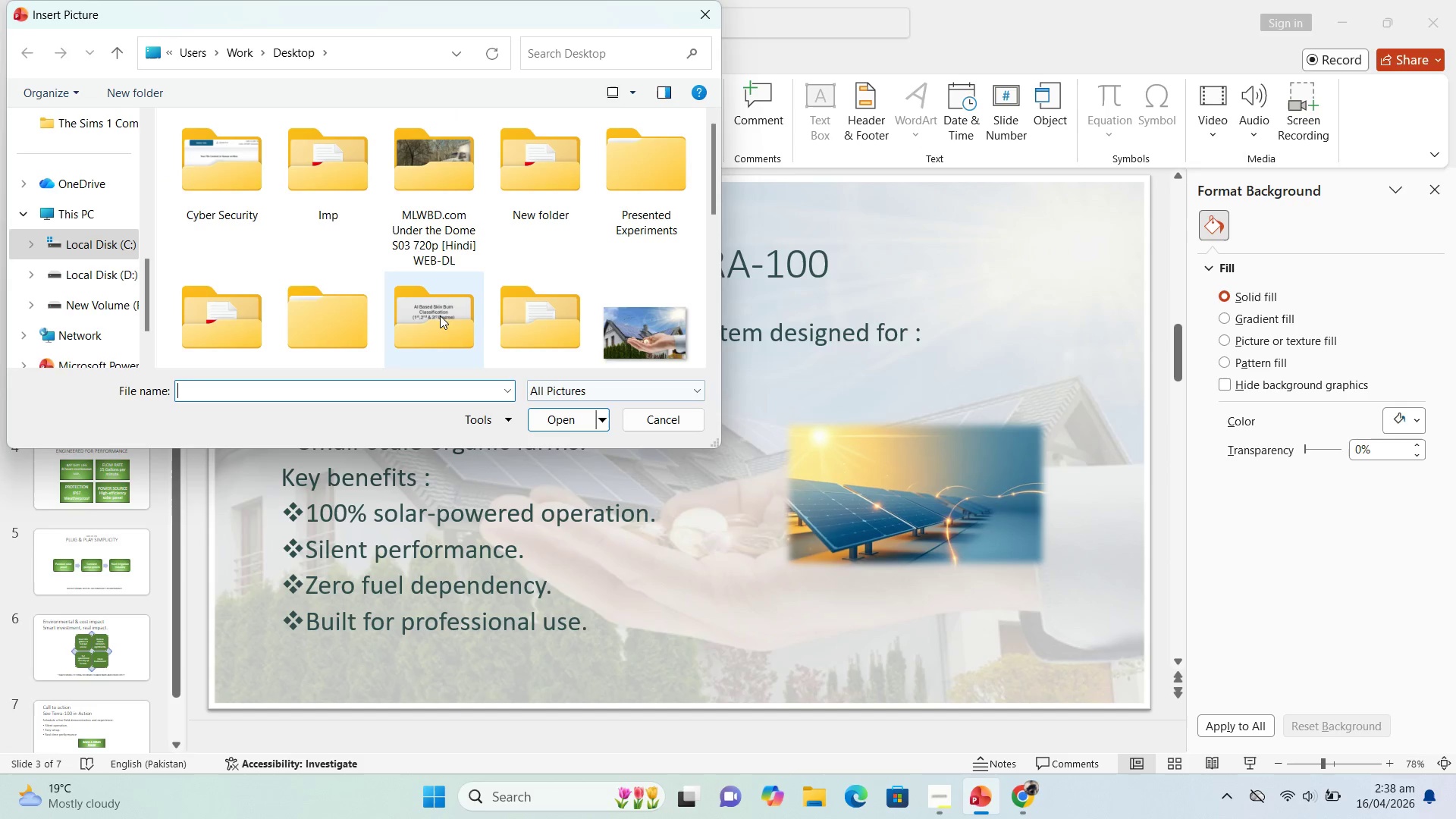 
scroll: coordinate [422, 319], scroll_direction: down, amount: 3.0
 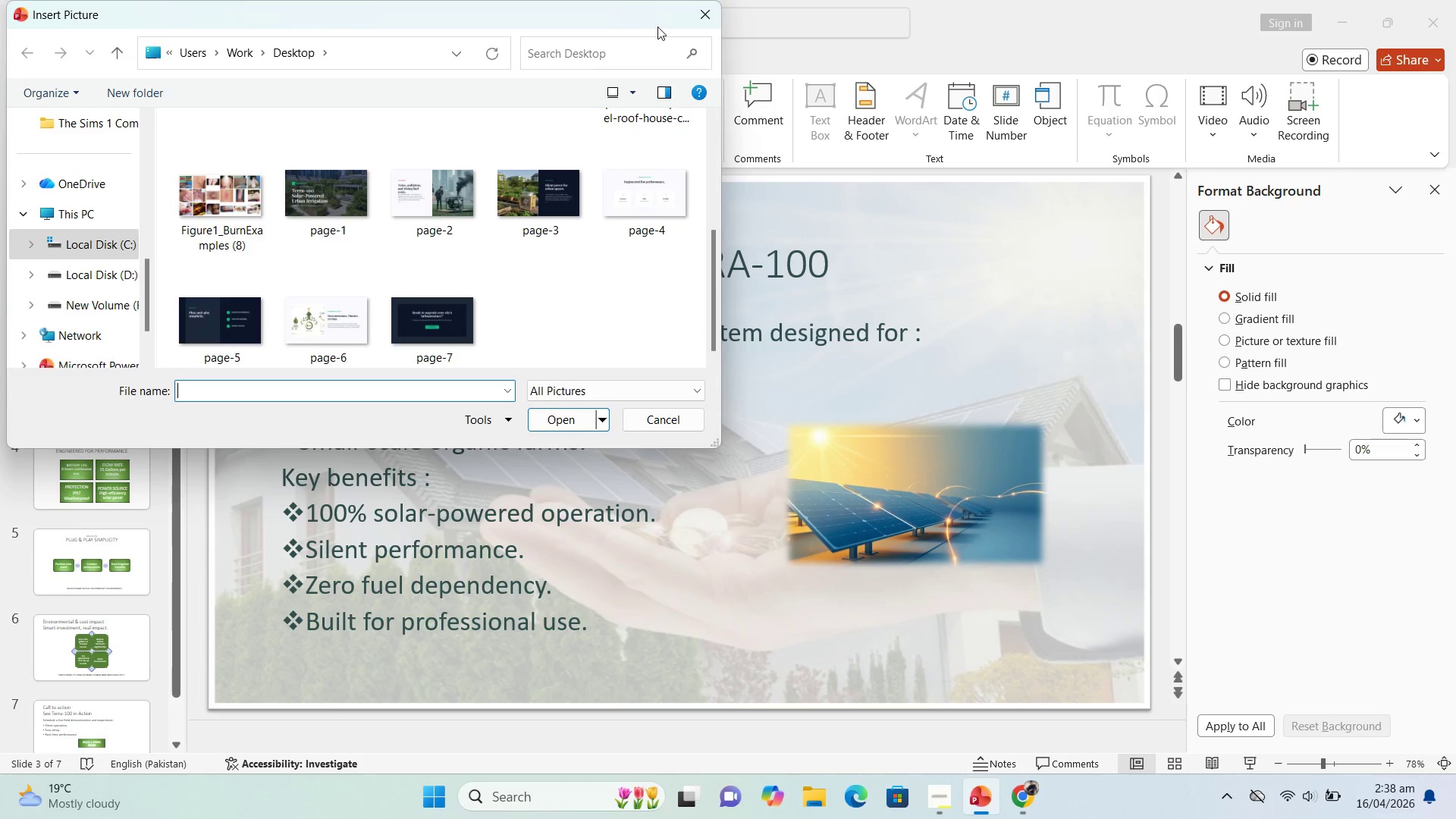 
left_click([695, 11])
 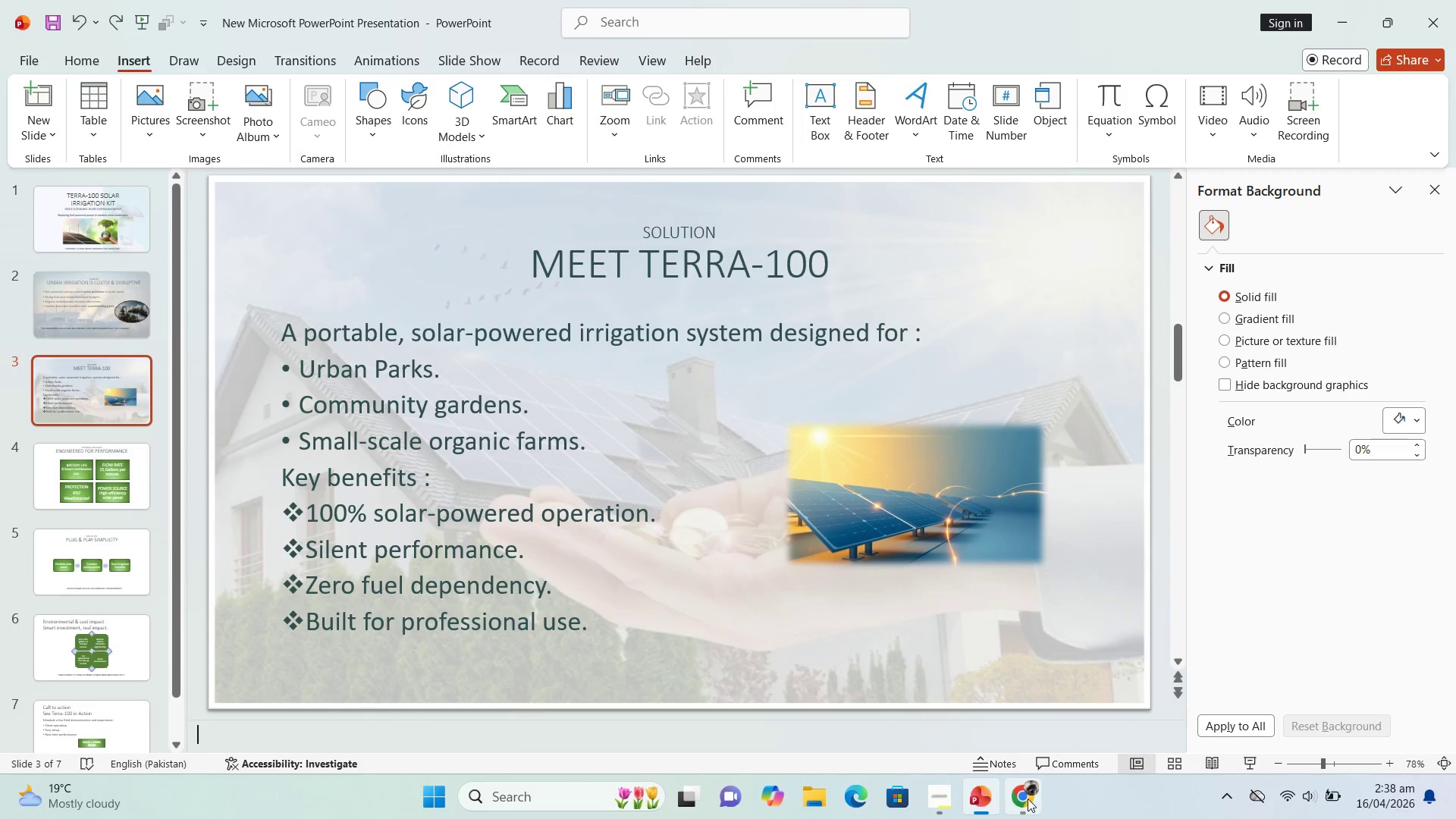 
left_click([1028, 798])
 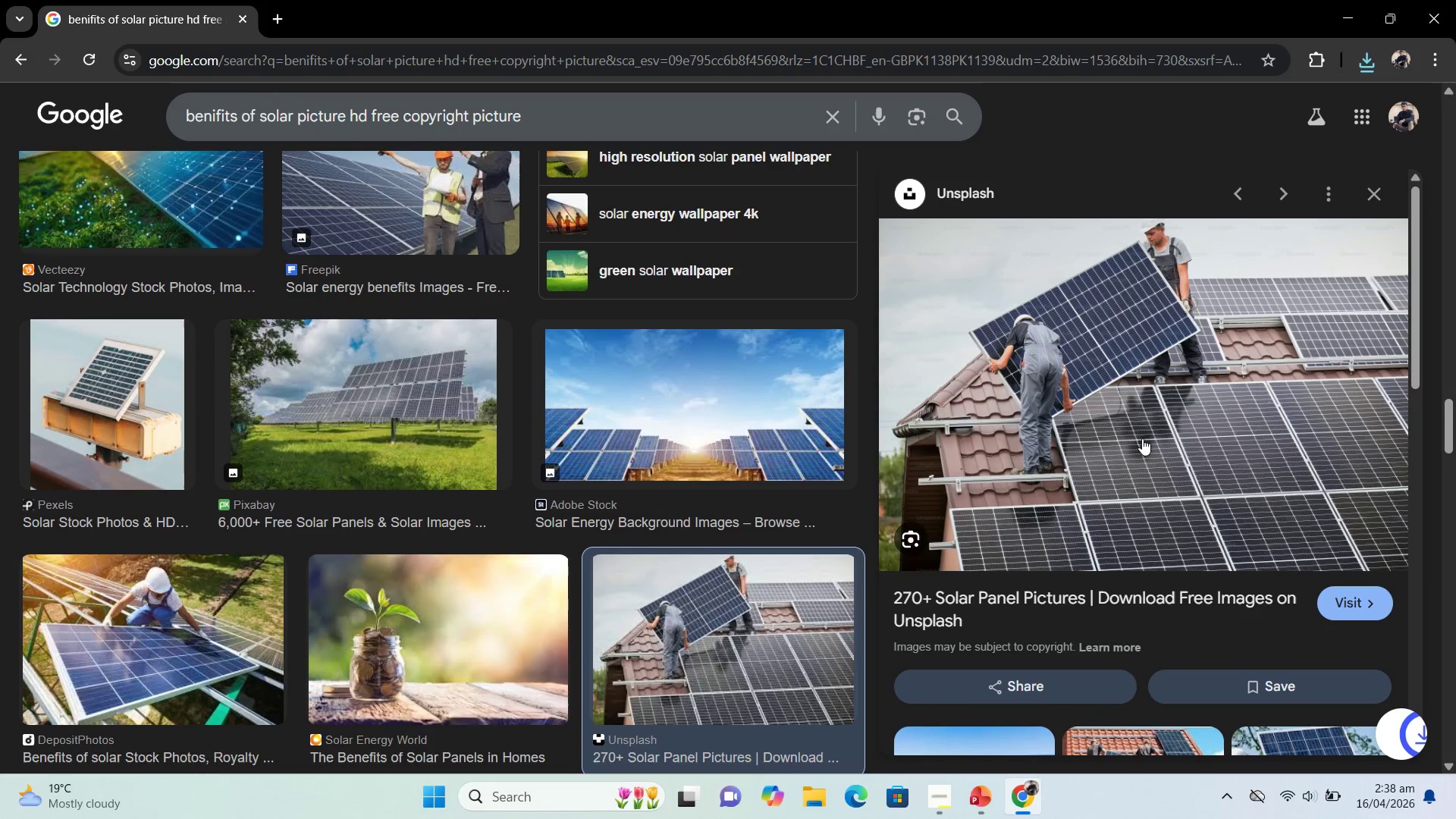 
right_click([1142, 438])
 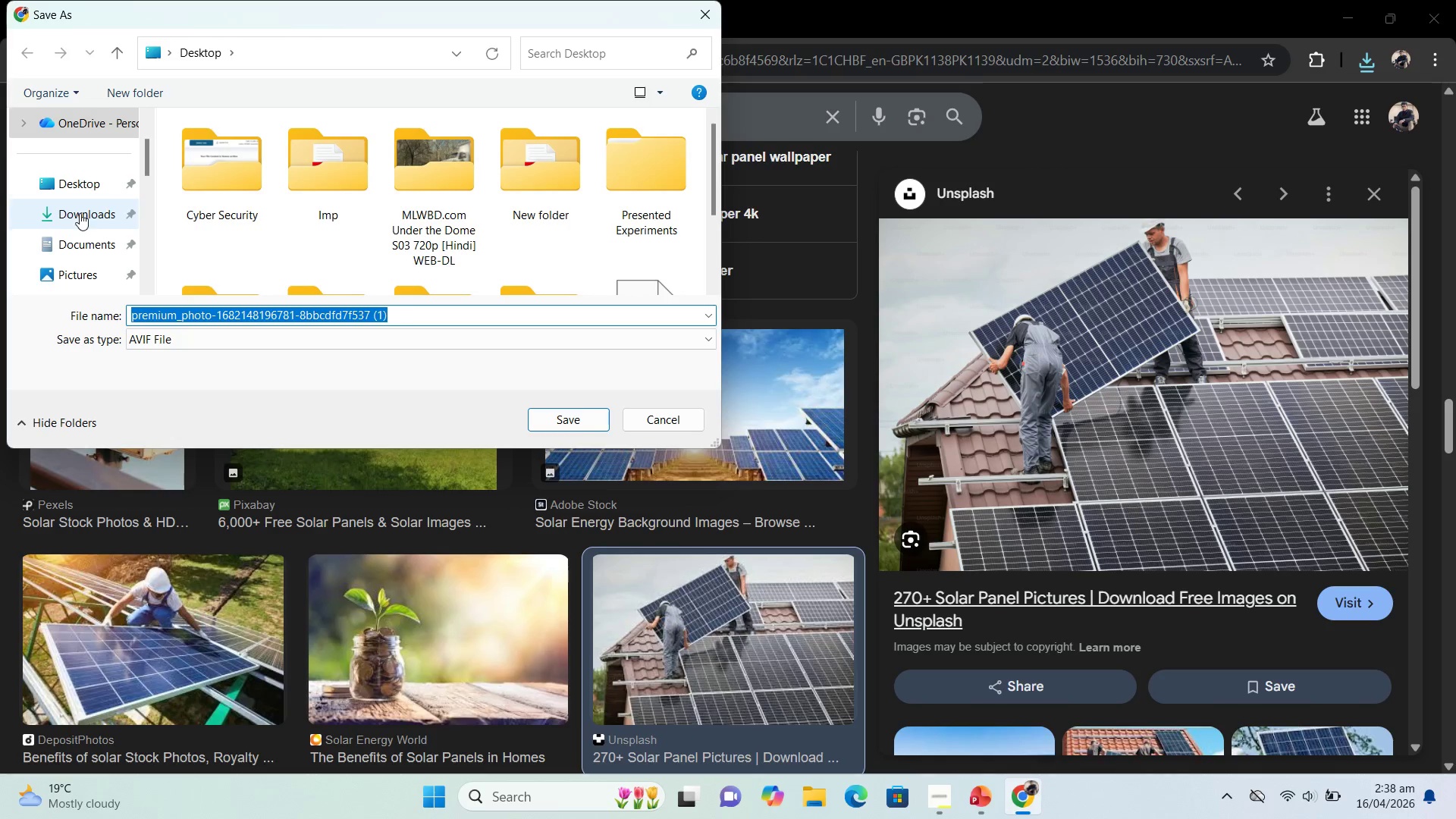 
scroll: coordinate [380, 209], scroll_direction: down, amount: 2.0
 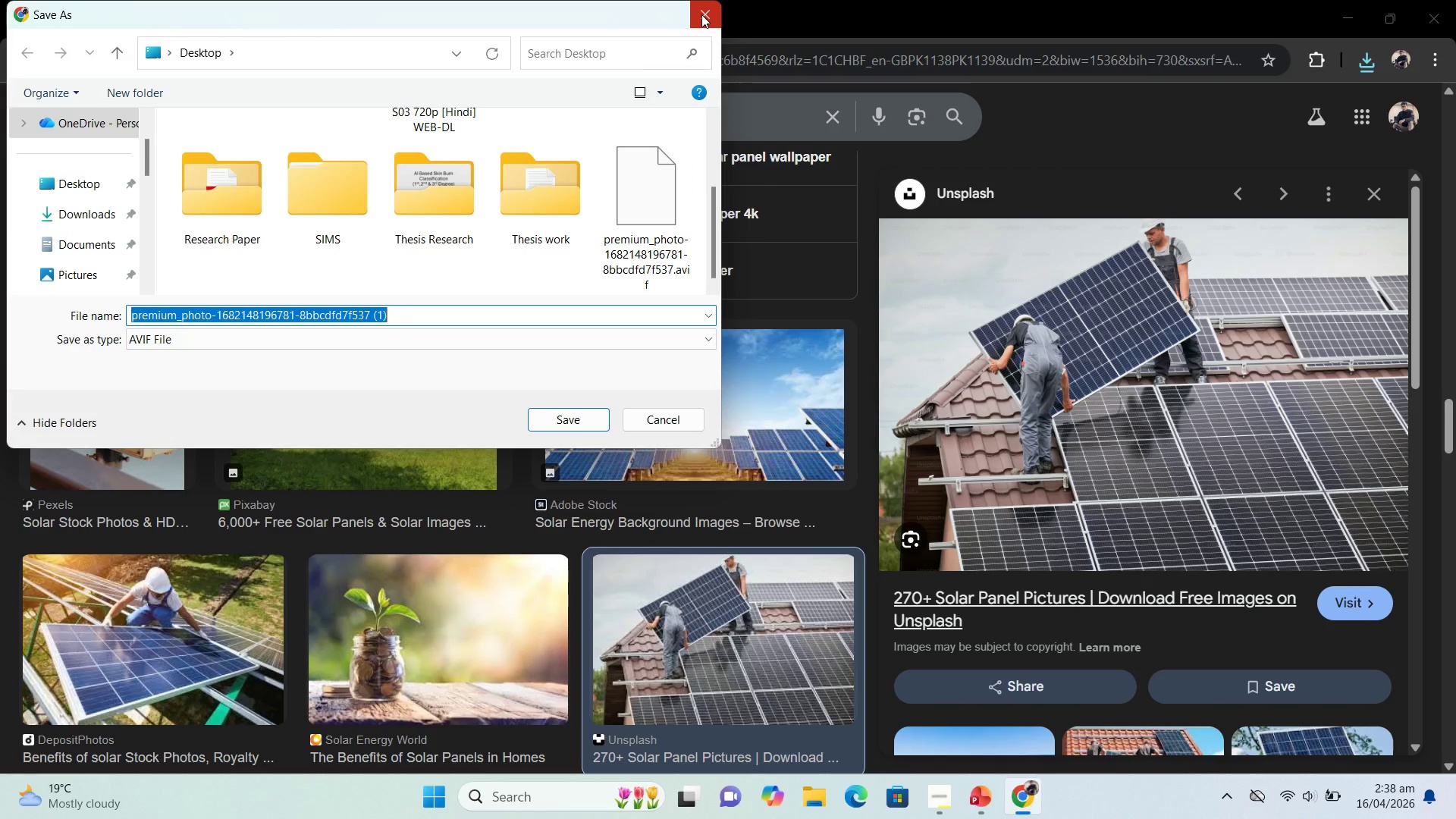 
wait(6.43)
 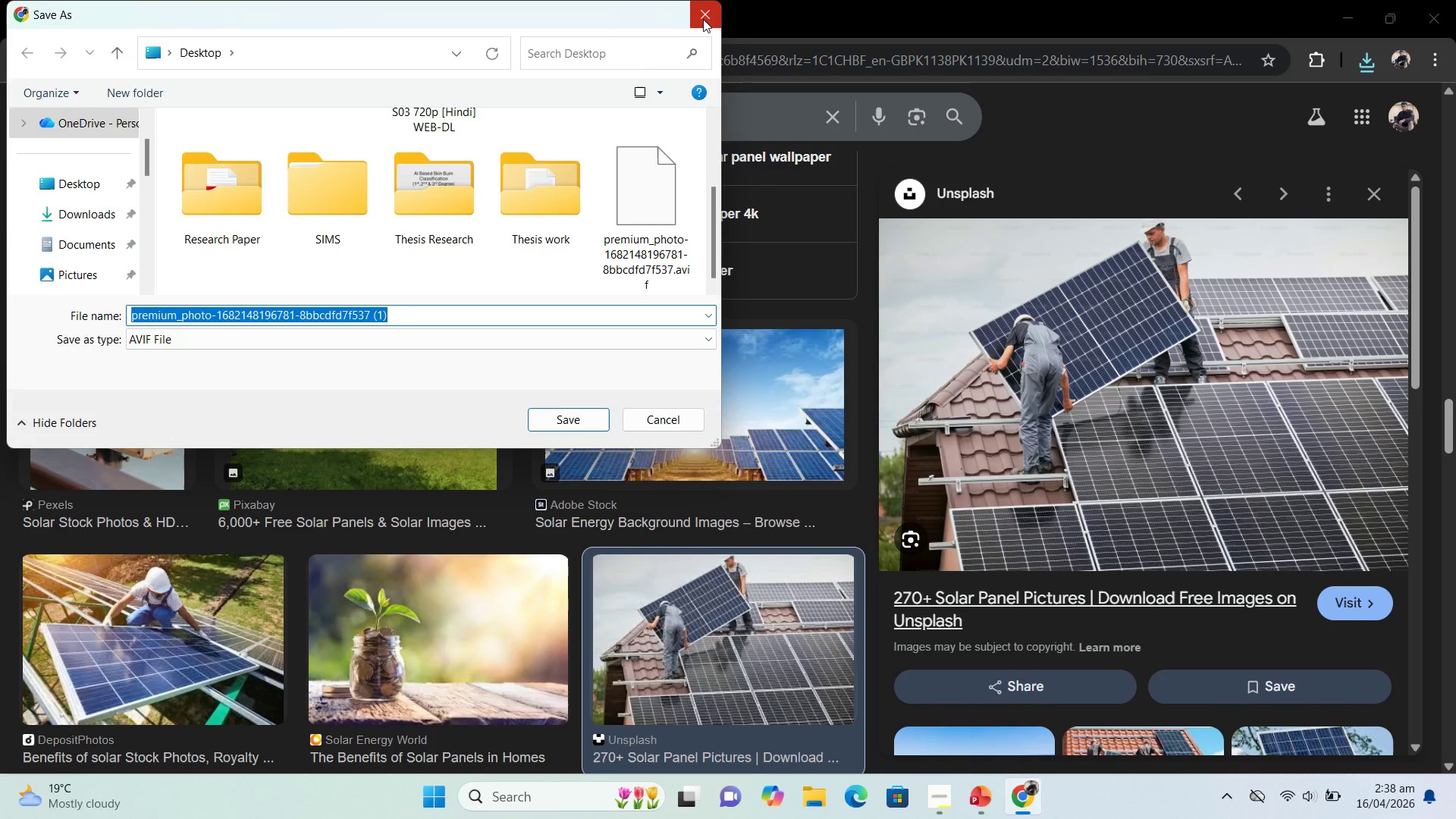 
left_click([701, 14])
 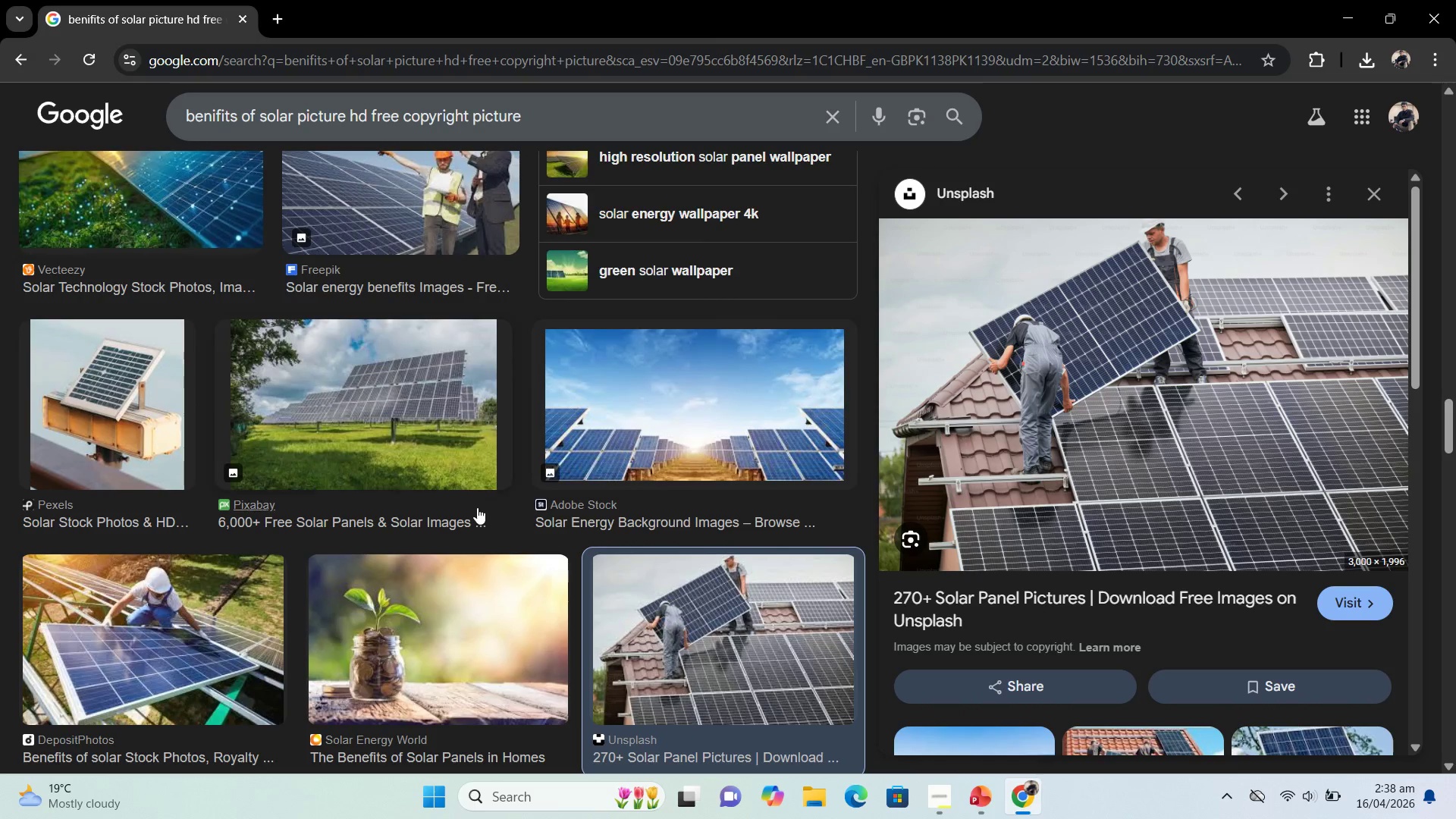 
scroll: coordinate [463, 455], scroll_direction: down, amount: 11.0
 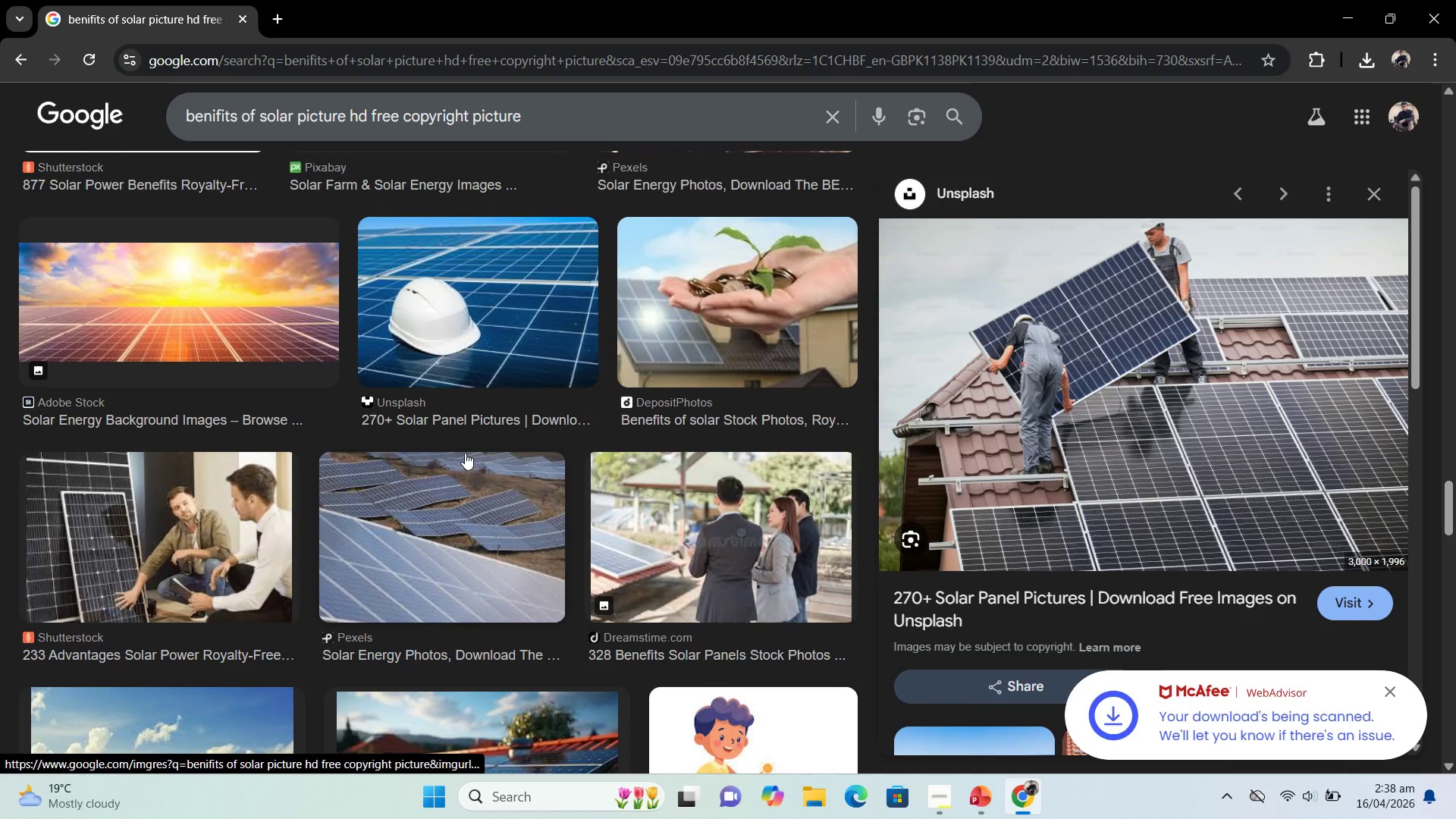 
scroll: coordinate [465, 453], scroll_direction: up, amount: 1.0
 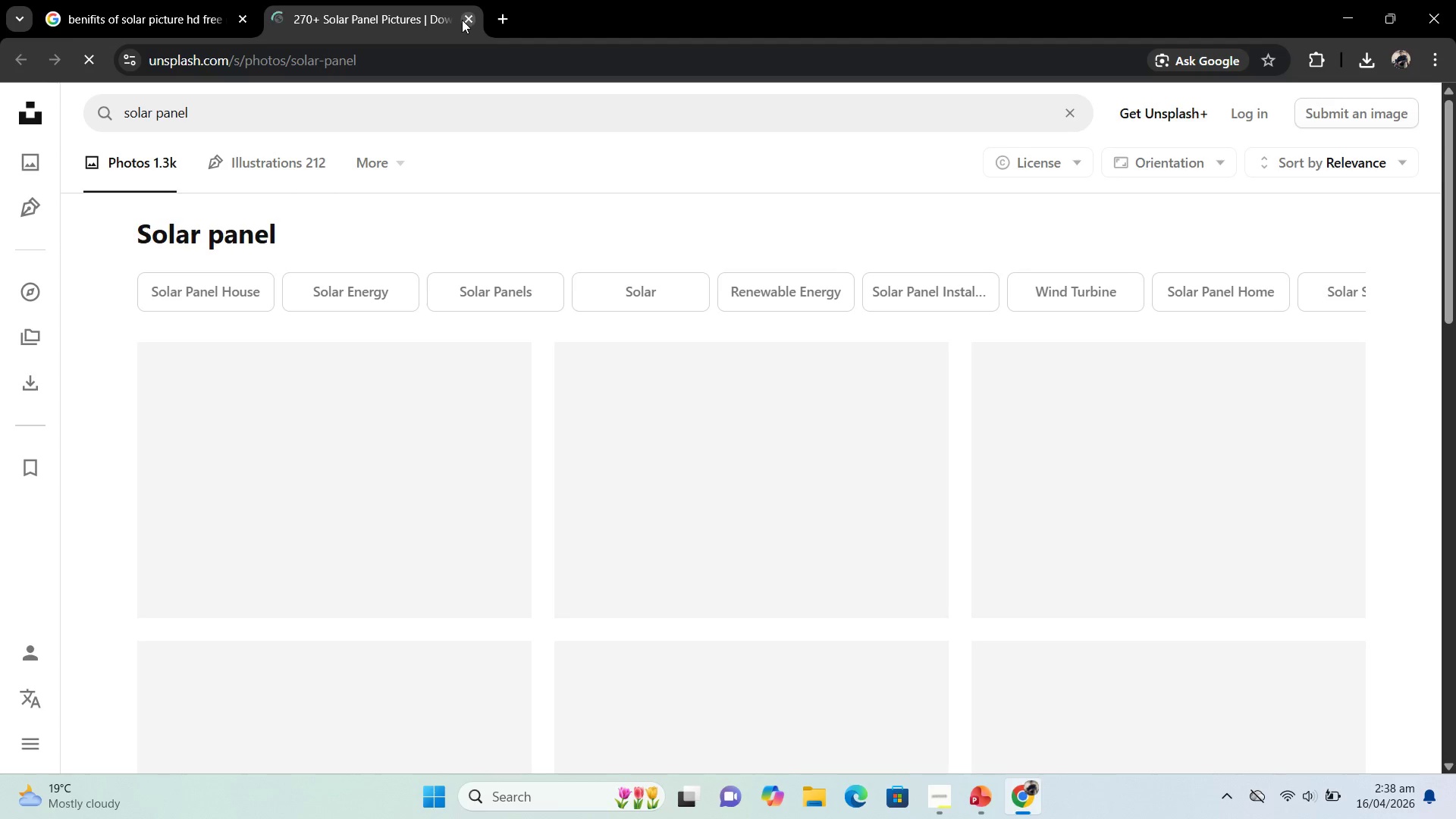 
scroll: coordinate [915, 522], scroll_direction: down, amount: 14.0
 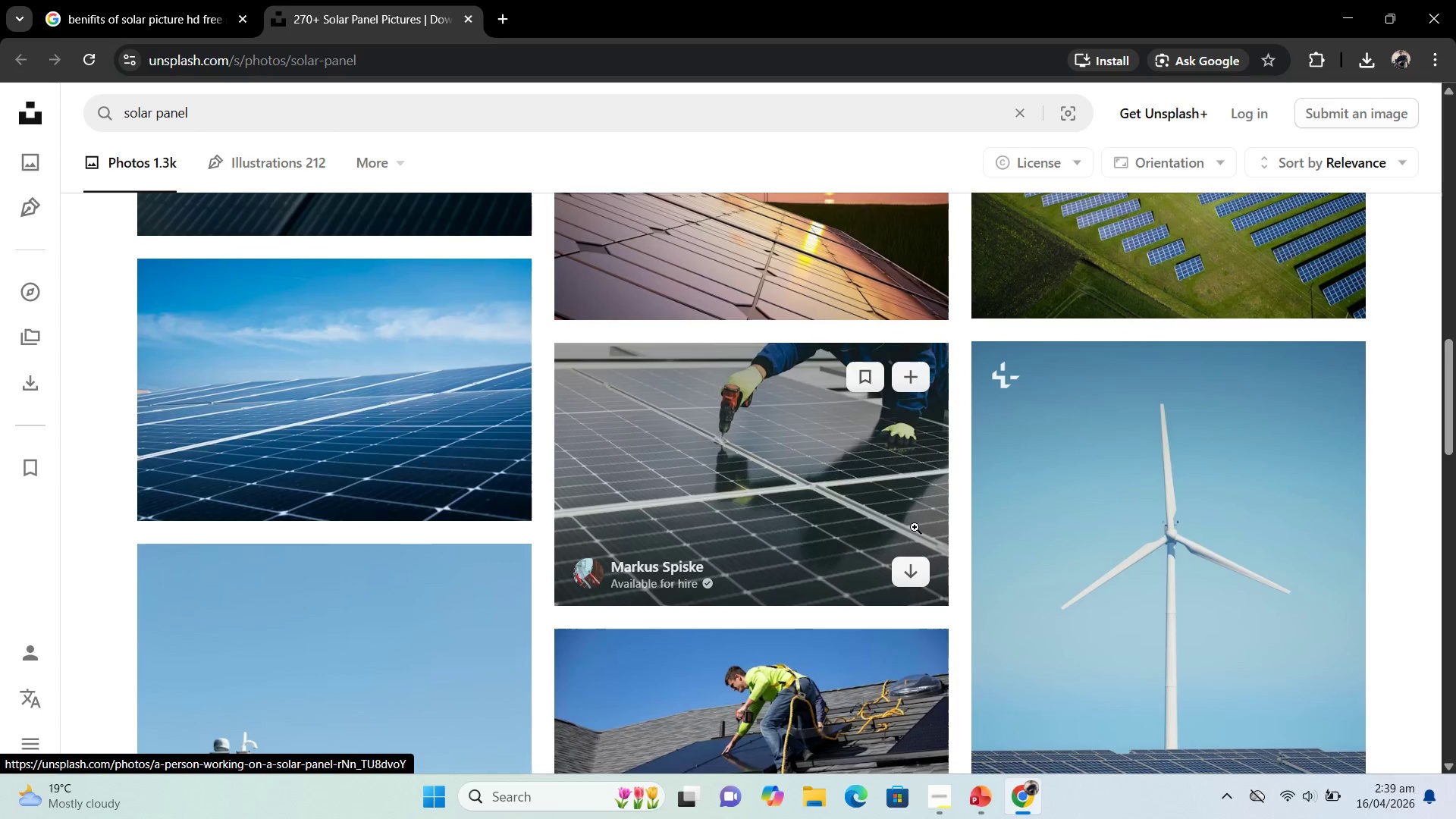 
mouse_move([905, 571])
 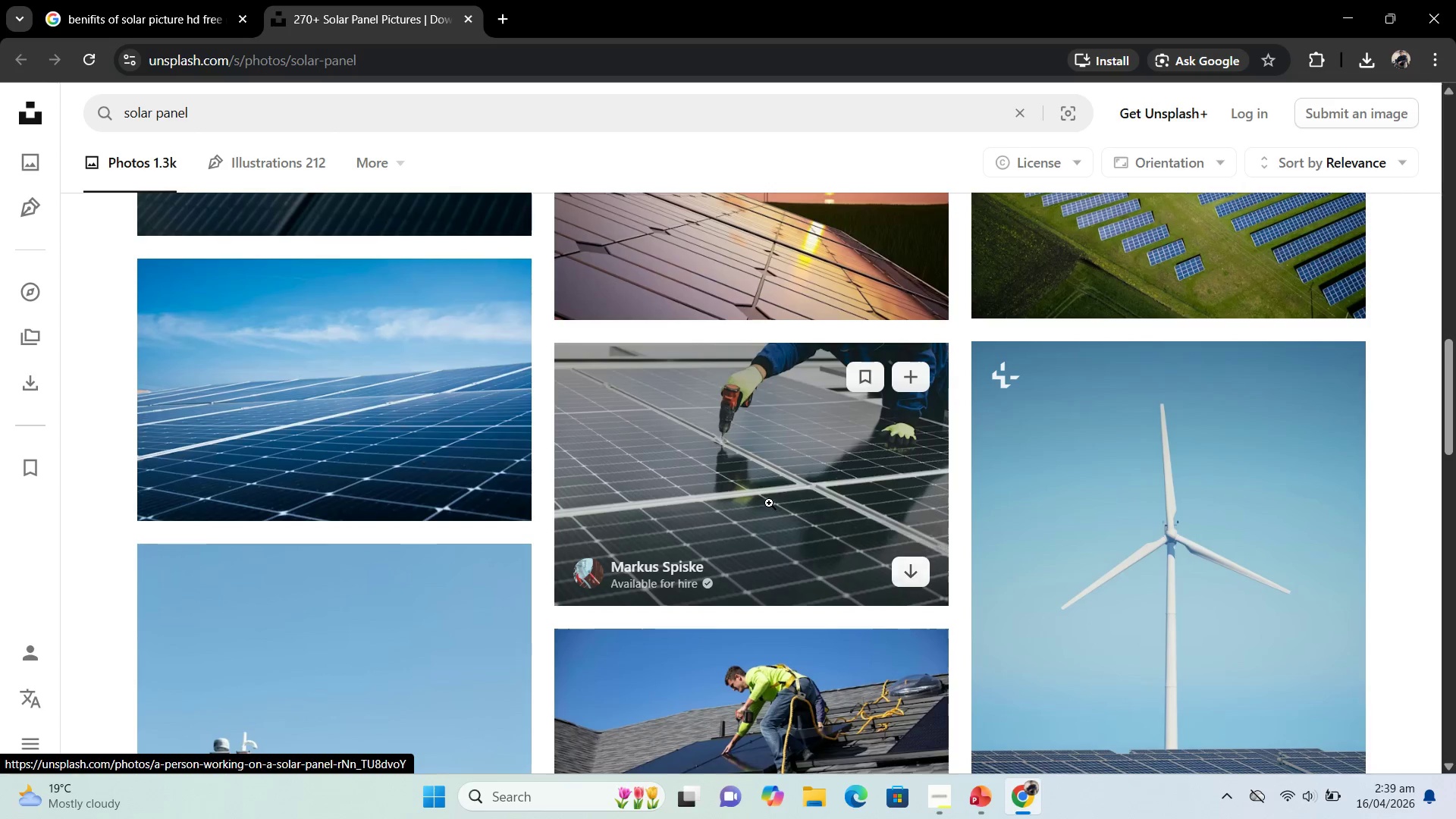 
scroll: coordinate [758, 475], scroll_direction: up, amount: 12.0
 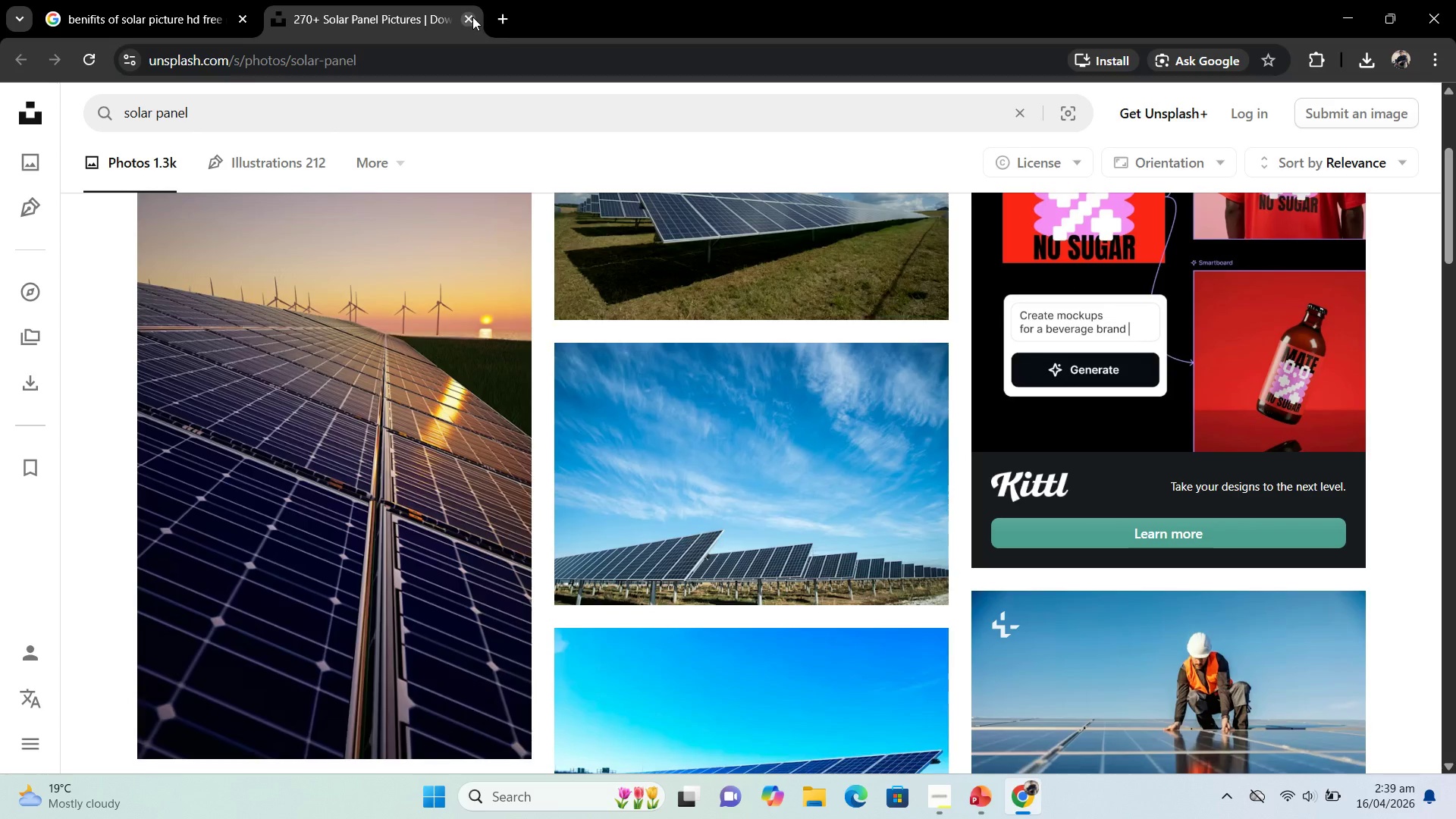 
left_click([472, 17])
 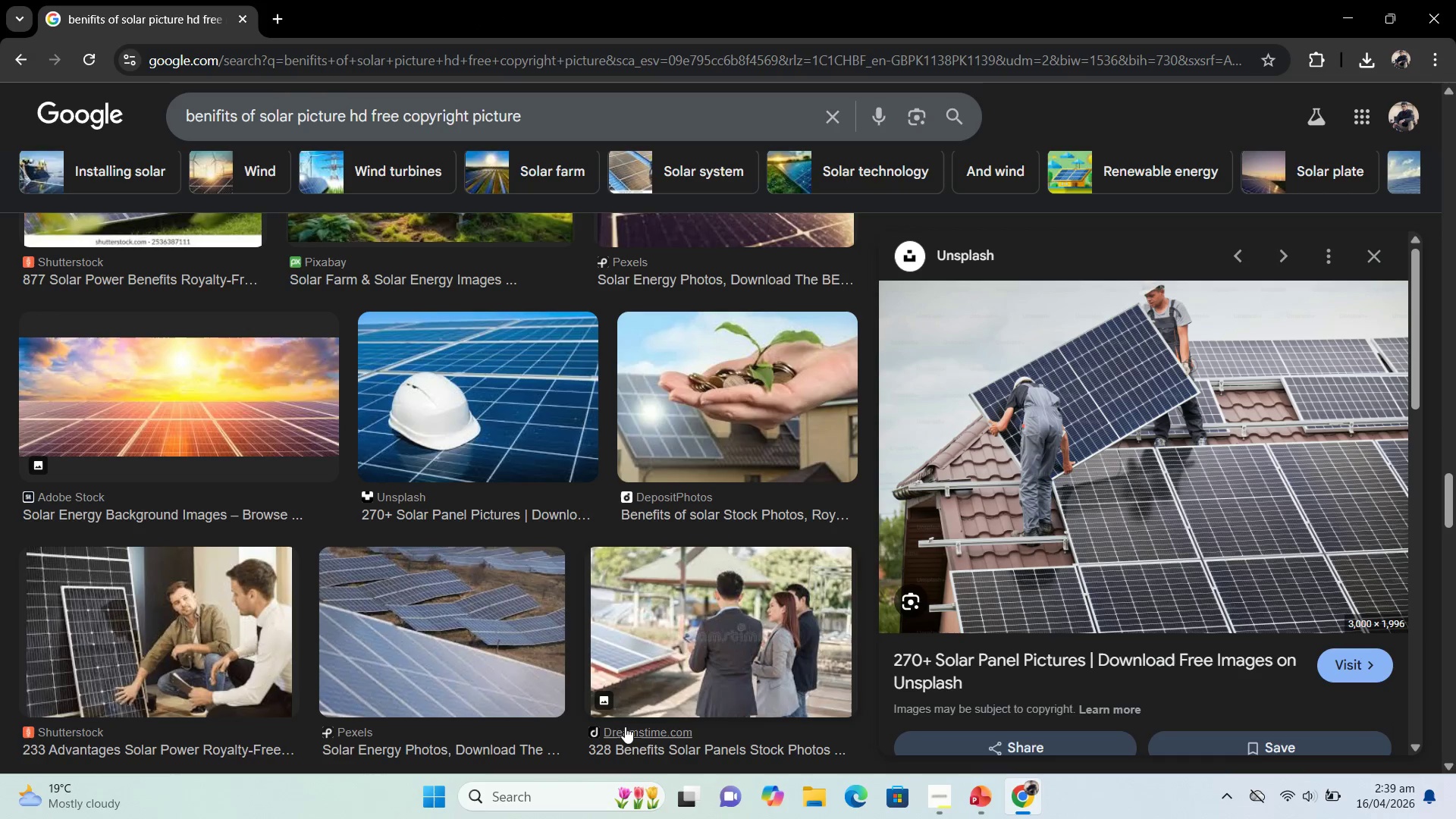 
scroll: coordinate [625, 724], scroll_direction: down, amount: 4.0
 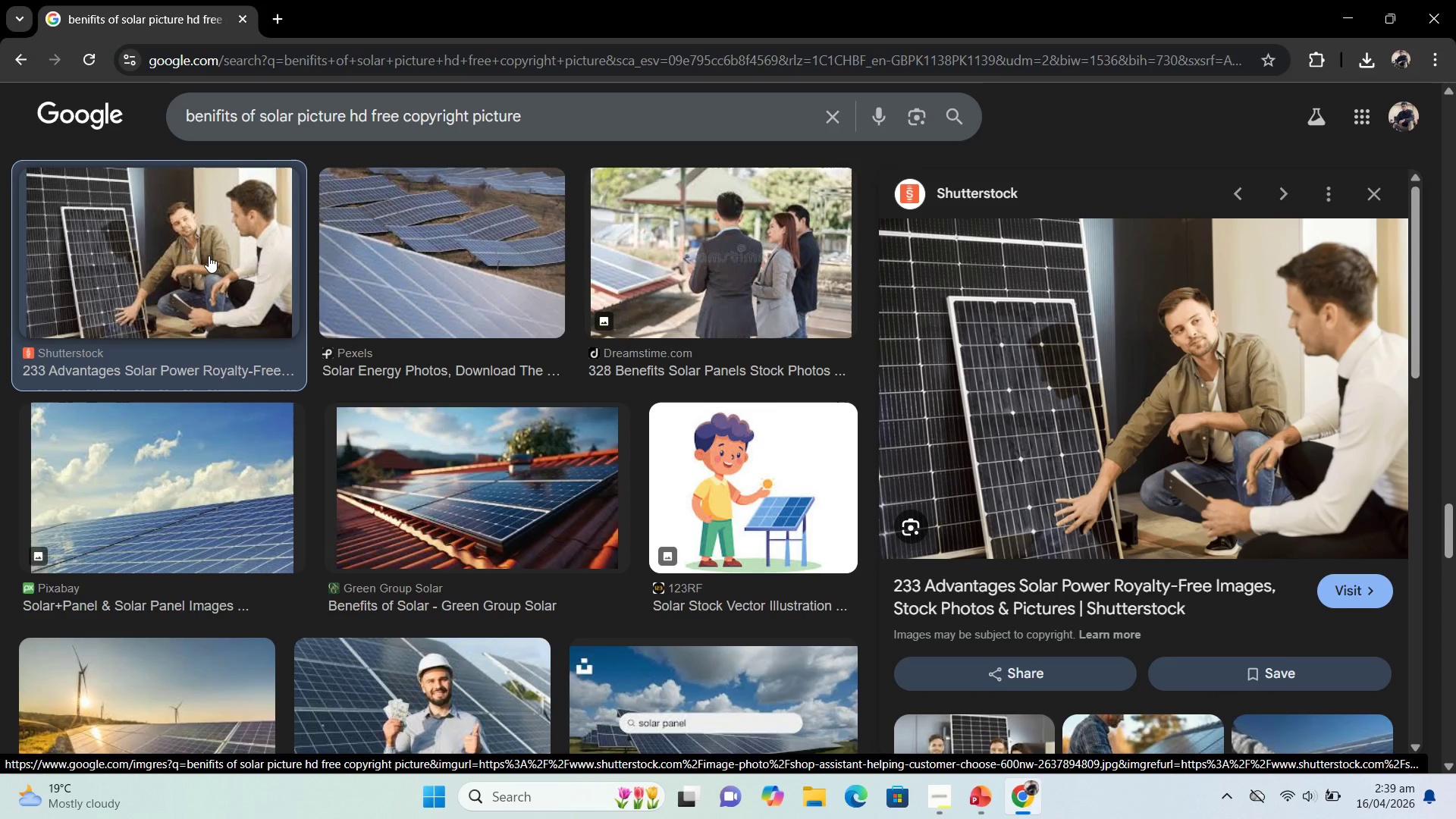 
wait(6.44)
 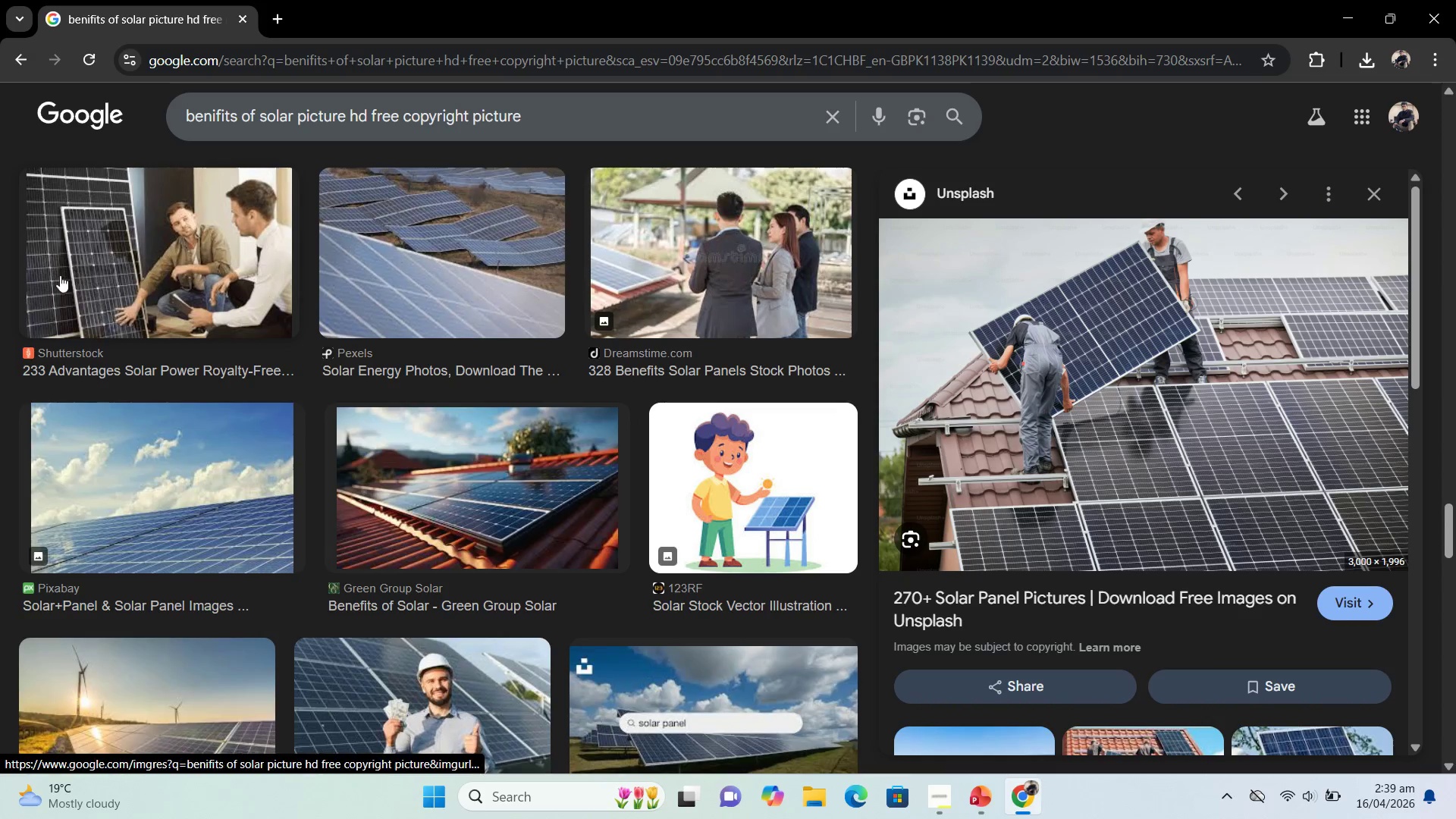 
right_click([1109, 380])
 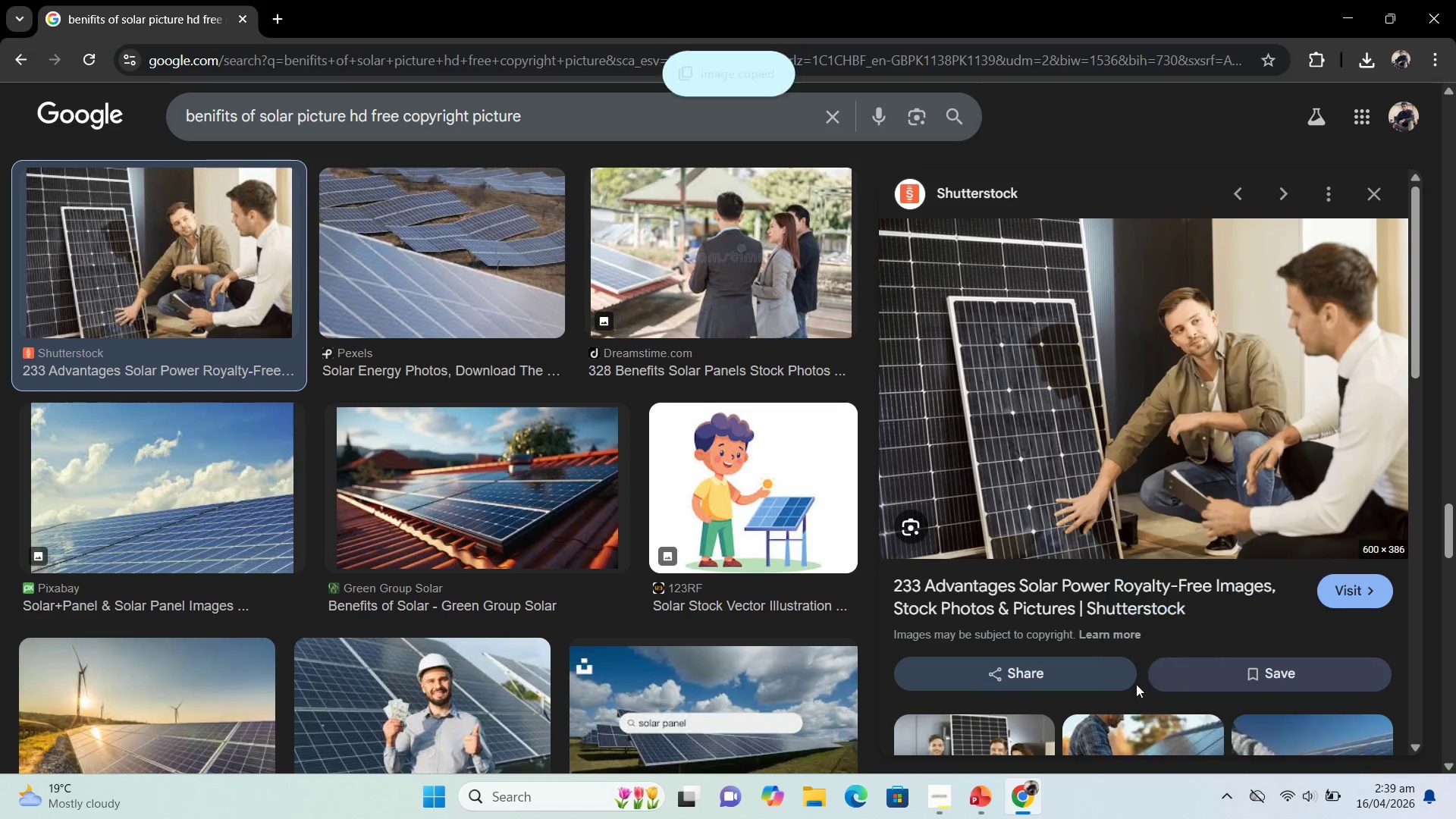 
left_click([979, 799])
 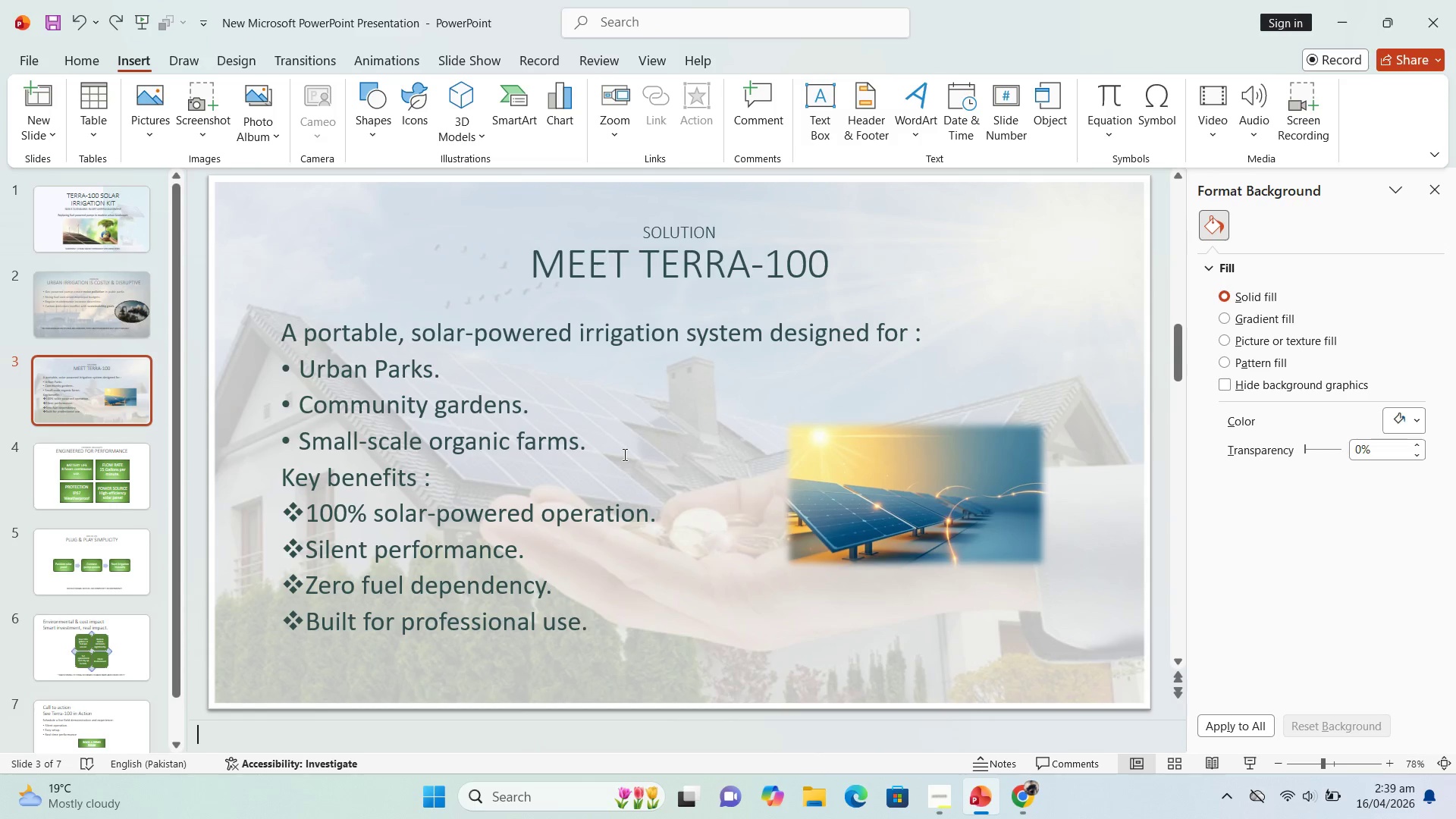 
hold_key(key=ControlLeft, duration=0.41)
 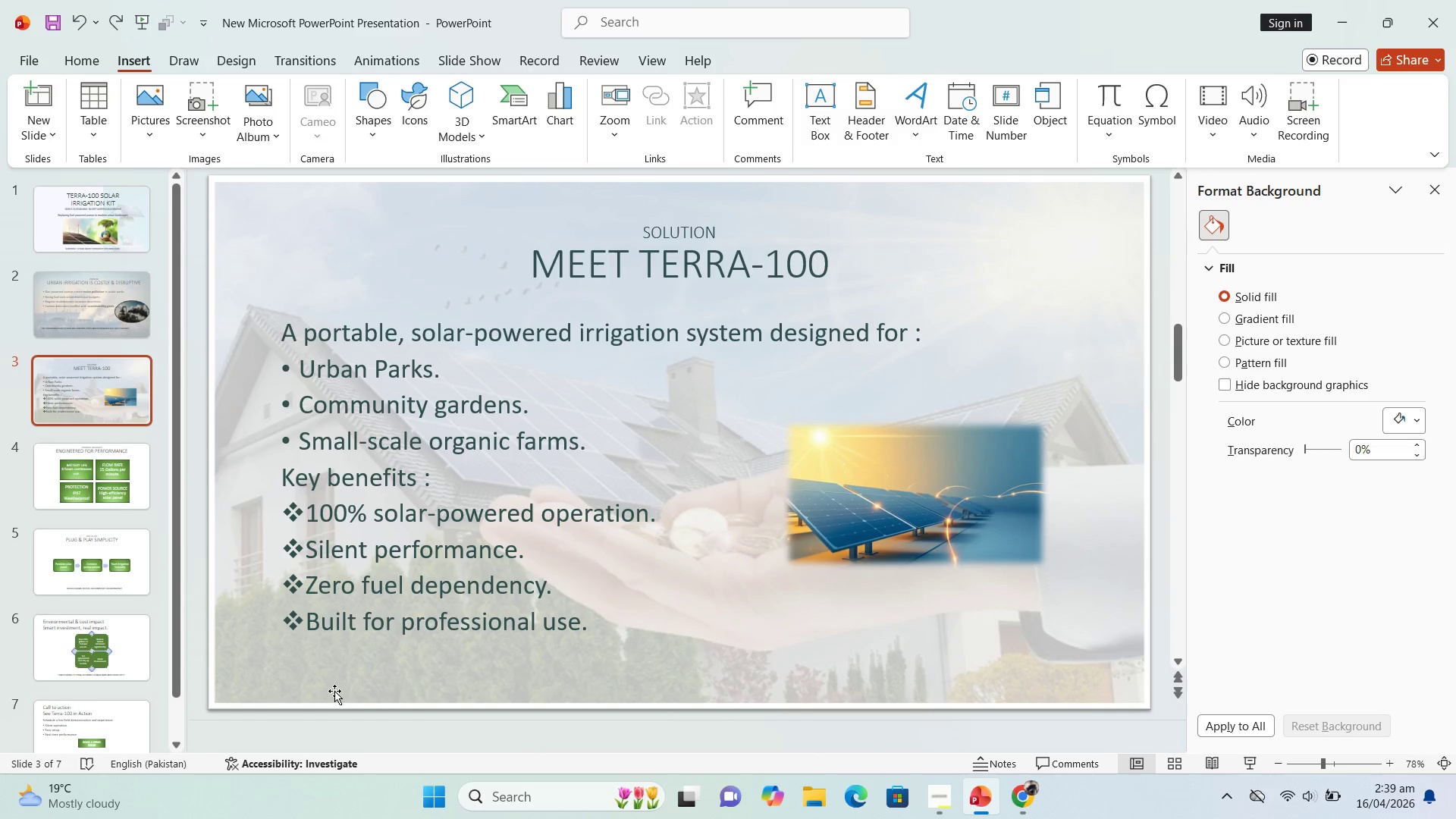 
left_click([334, 690])
 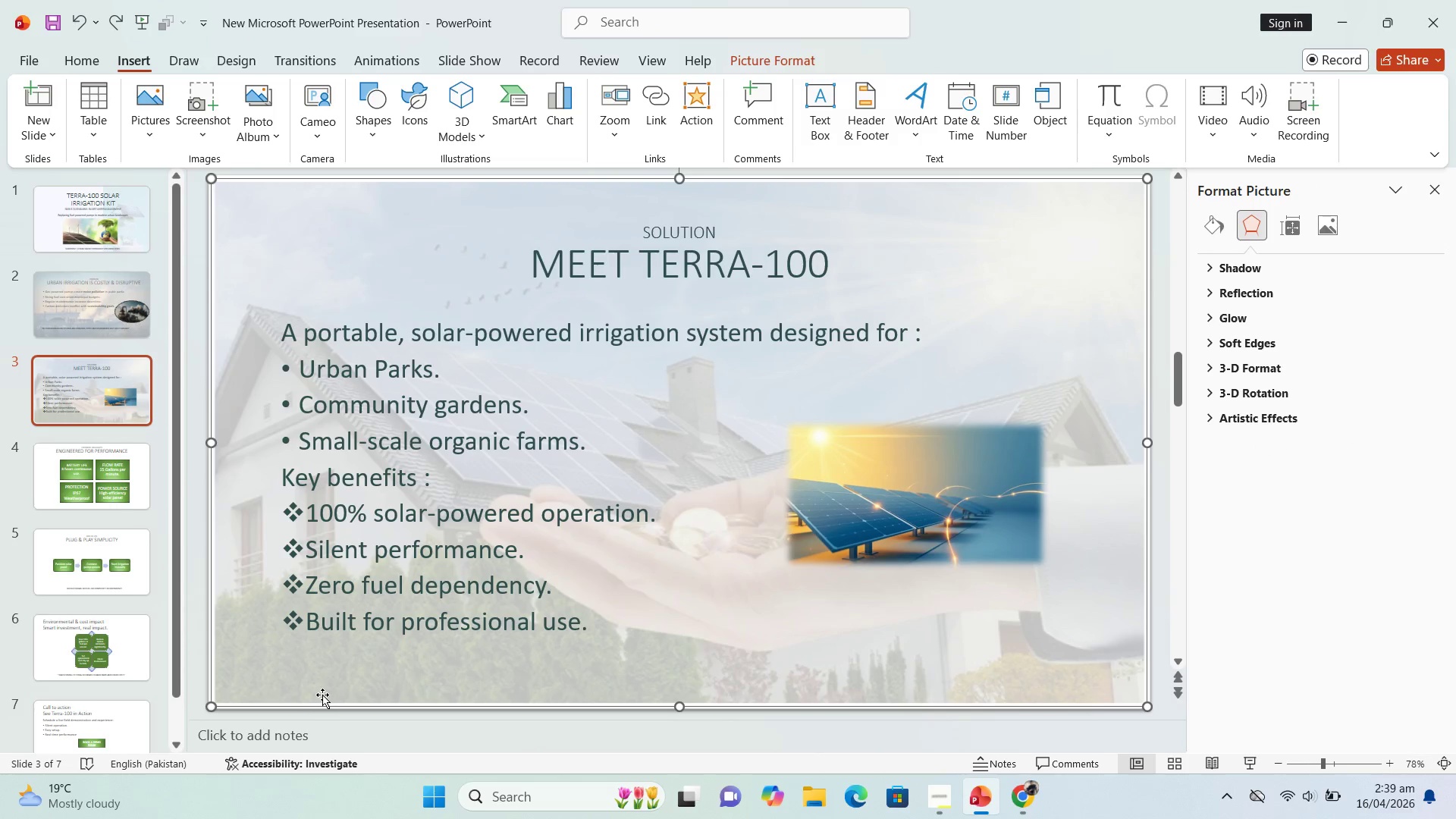 
scroll: coordinate [321, 688], scroll_direction: down, amount: 3.0
 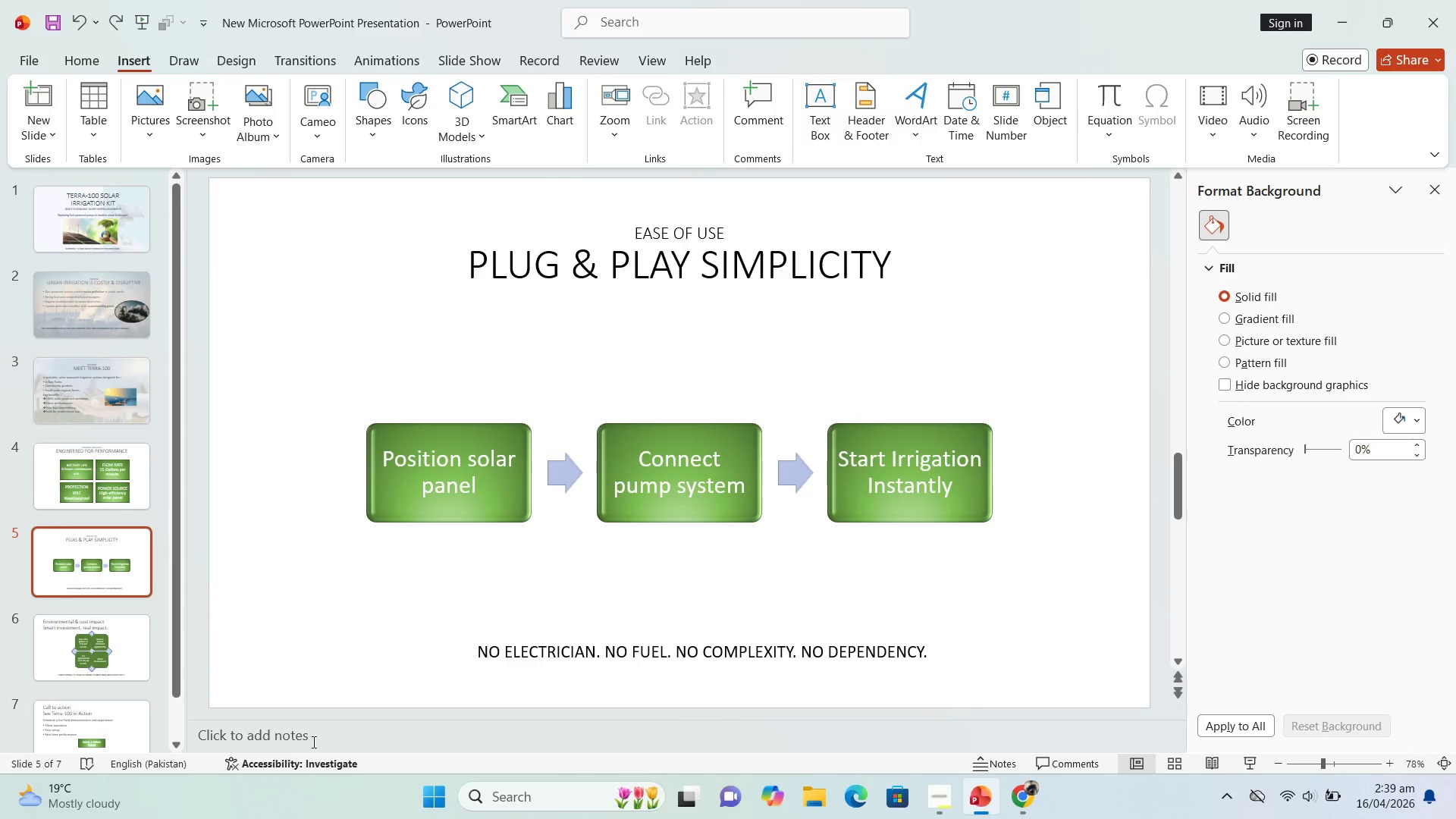 
left_click([313, 742])
 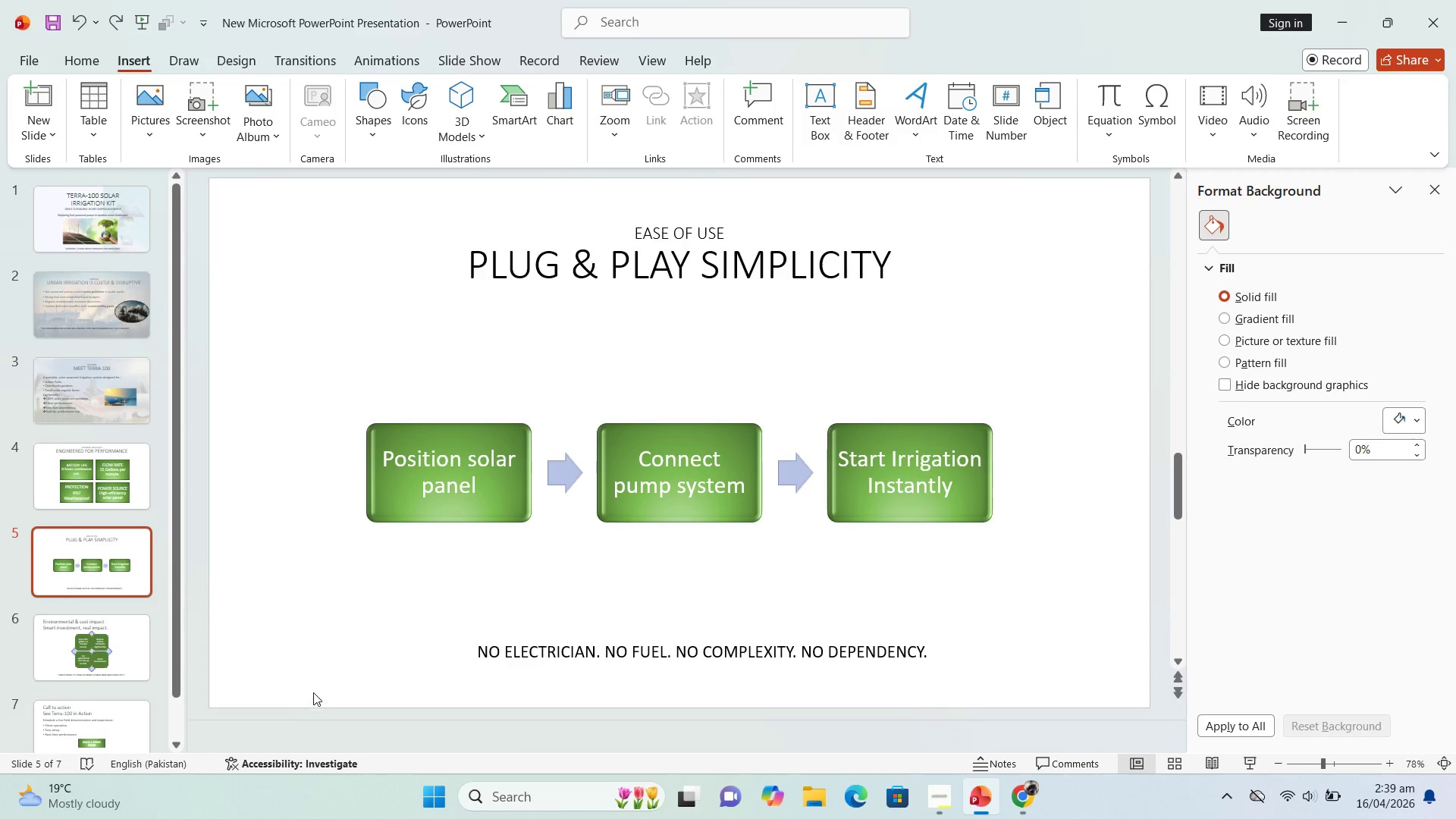 
left_click([313, 690])
 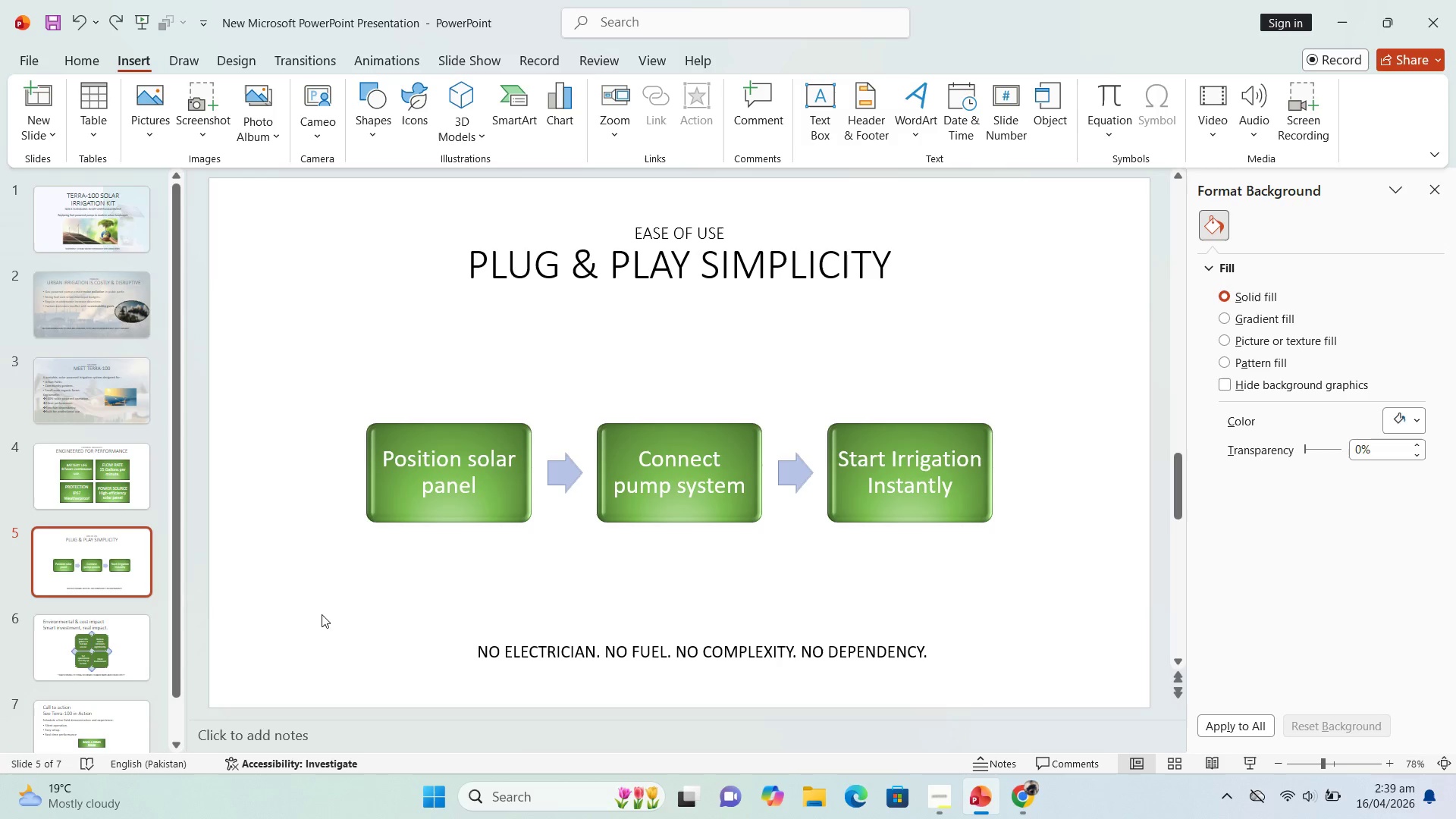 
scroll: coordinate [318, 605], scroll_direction: up, amount: 2.0
 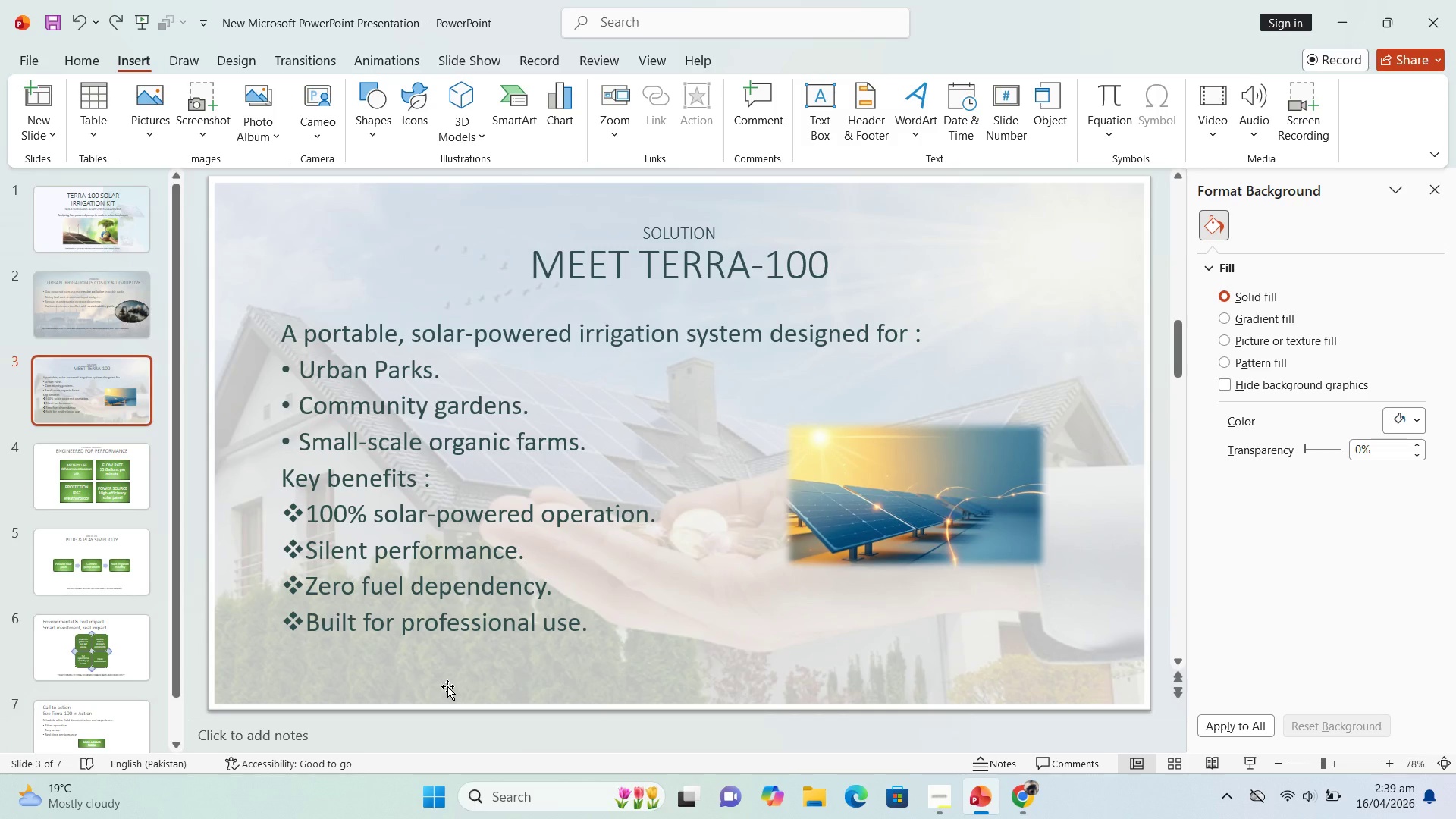 
hold_key(key=ControlLeft, duration=1.52)
 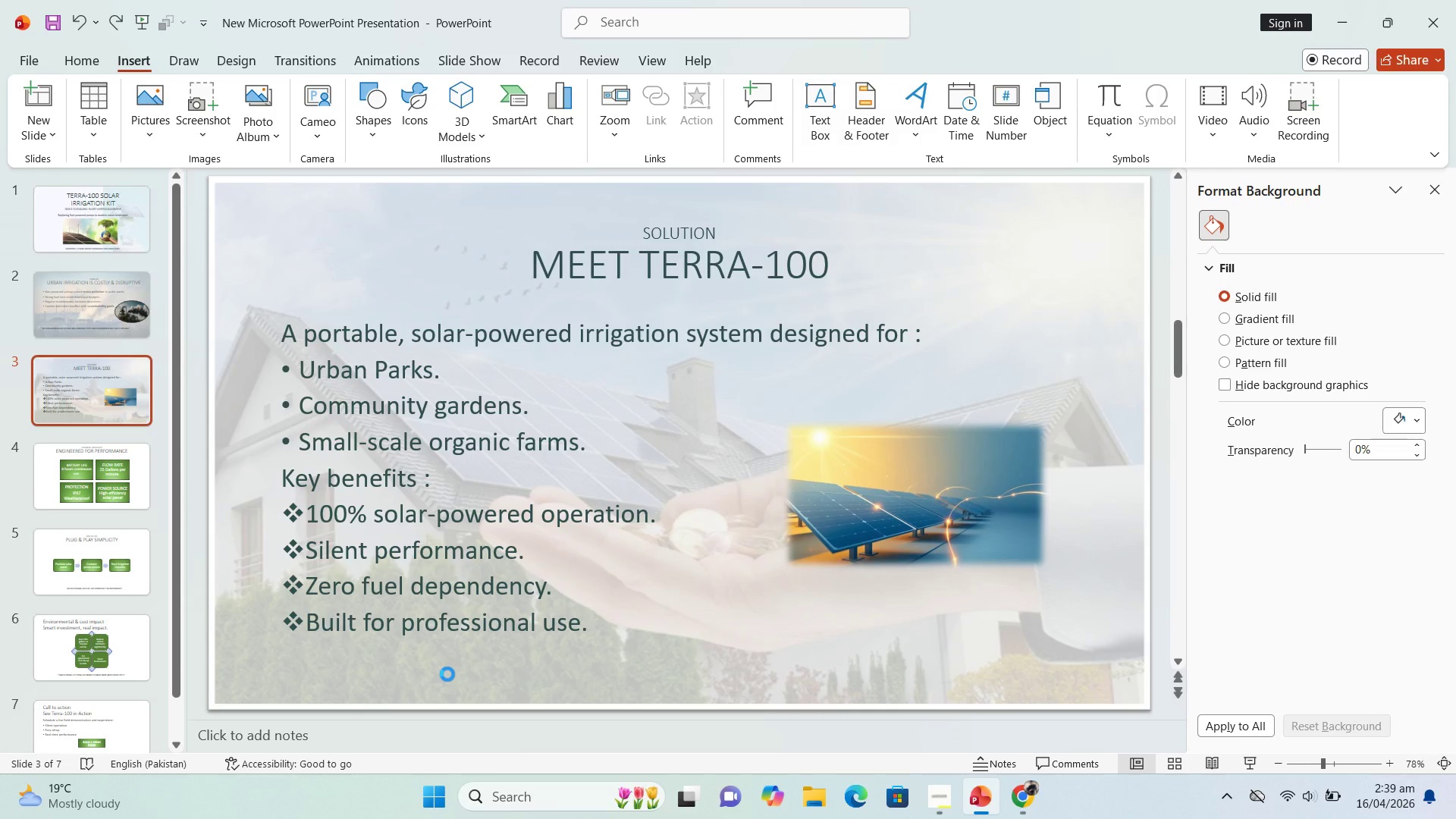 
key(Control+ControlLeft)
 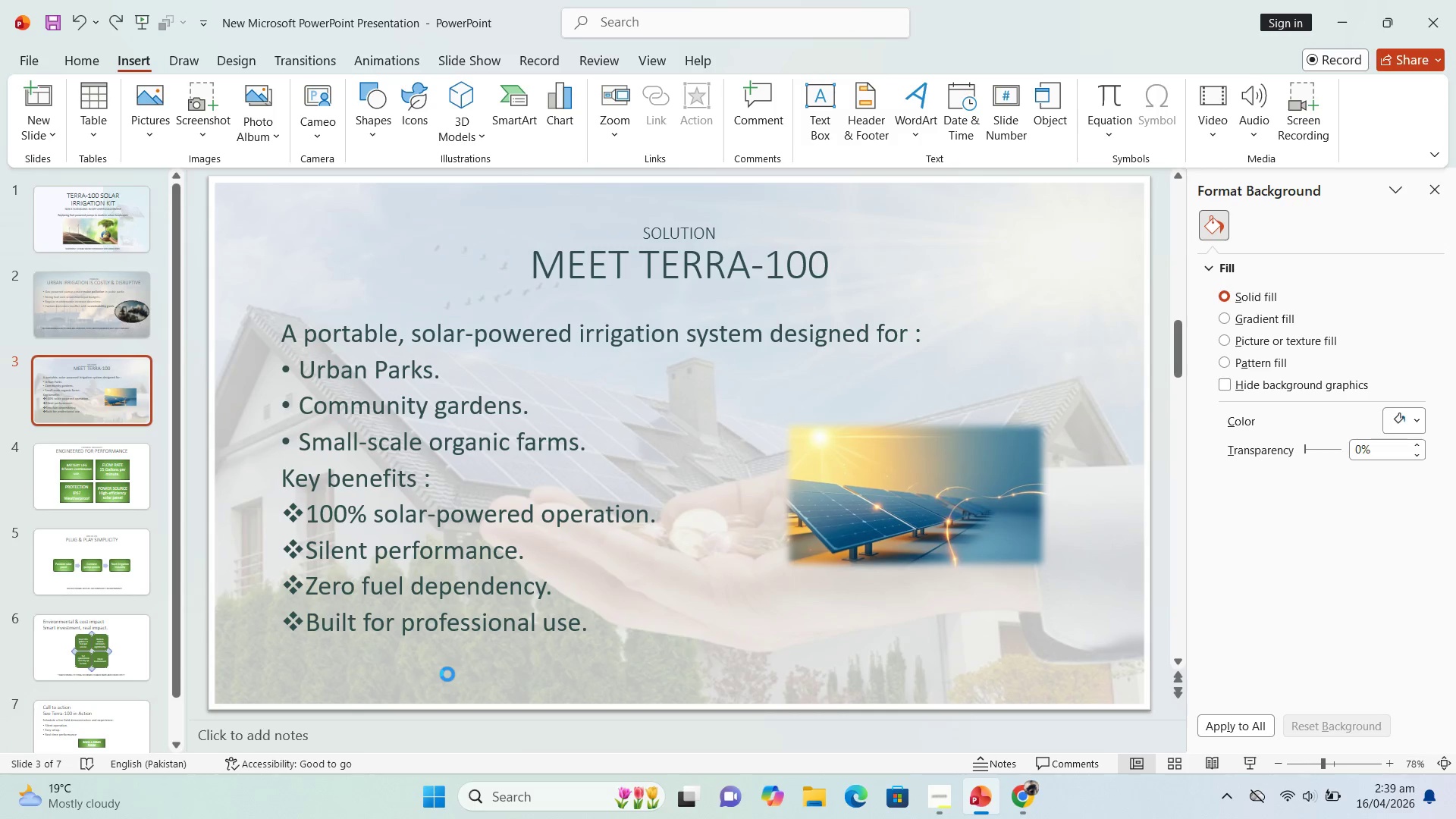 
key(Control+V)
 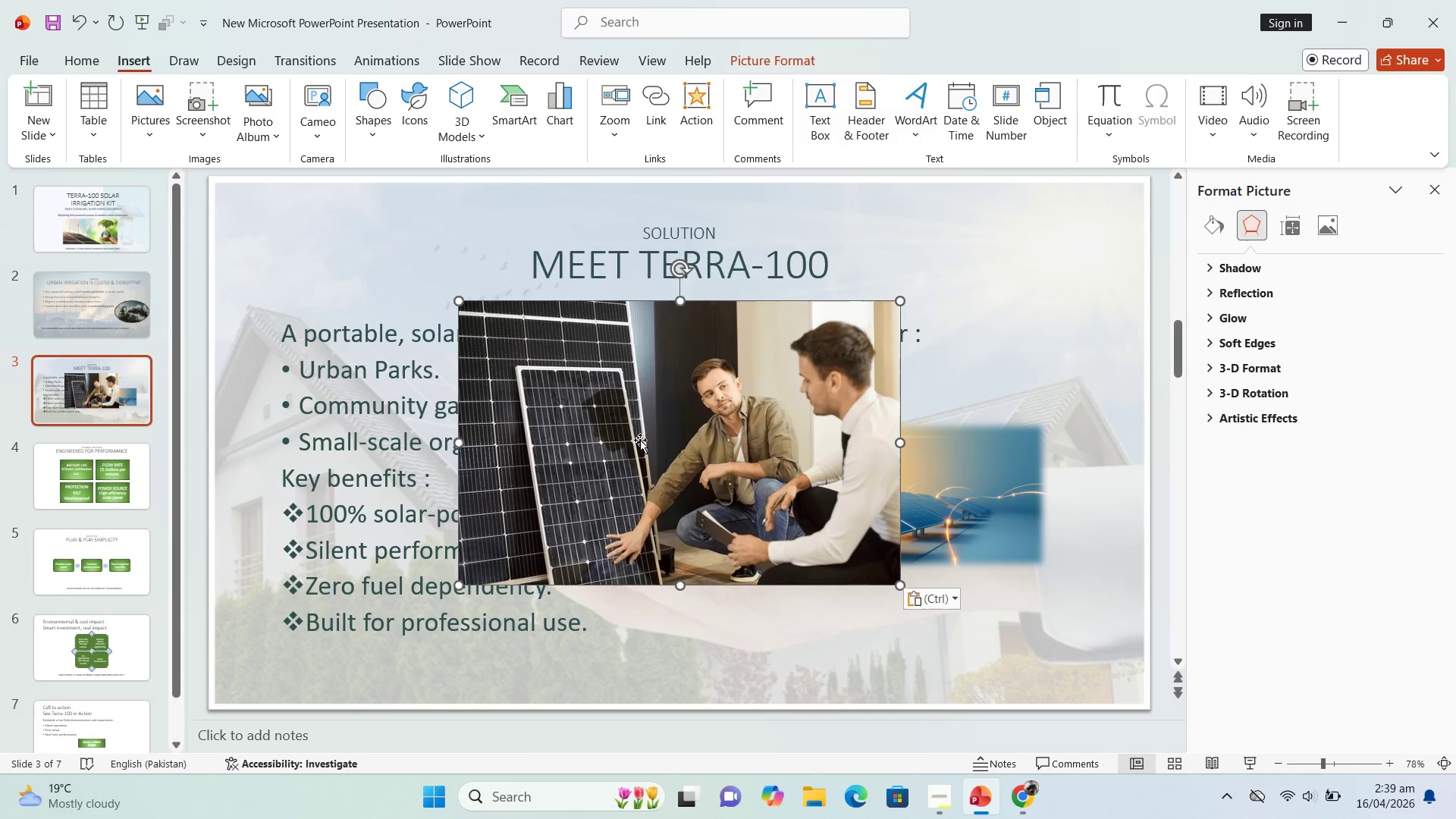 
left_click_drag(start_coordinate=[720, 432], to_coordinate=[613, 504])
 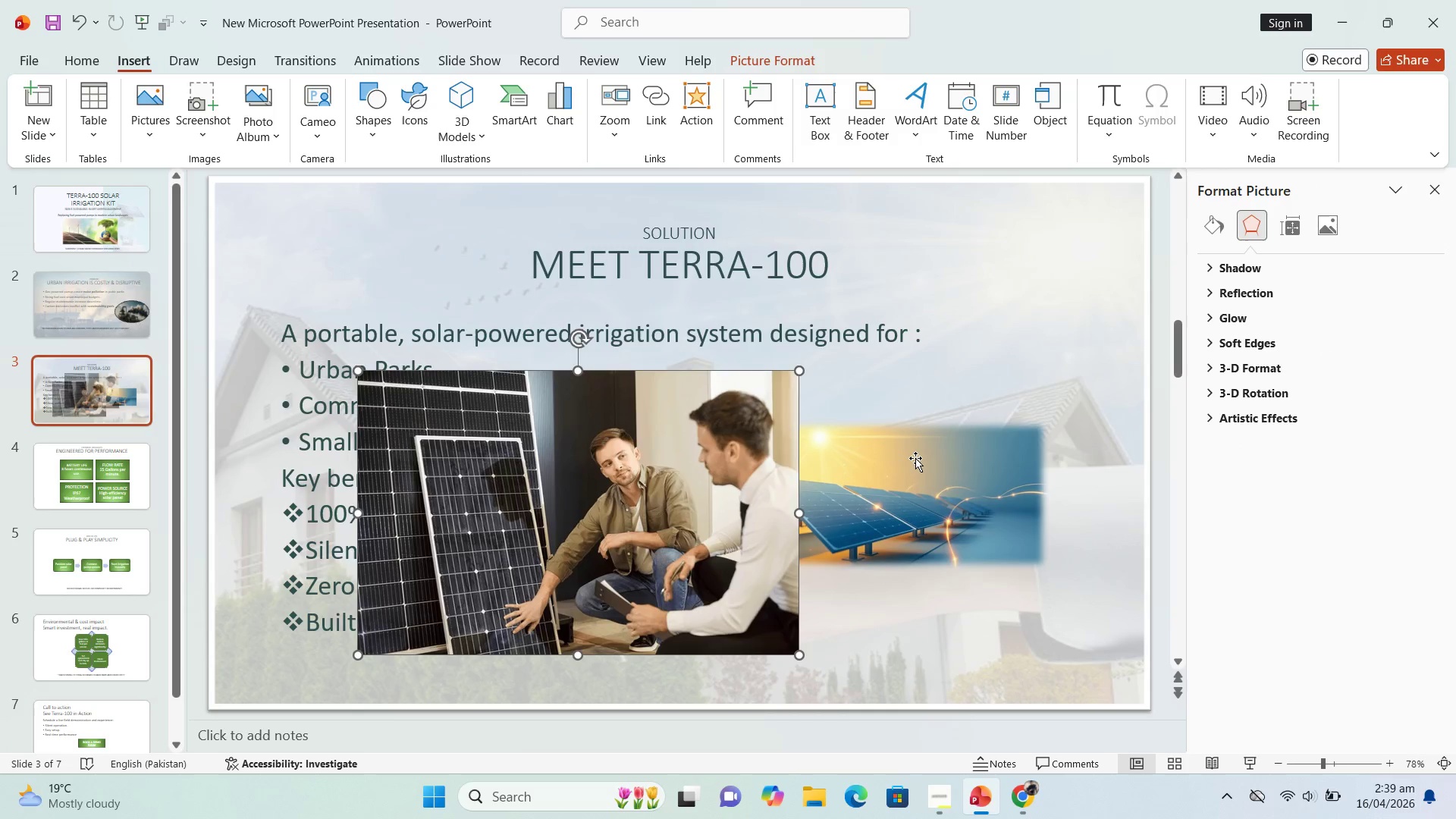 
left_click([915, 458])
 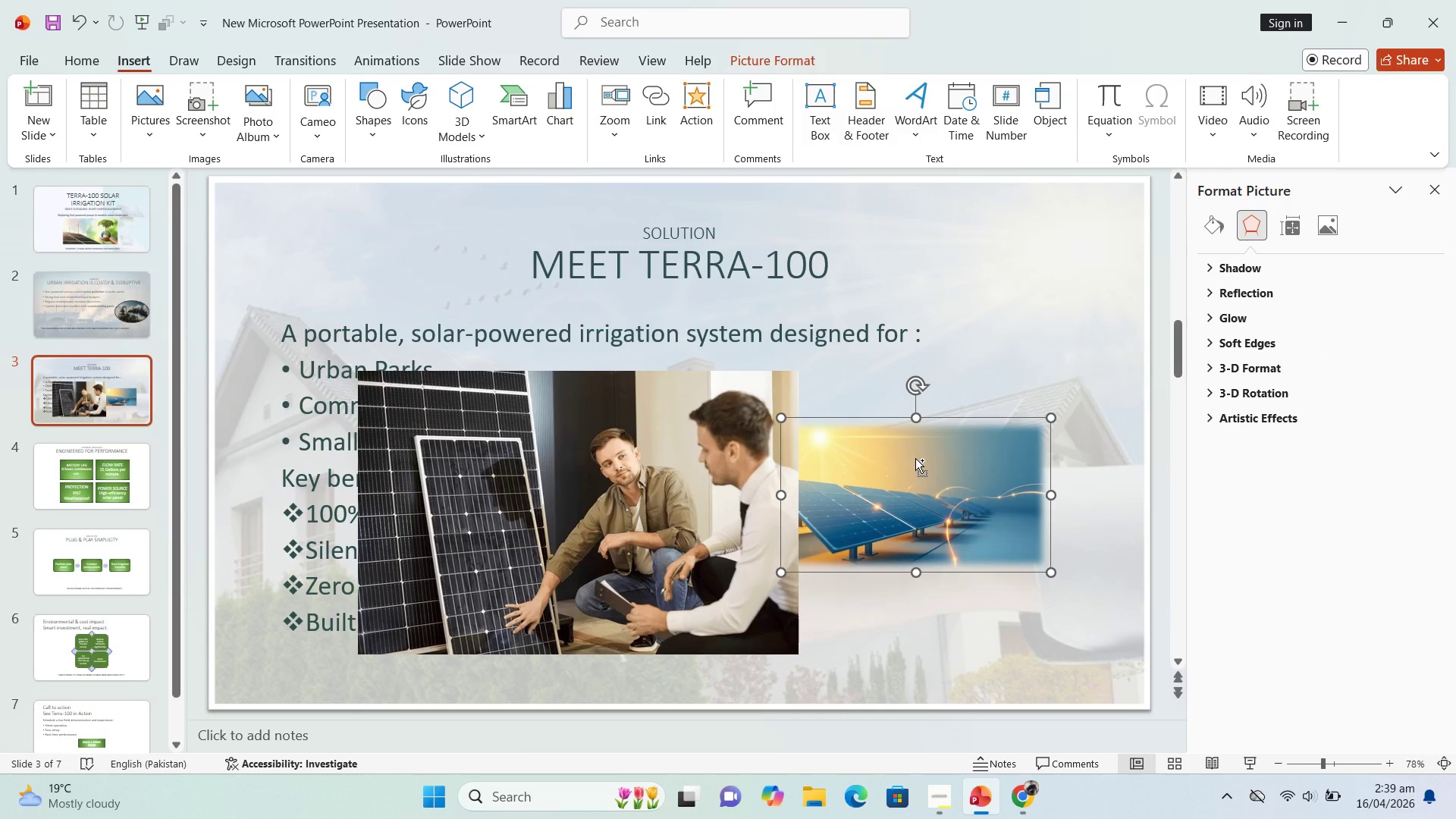 
key(Control+C)
 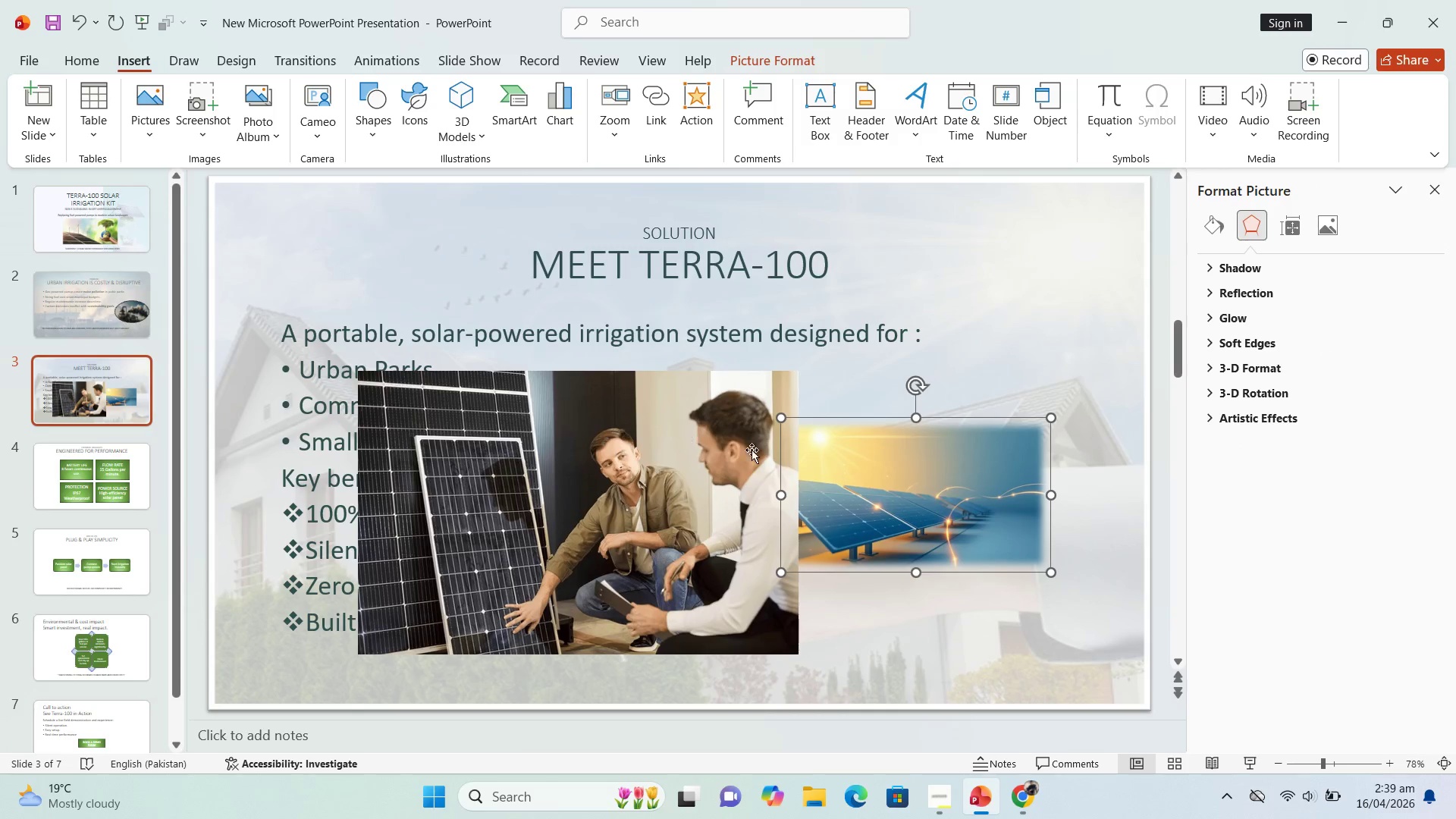 
key(Control+X)
 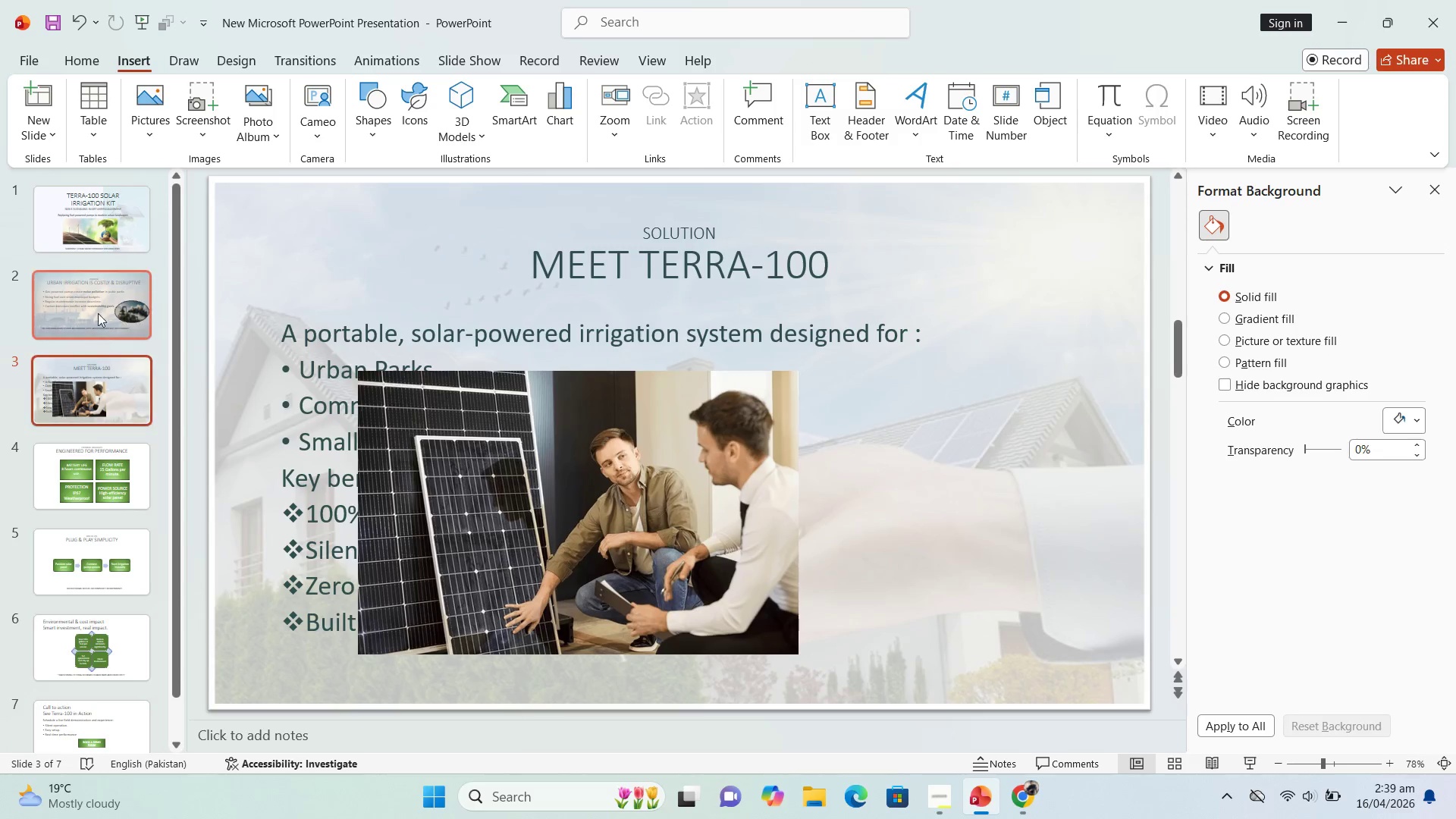 
left_click([94, 302])
 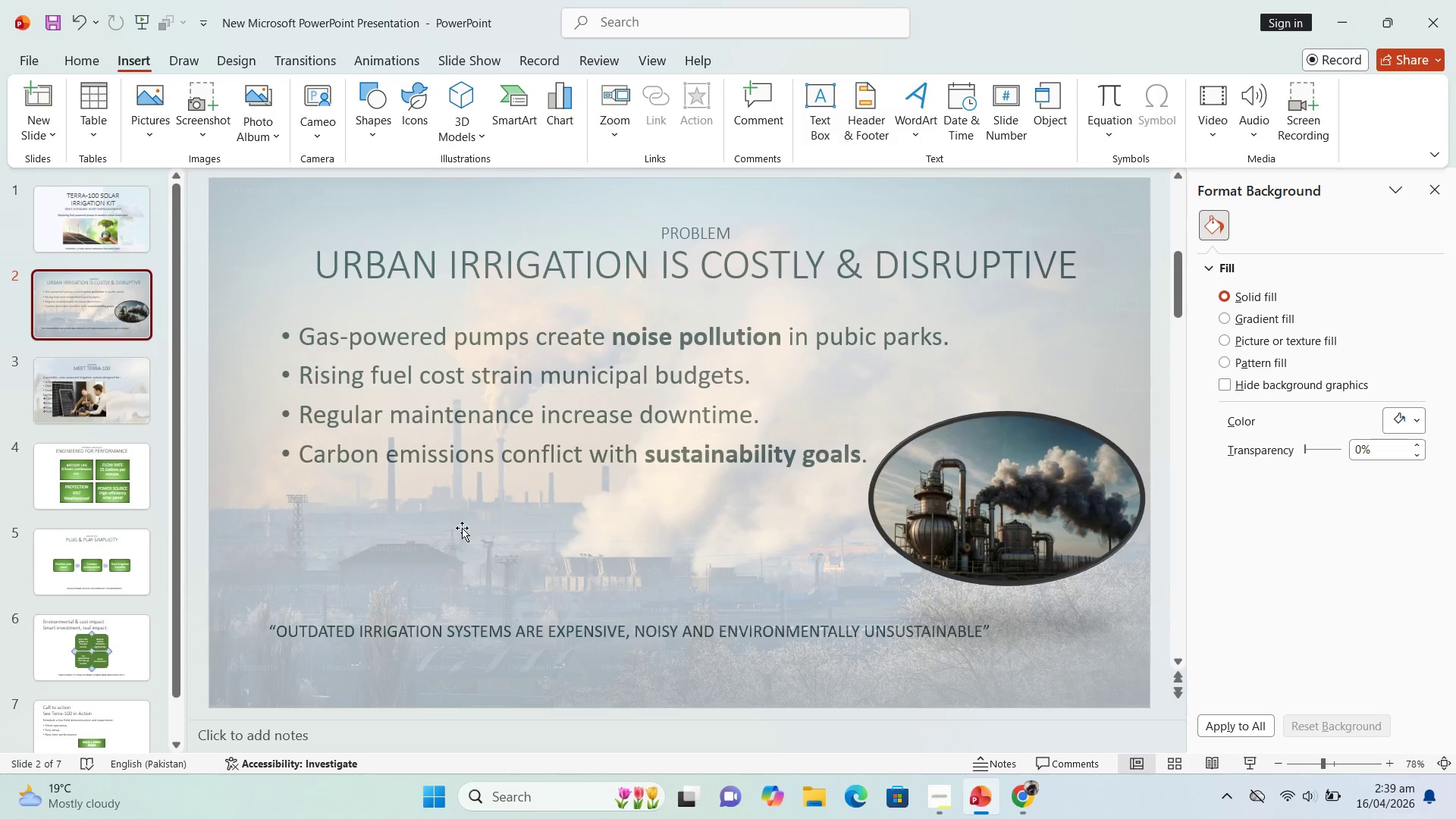 
left_click([382, 536])
 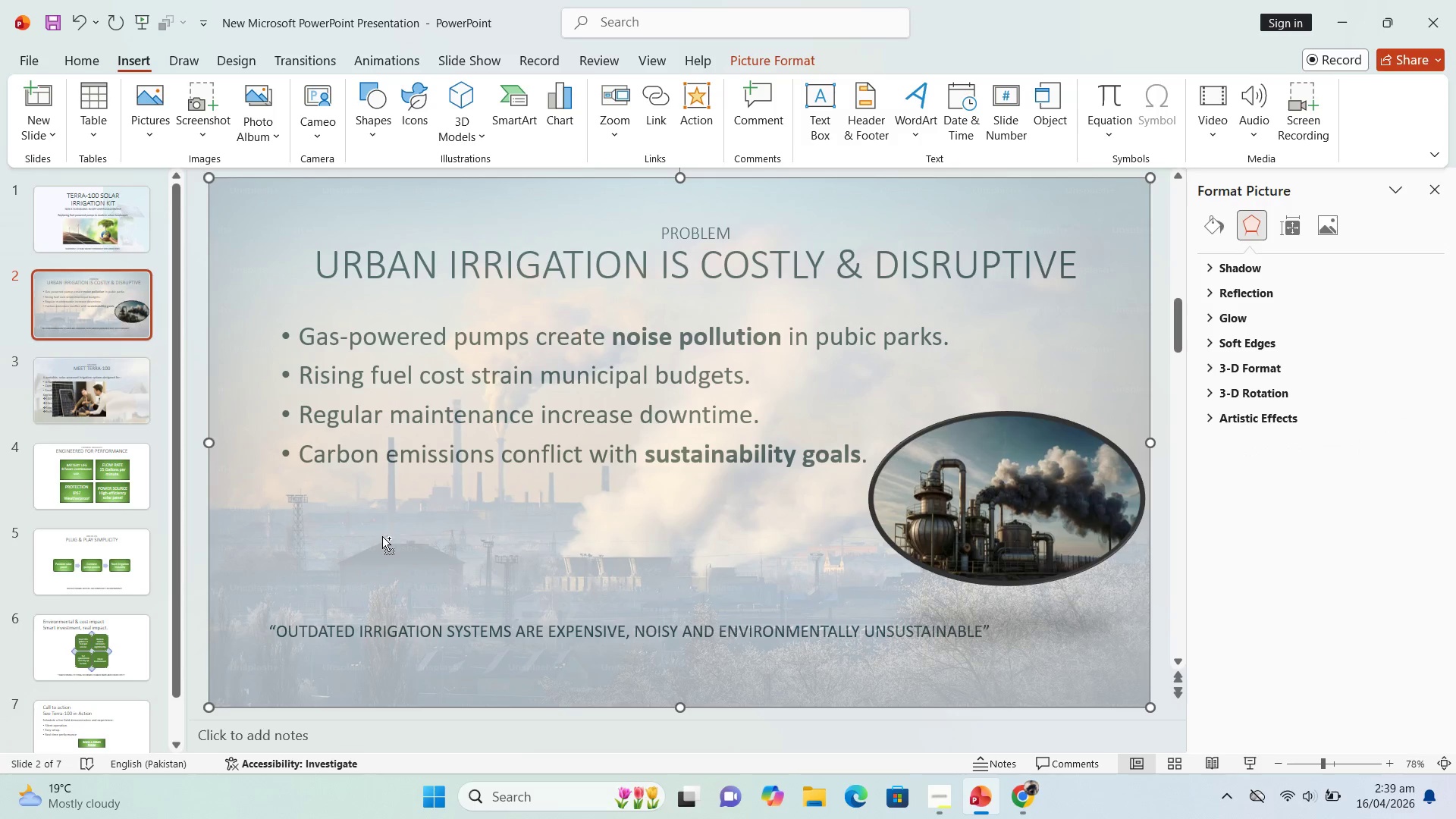 
key(Control+V)
 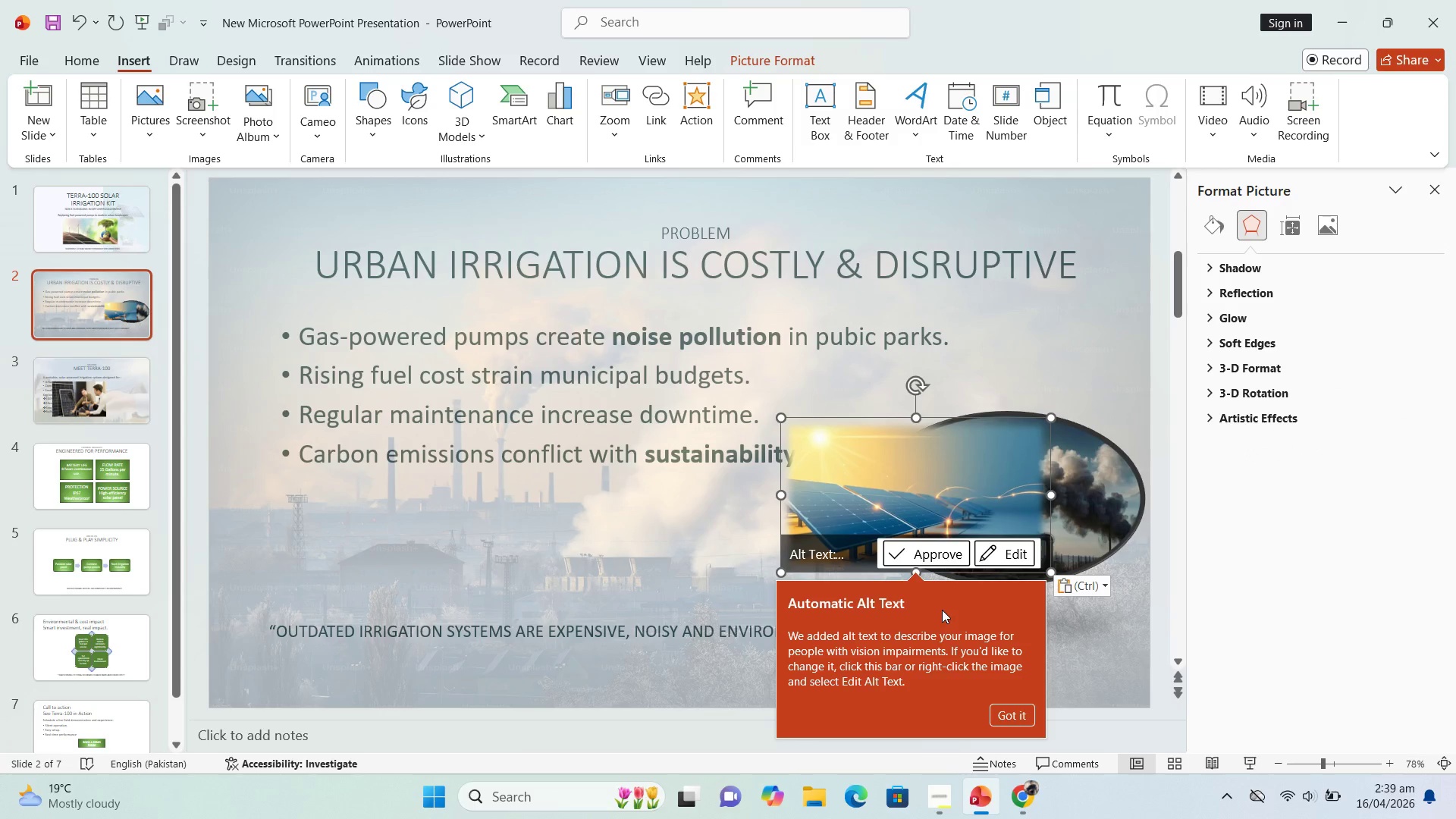 
left_click([934, 561])
 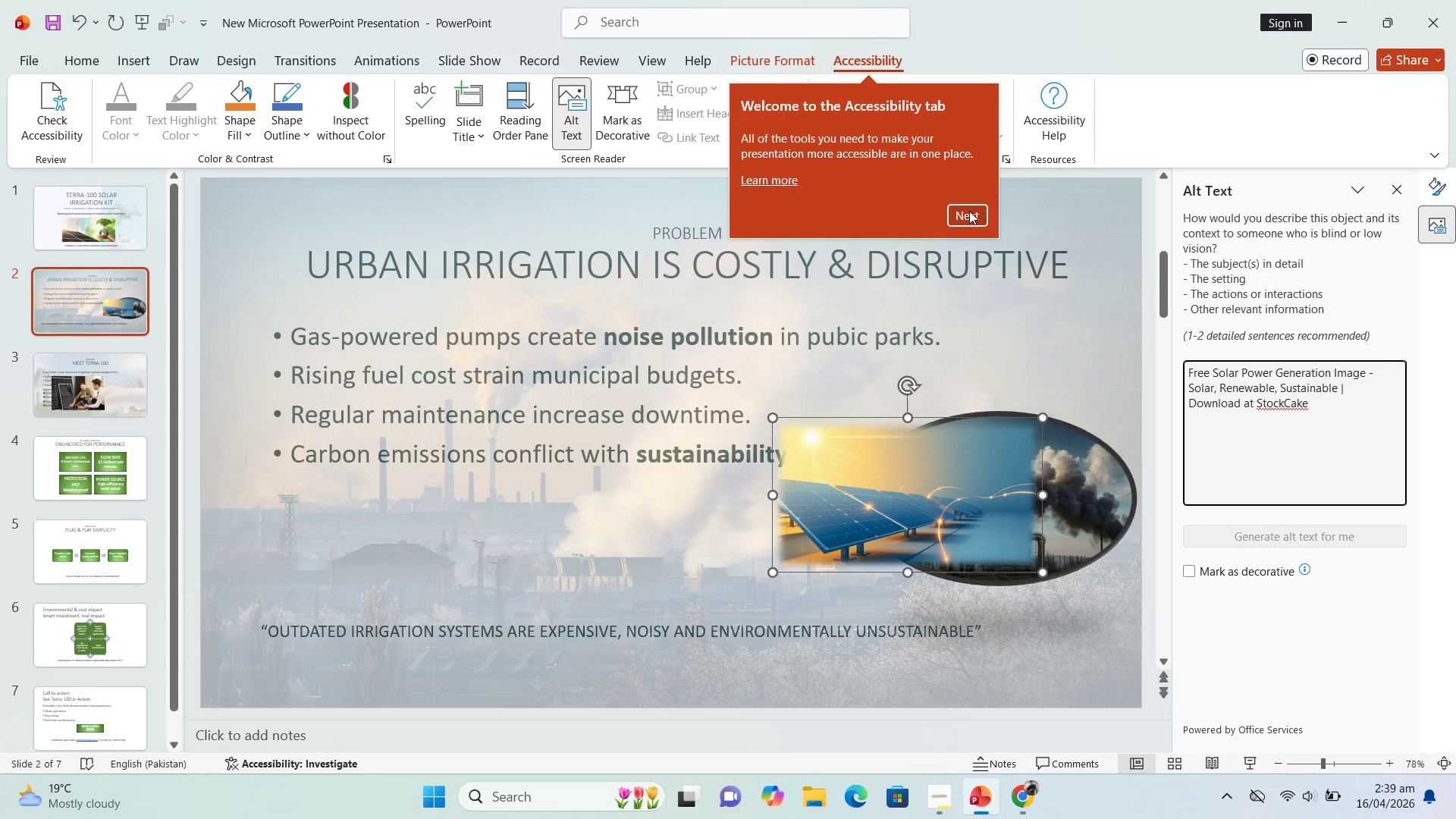 
left_click([968, 211])
 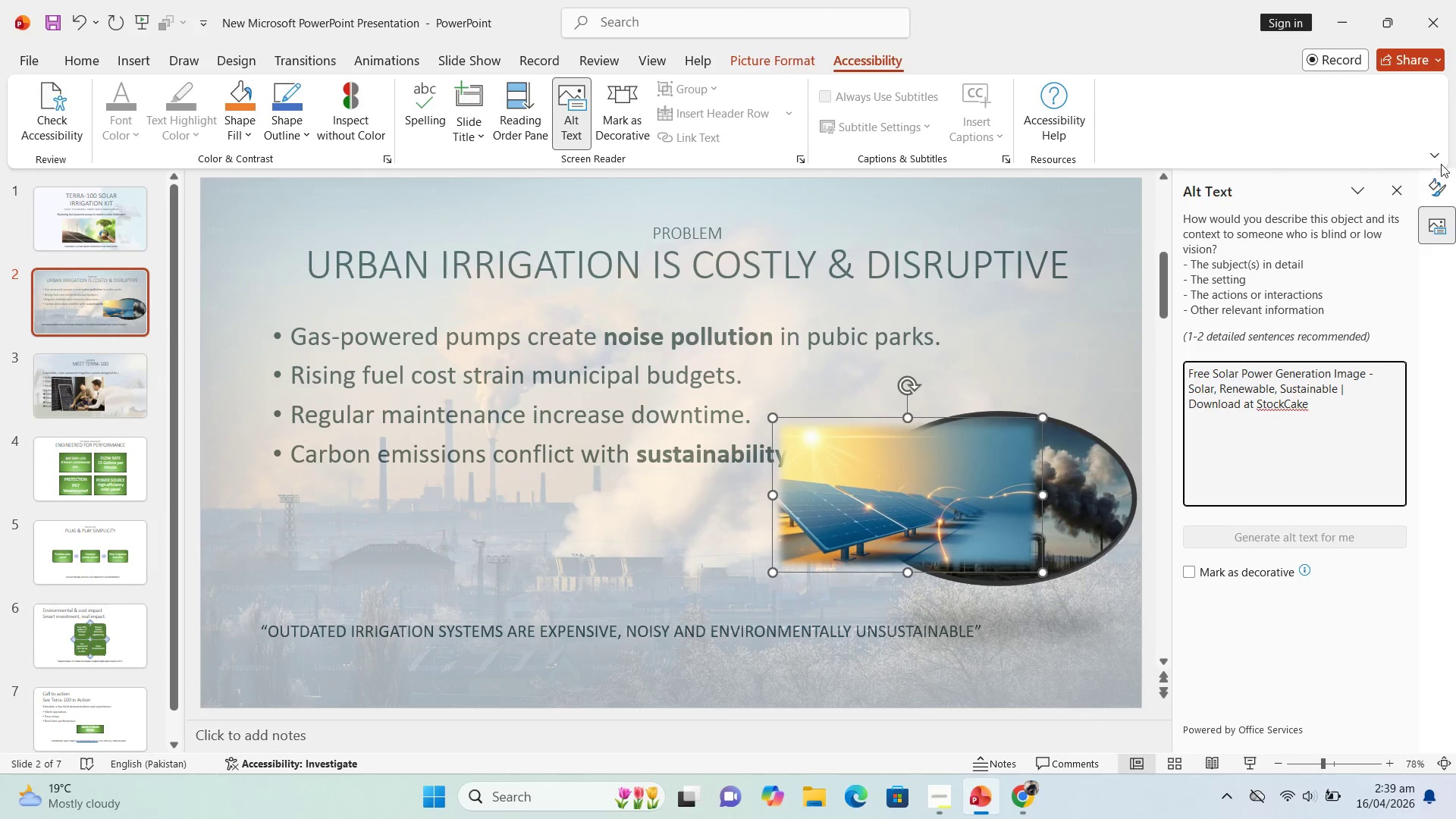 
left_click([1392, 193])
 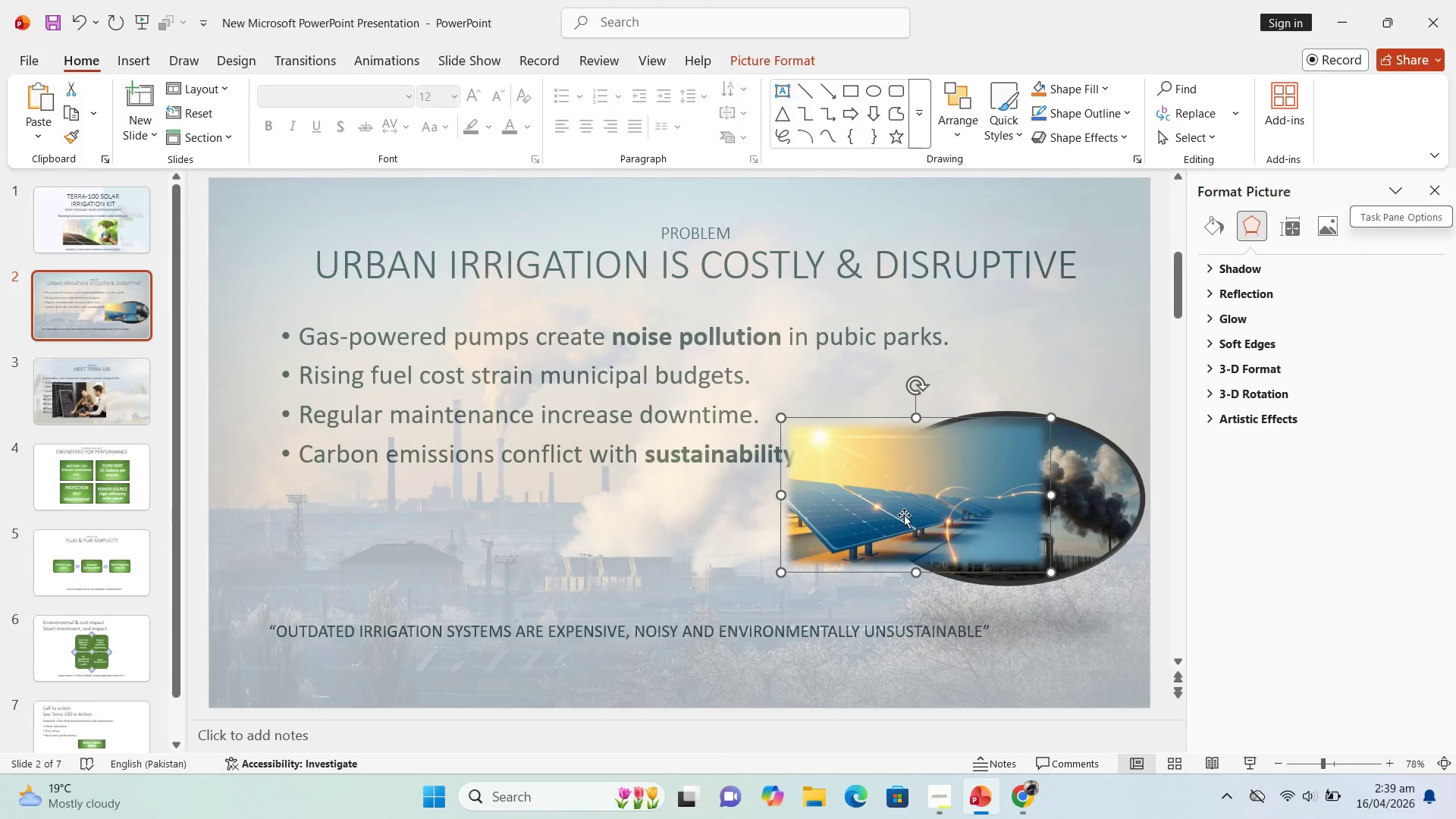 
left_click_drag(start_coordinate=[910, 508], to_coordinate=[605, 553])
 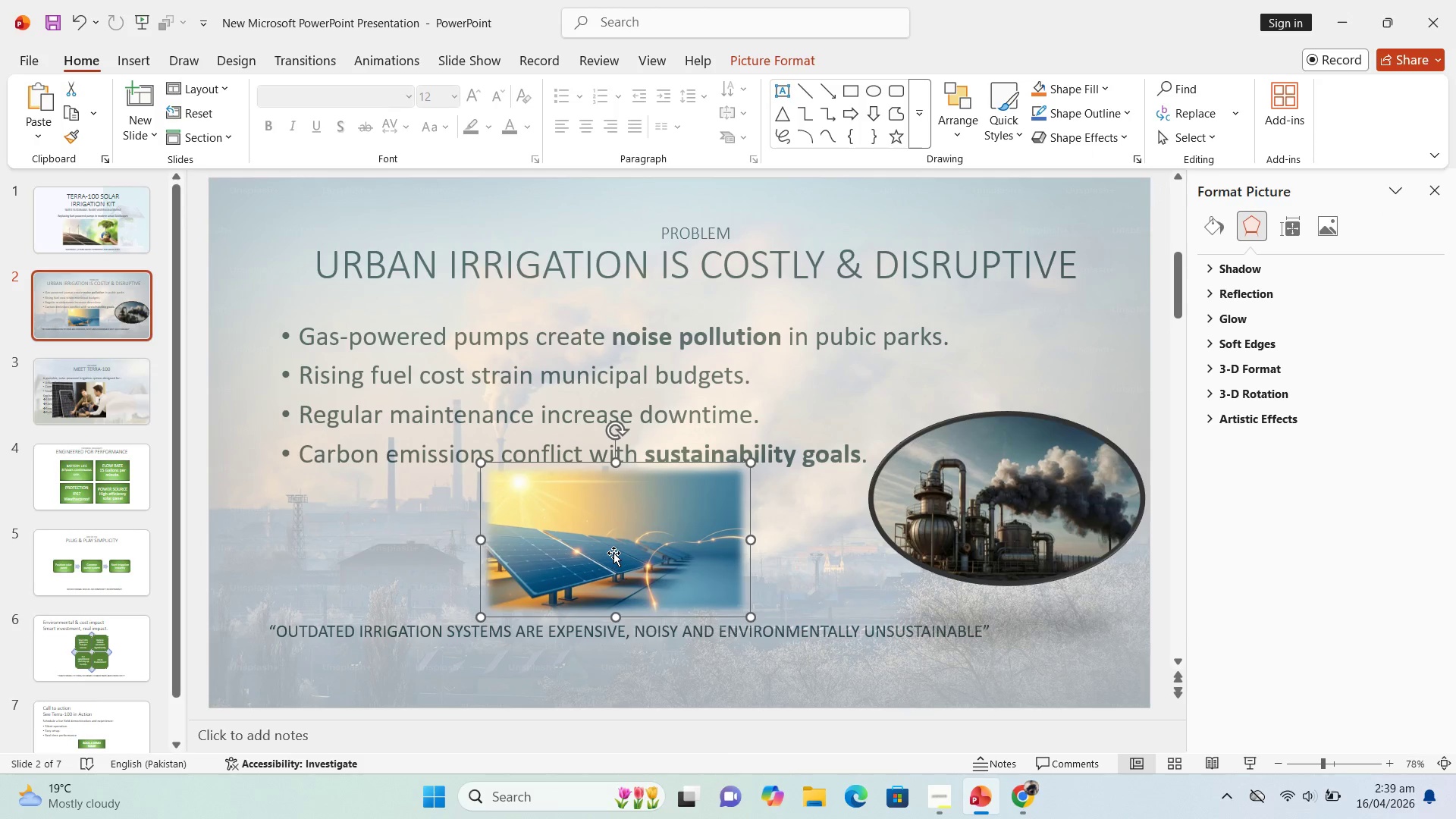 
left_click_drag(start_coordinate=[632, 554], to_coordinate=[555, 590])
 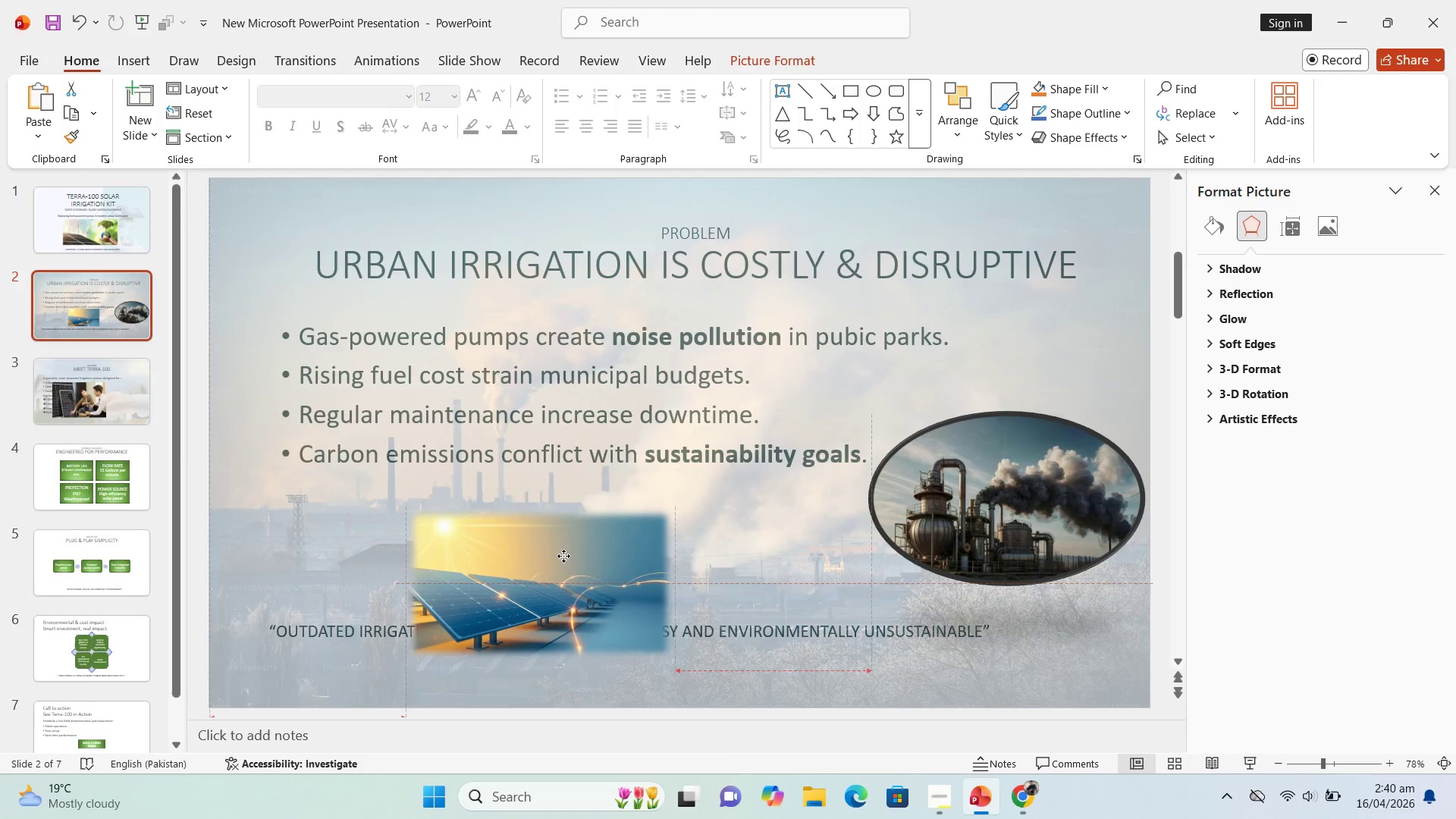 
left_click_drag(start_coordinate=[557, 588], to_coordinate=[573, 537])
 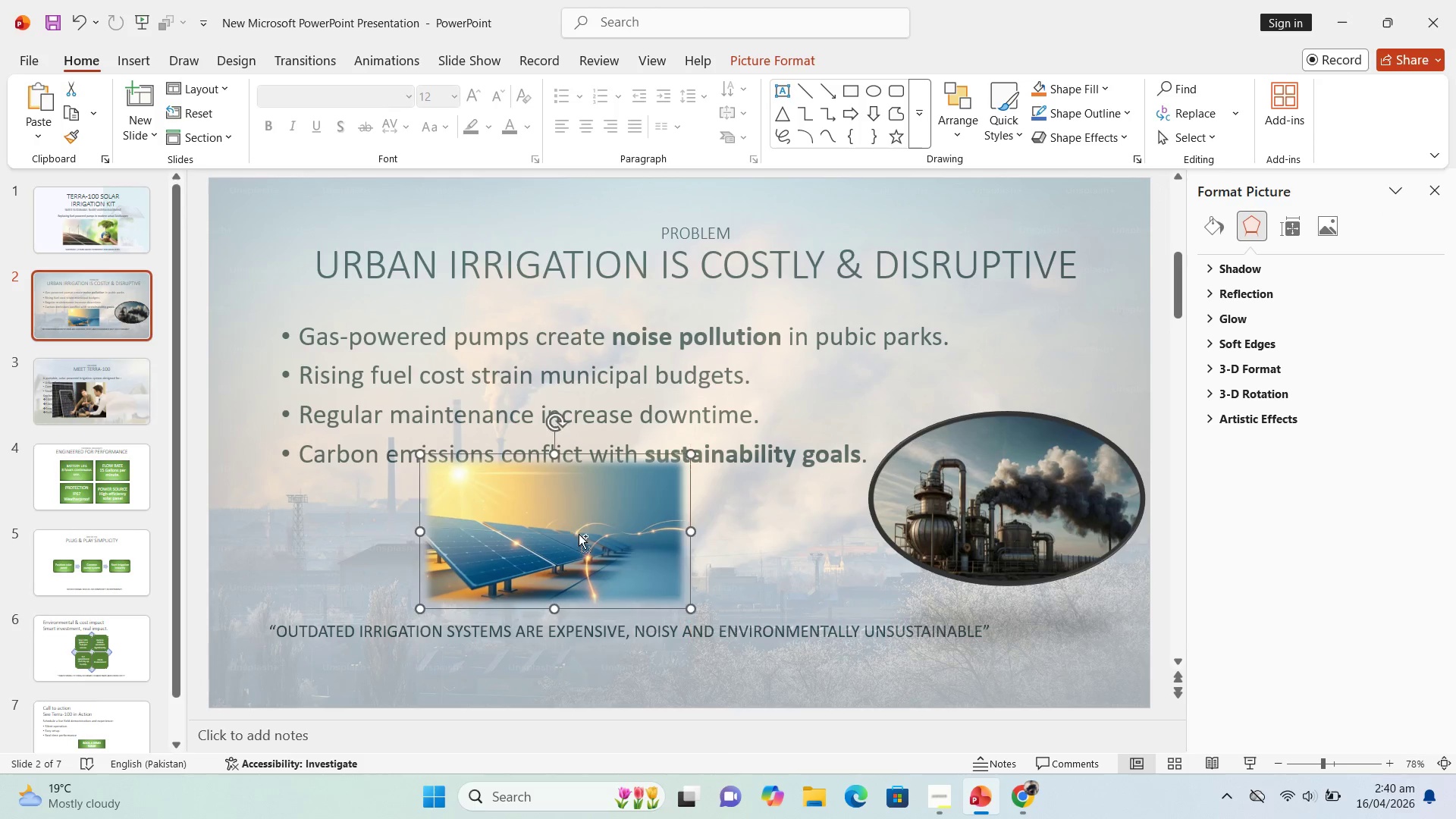 
key(Control+X)
 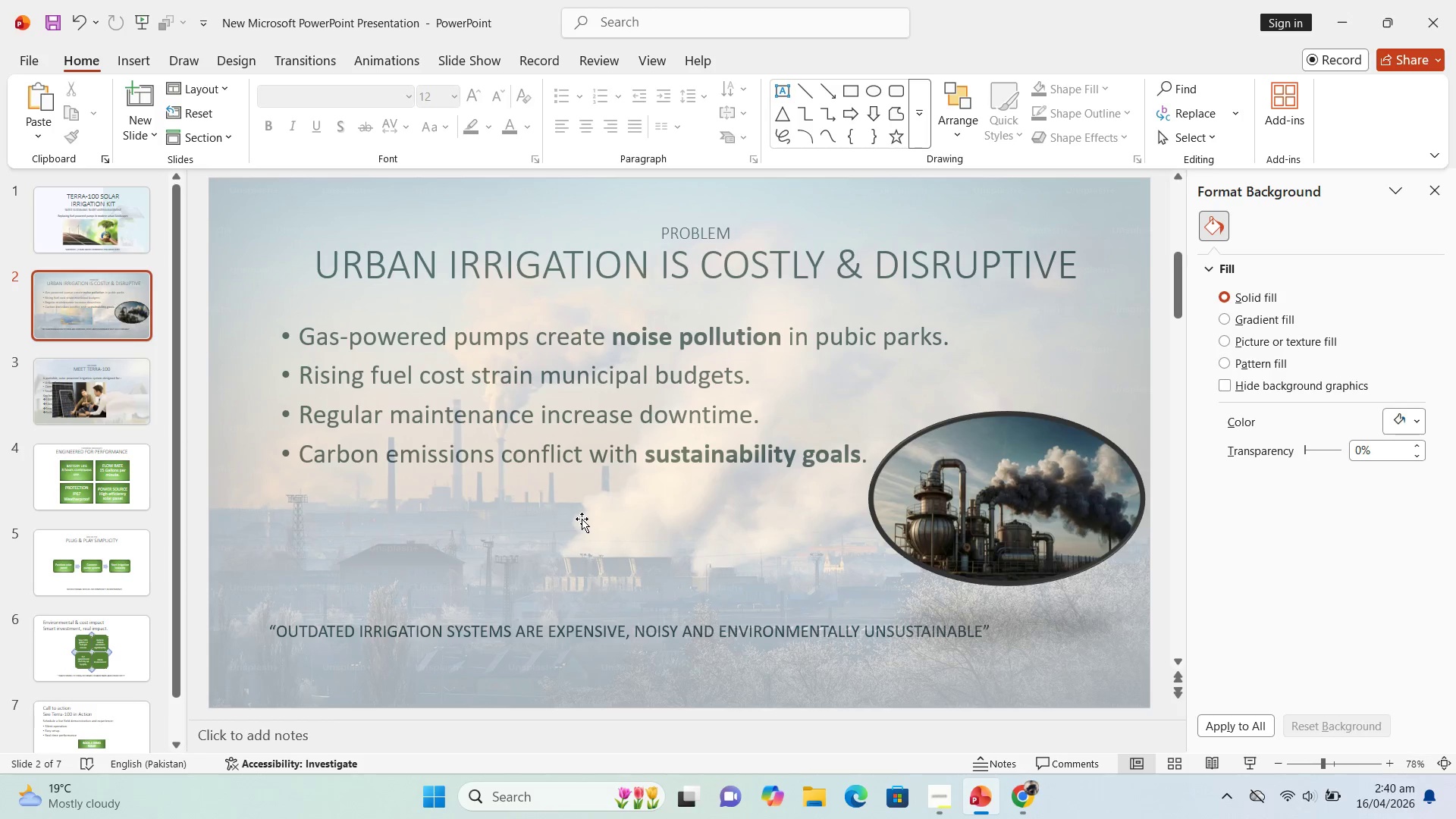 
scroll: coordinate [582, 516], scroll_direction: down, amount: 5.0
 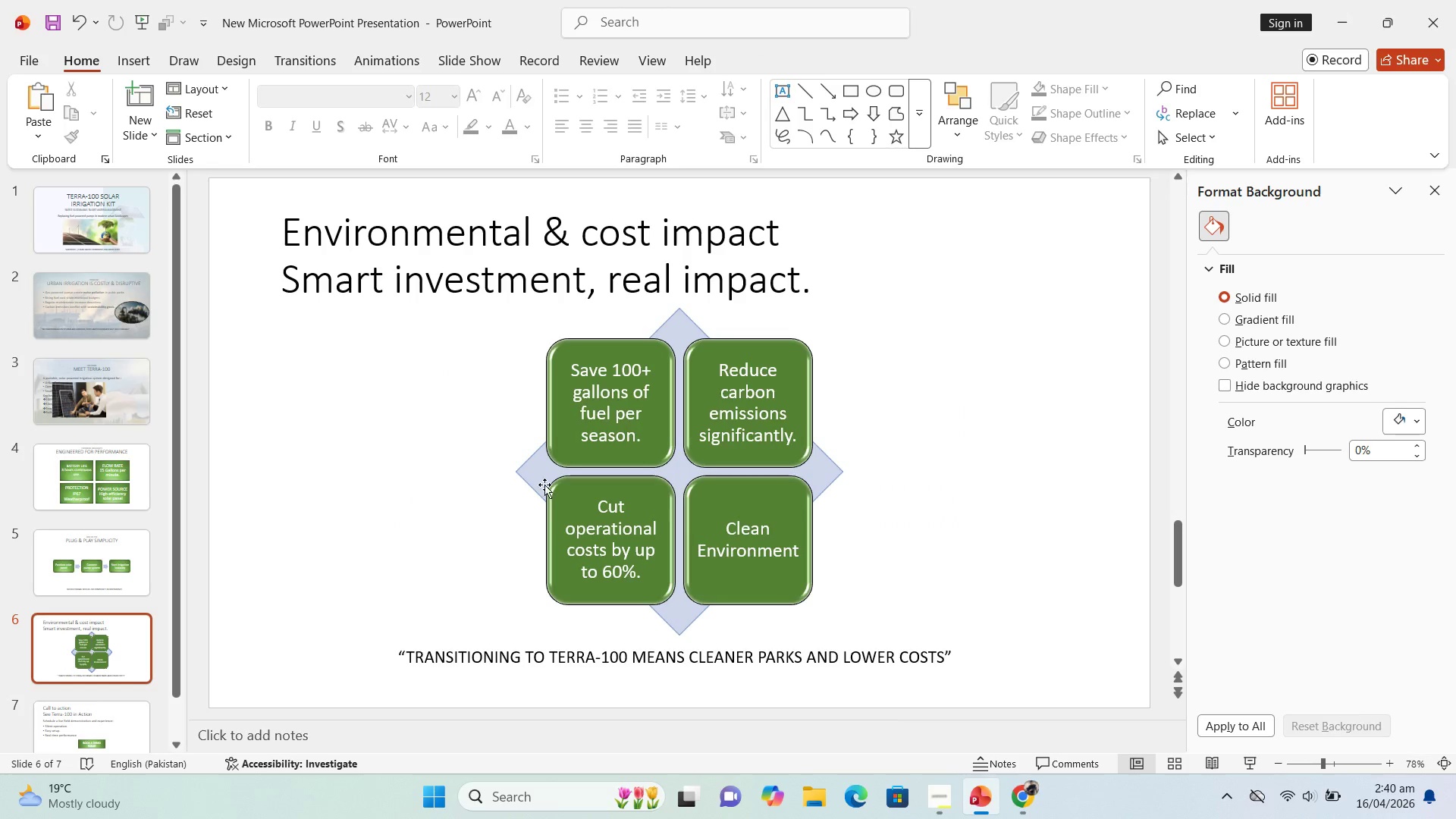 
left_click([313, 444])
 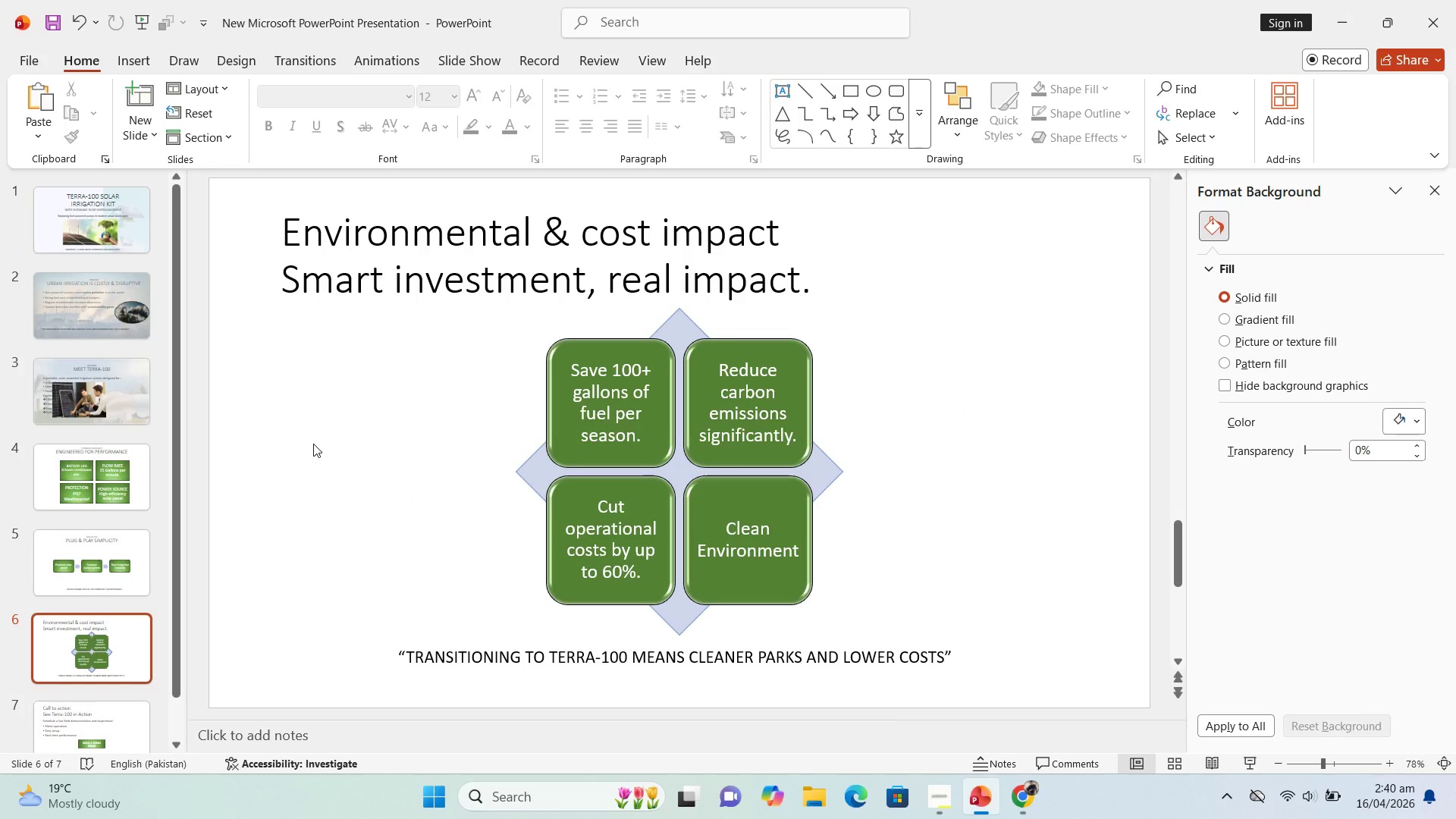 
key(Control+V)
 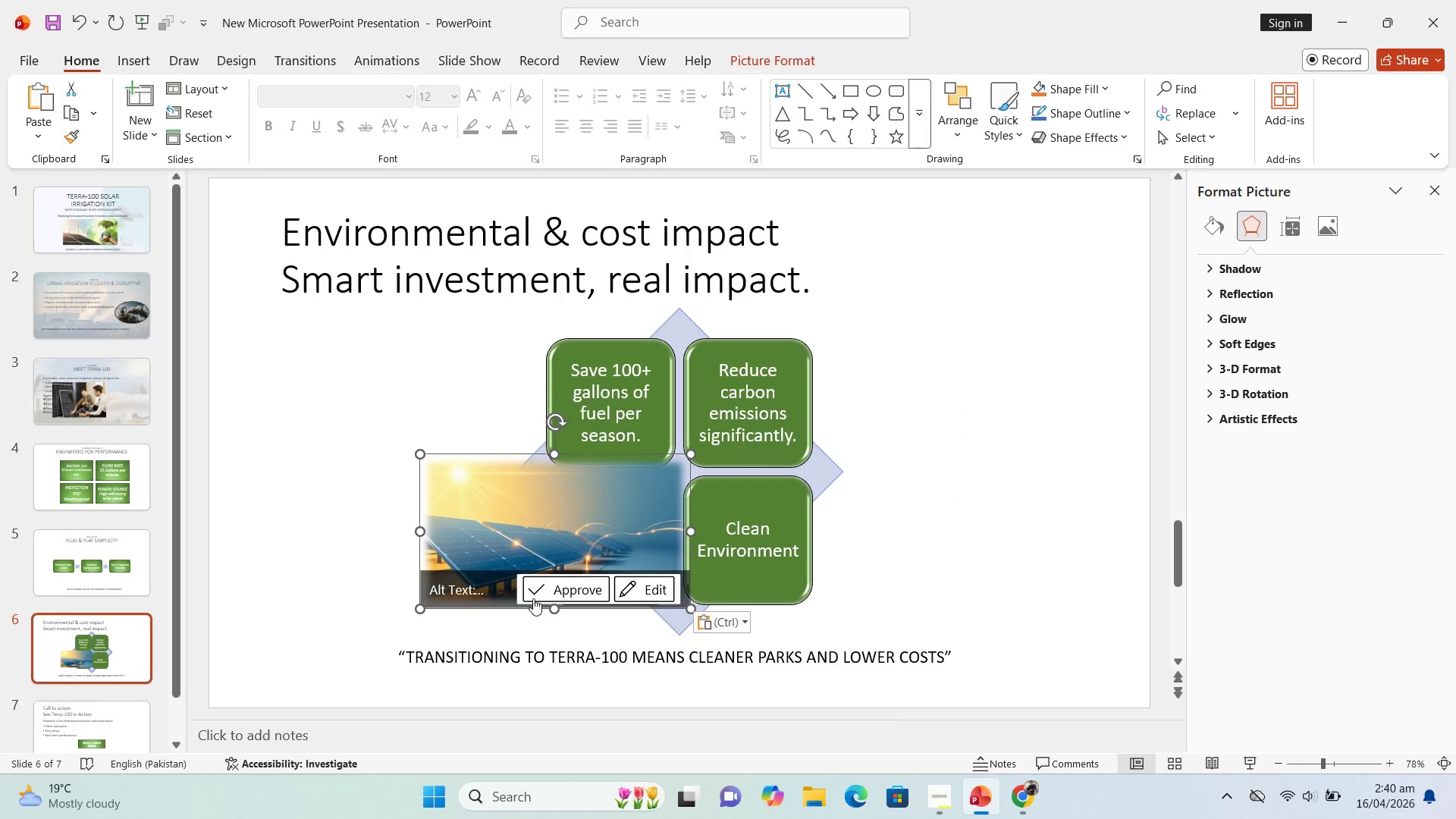 
left_click([540, 594])
 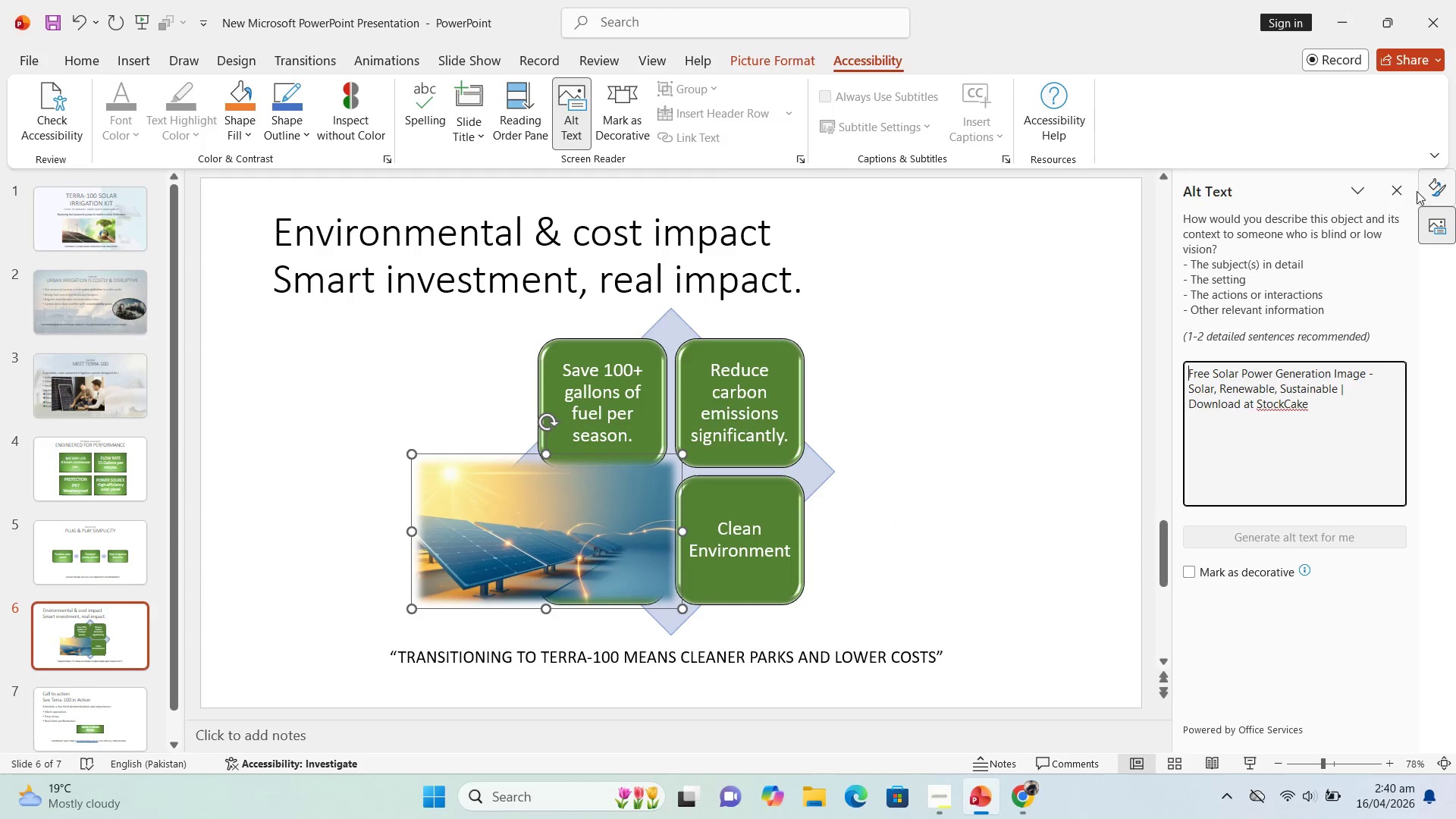 
left_click([1401, 191])
 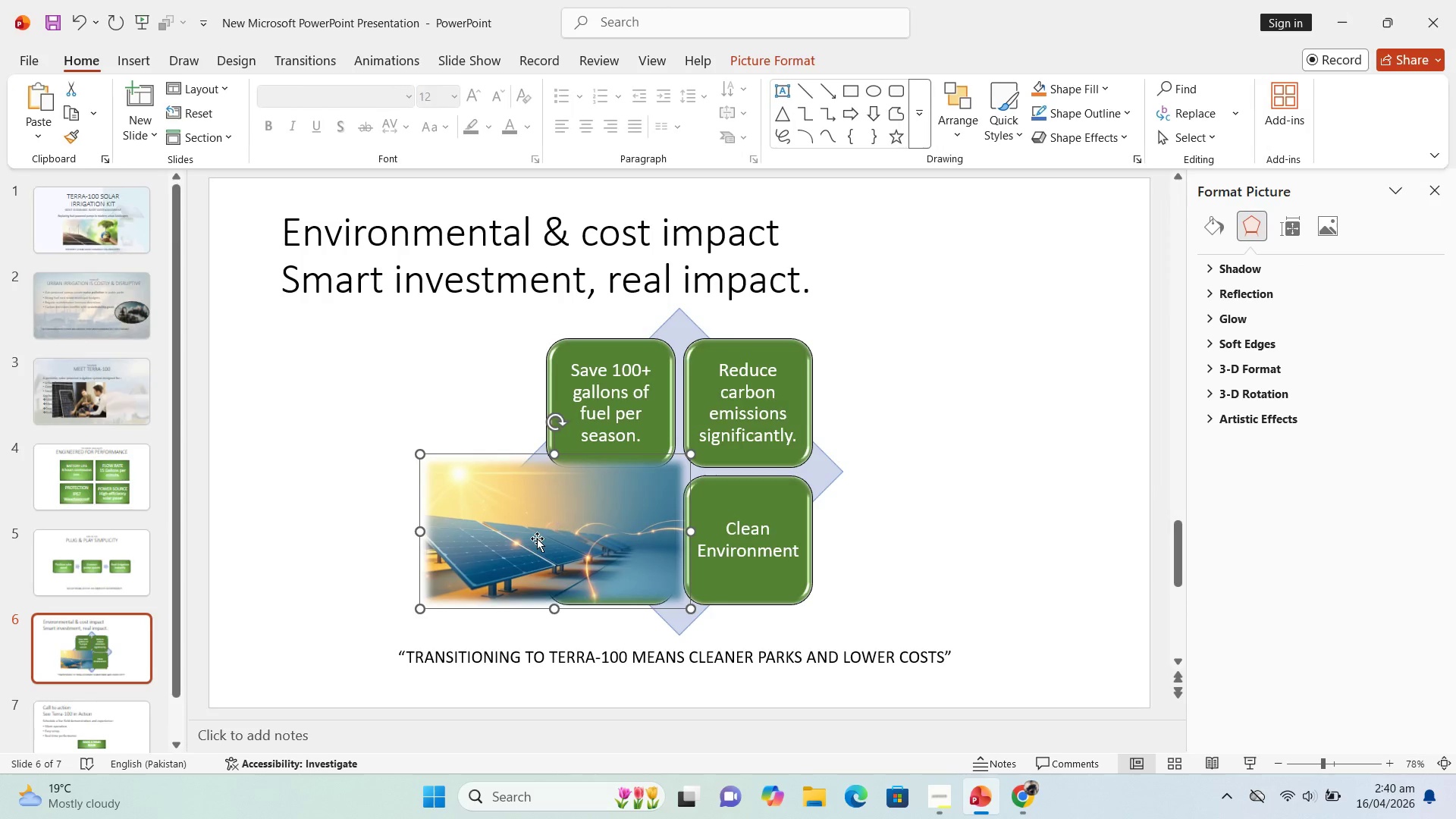 
left_click_drag(start_coordinate=[539, 538], to_coordinate=[306, 396])
 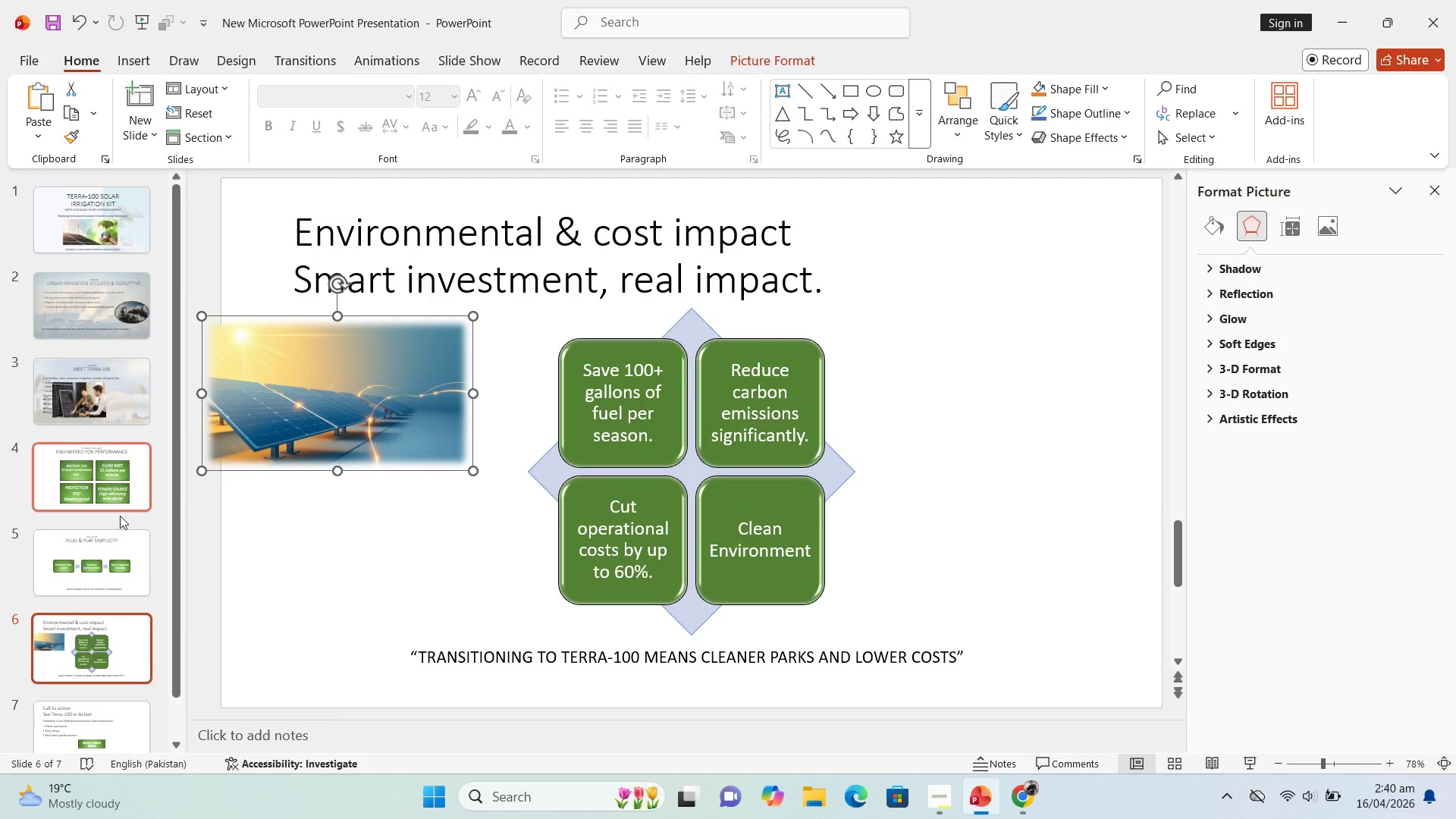 
left_click([121, 531])
 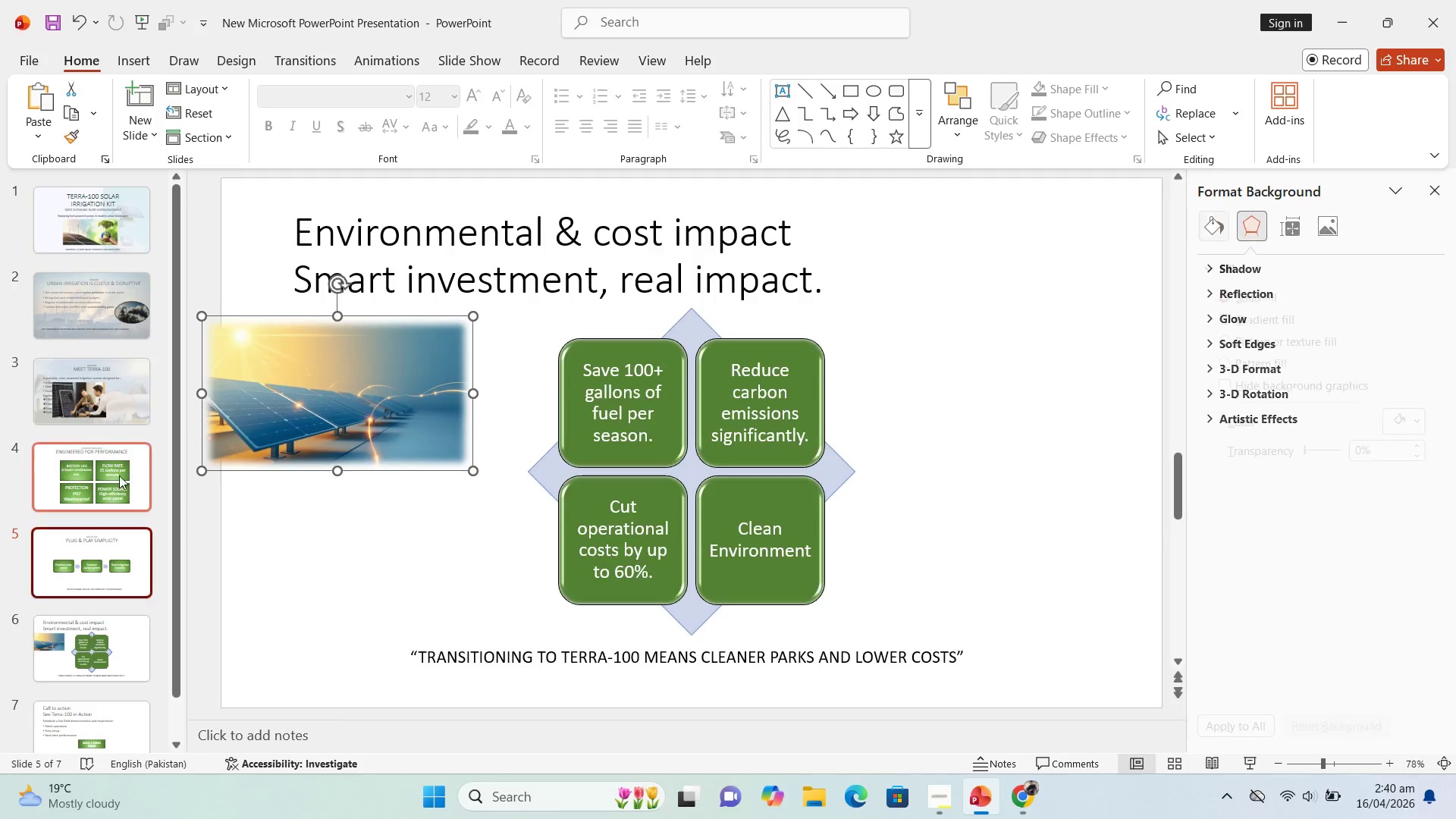 
left_click([119, 474])
 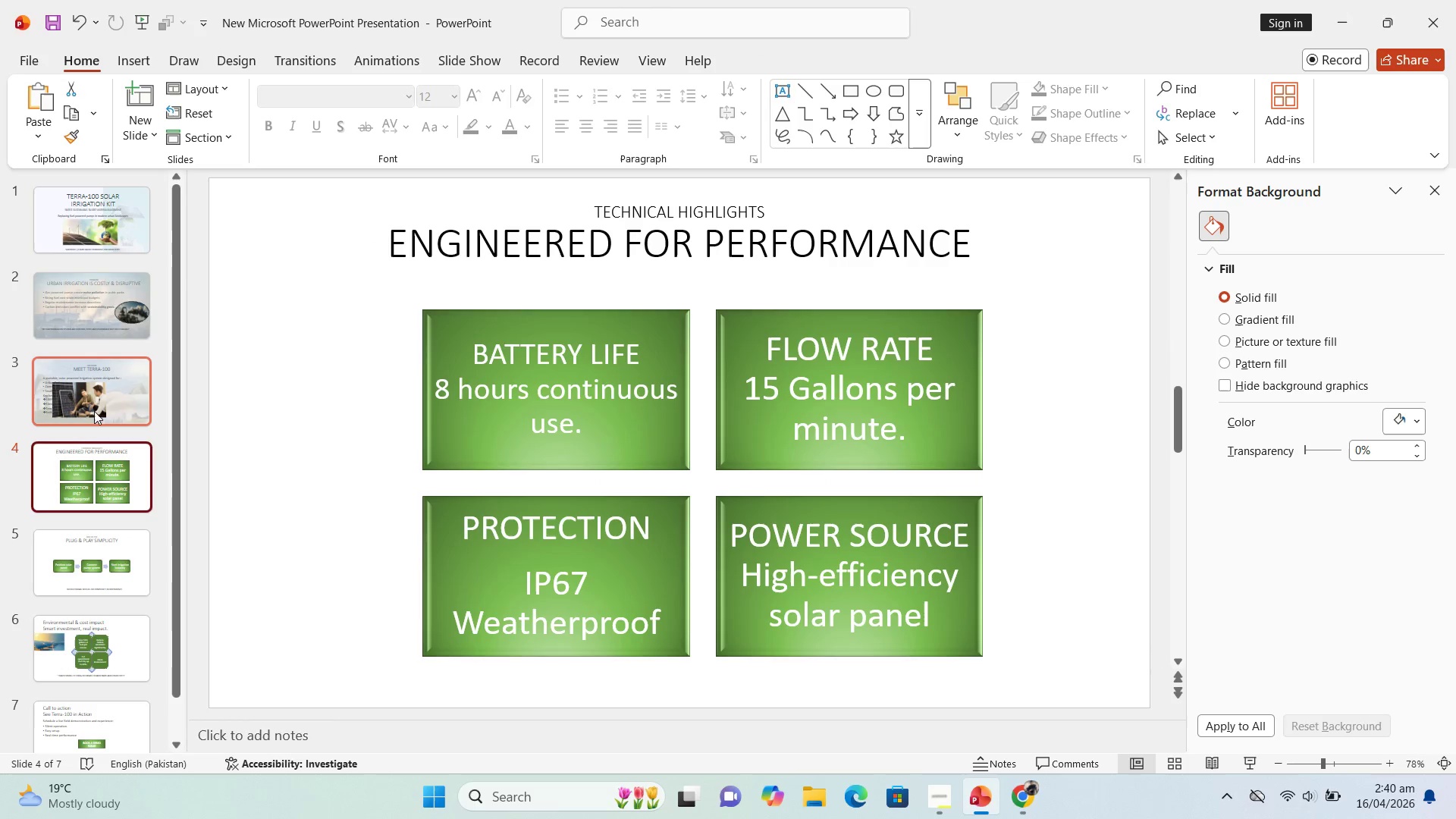 
left_click([96, 409])
 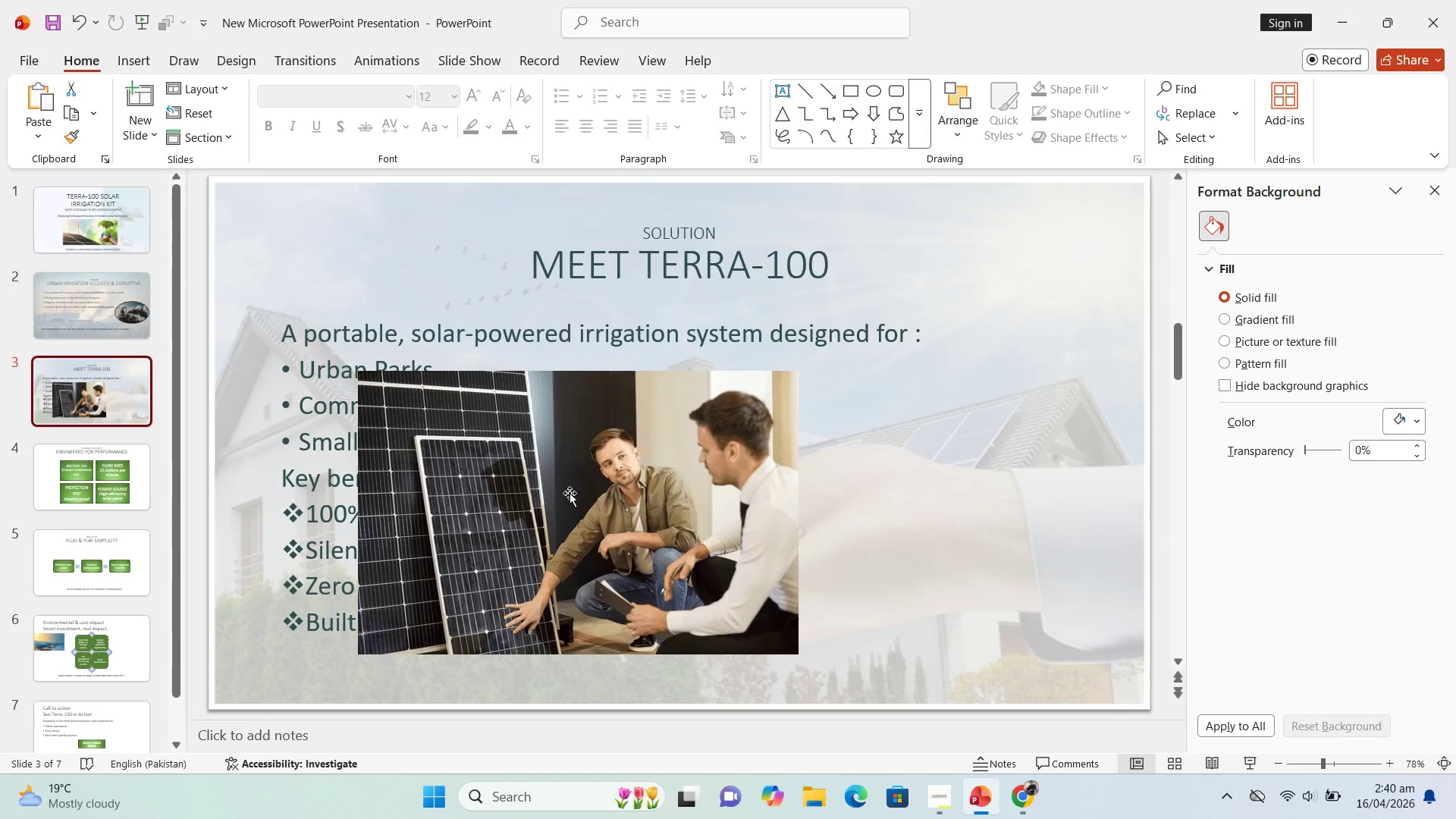 
left_click_drag(start_coordinate=[574, 494], to_coordinate=[794, 480])
 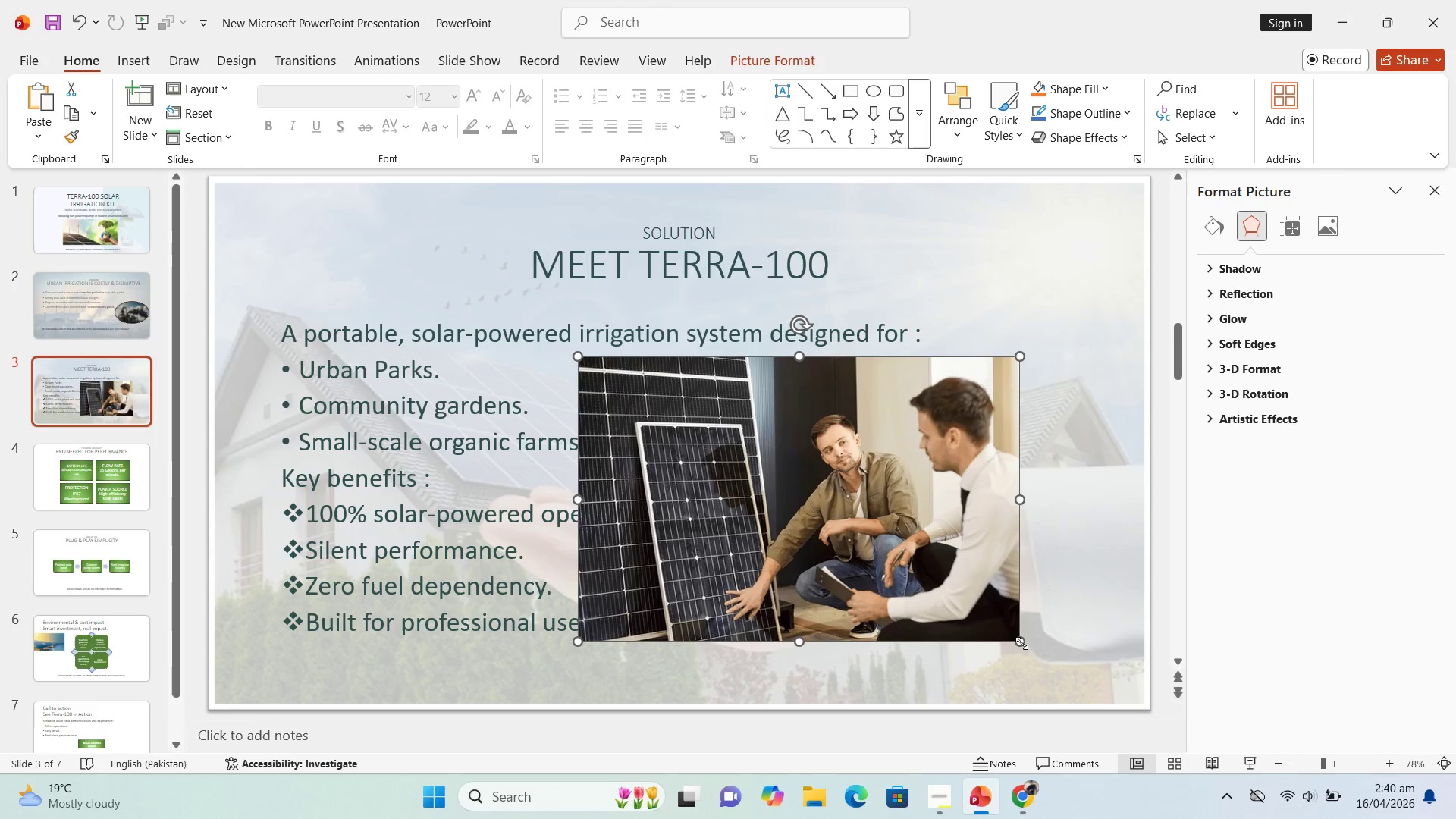 
left_click_drag(start_coordinate=[1021, 640], to_coordinate=[866, 564])
 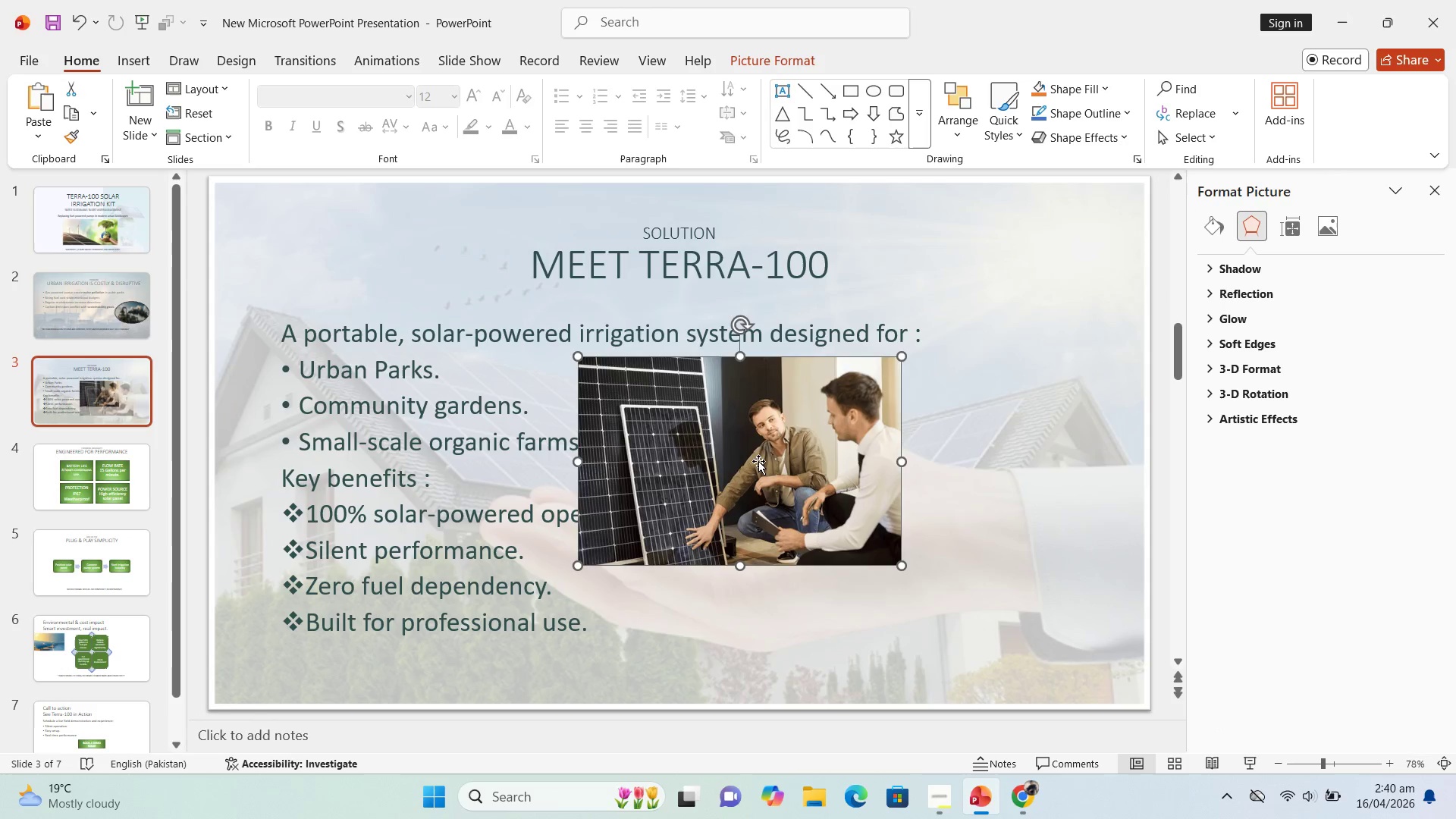 
left_click_drag(start_coordinate=[770, 462], to_coordinate=[941, 463])
 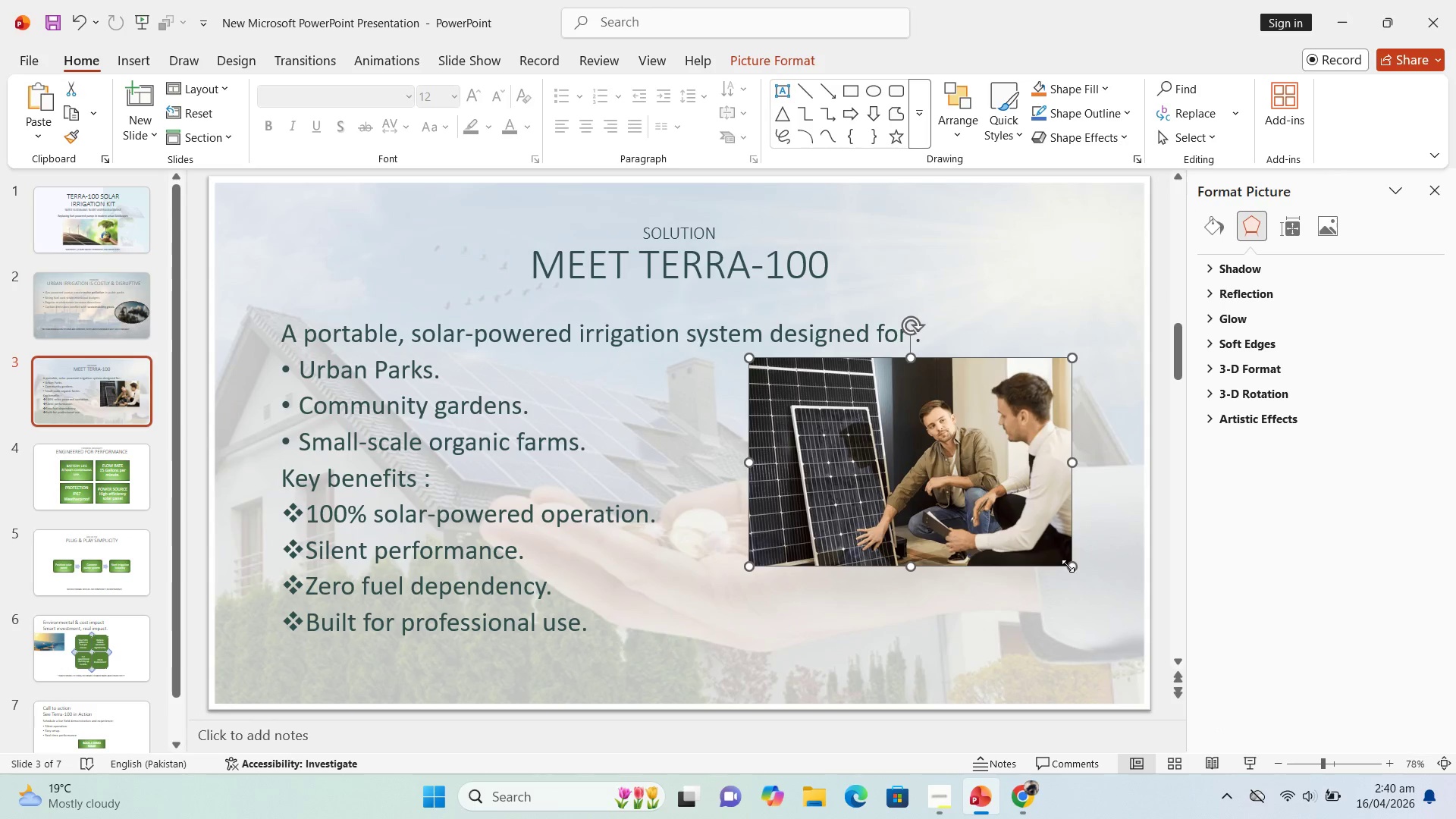 
left_click_drag(start_coordinate=[1068, 566], to_coordinate=[968, 520])
 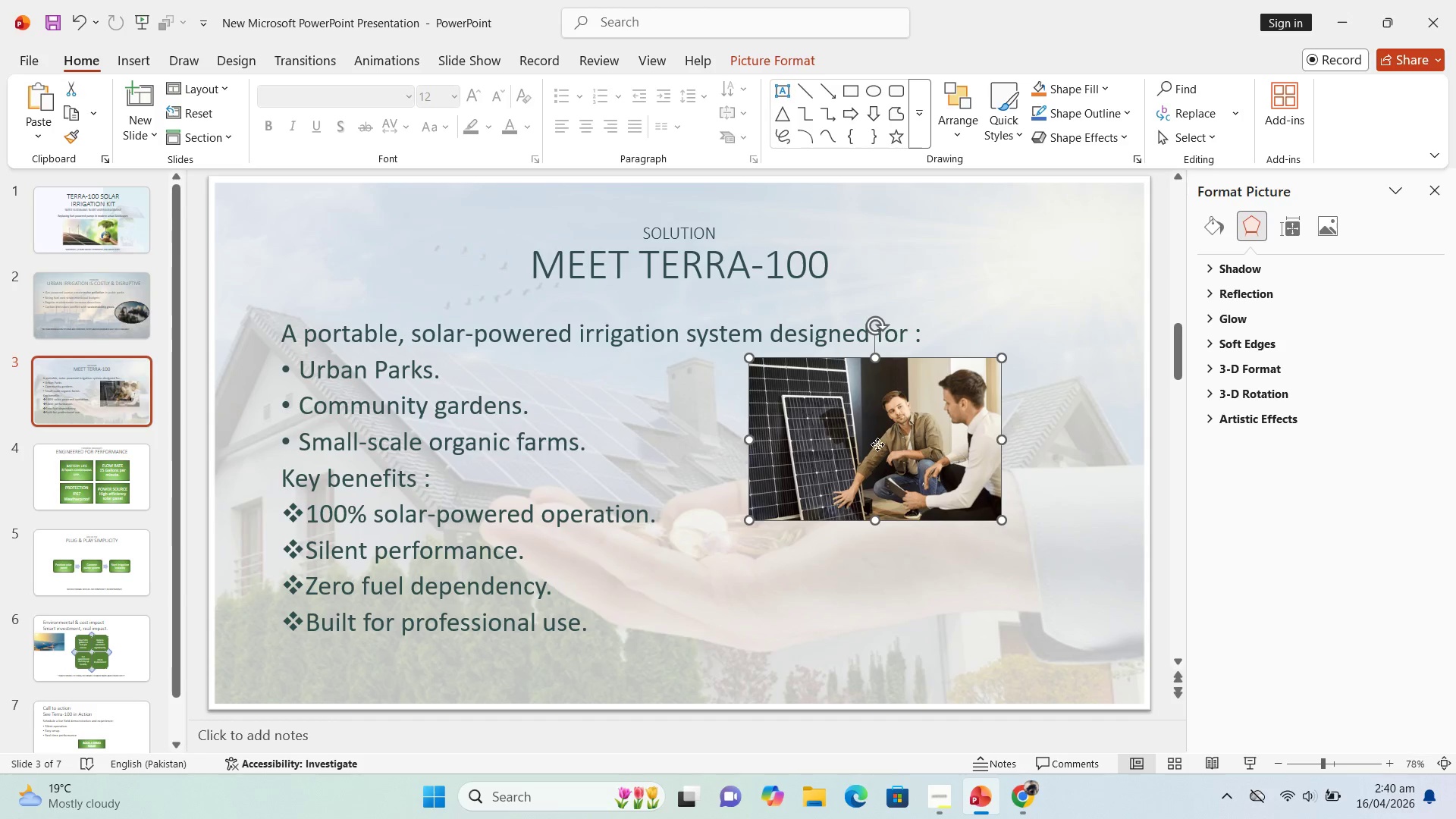 
left_click_drag(start_coordinate=[877, 444], to_coordinate=[942, 435])
 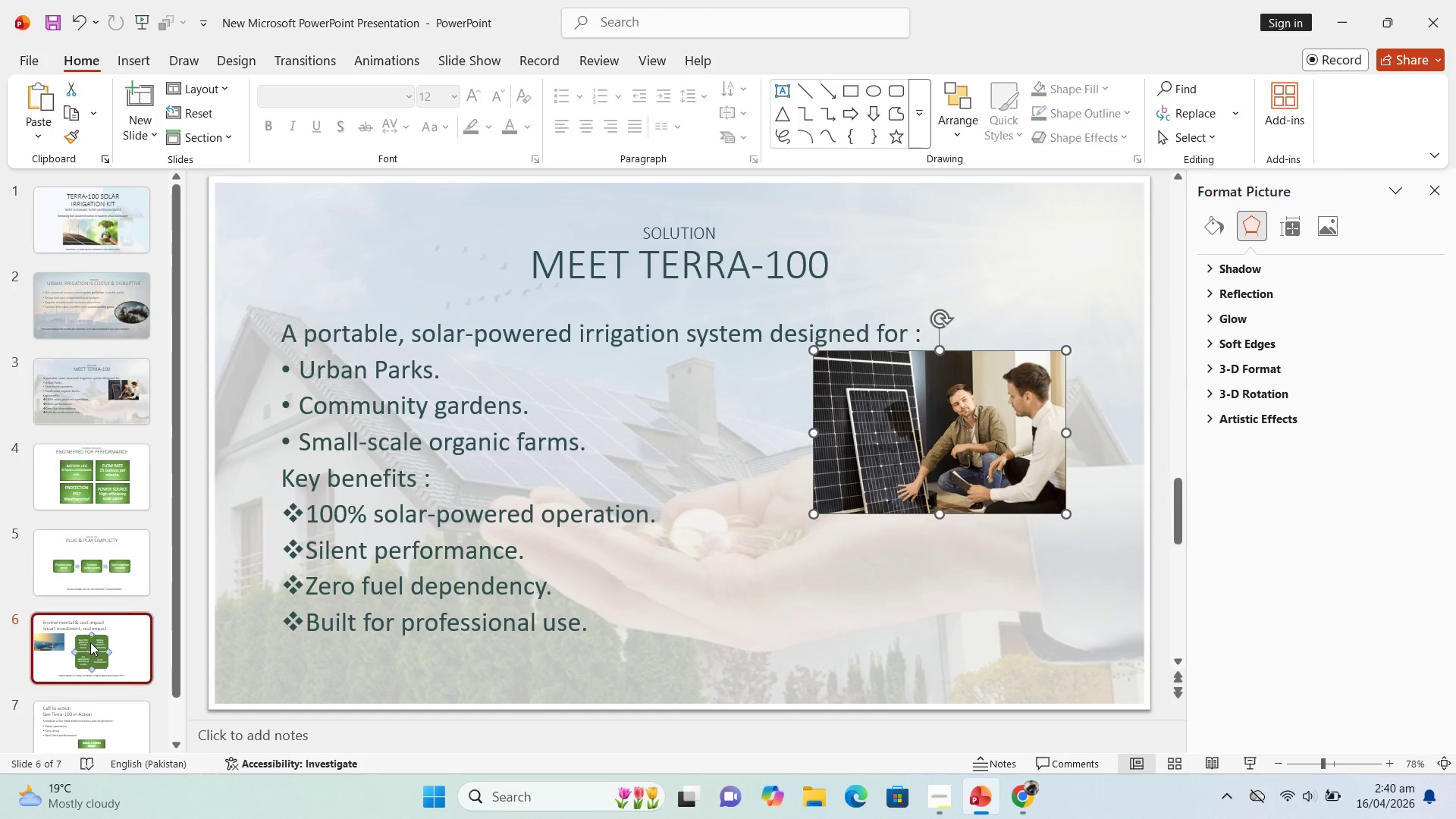 
left_click([55, 642])
 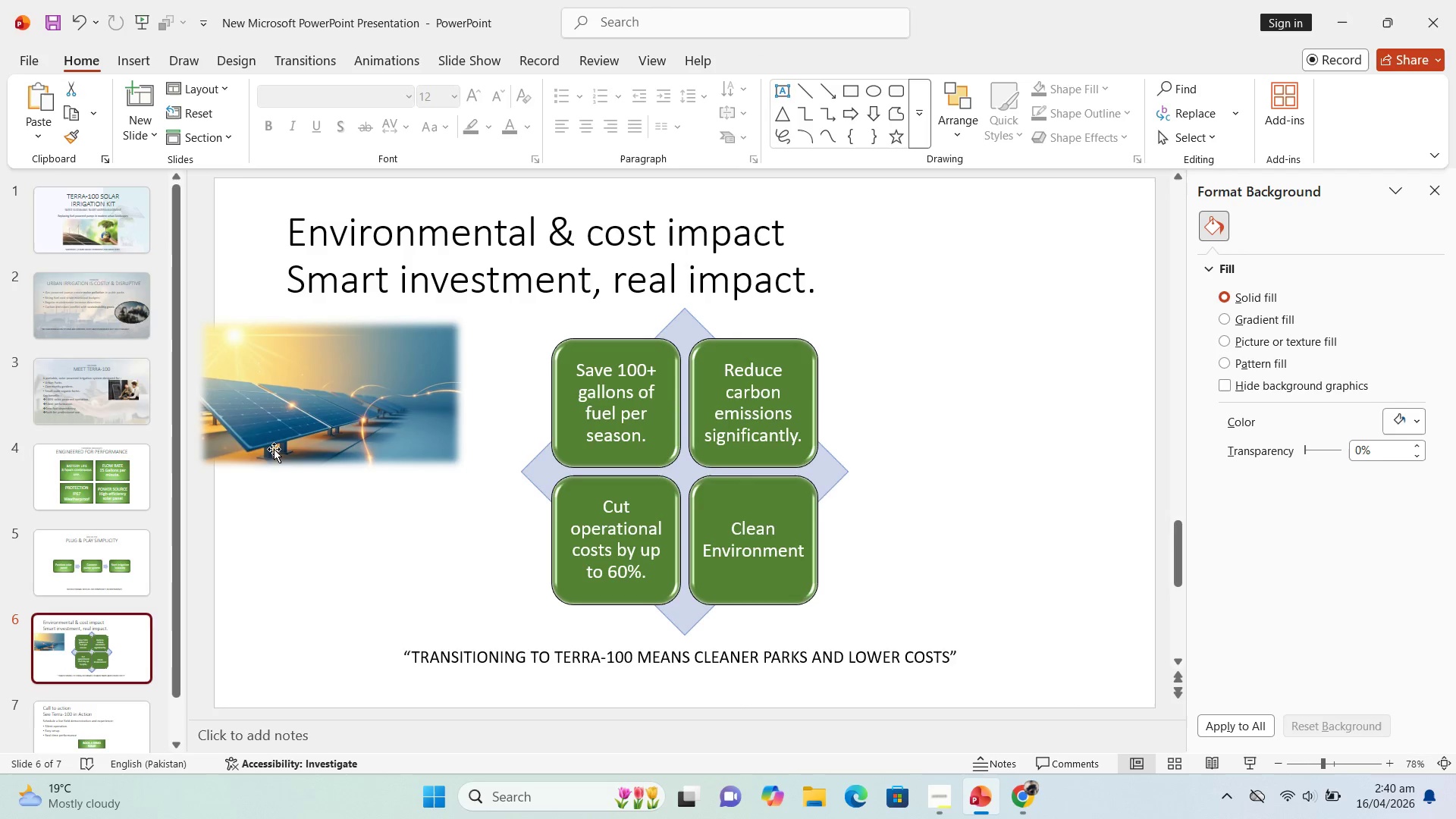 
left_click([341, 428])
 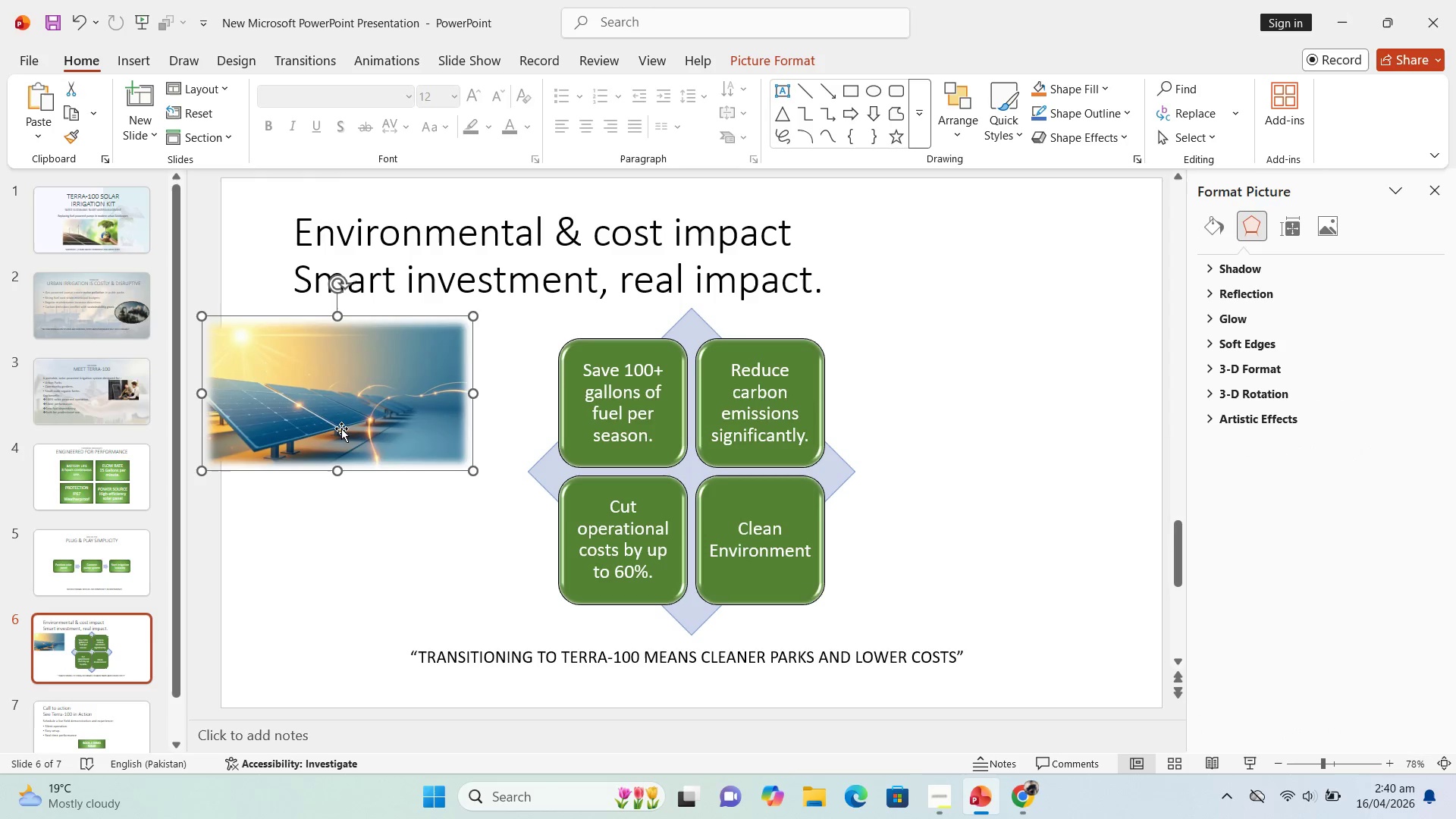 
key(Control+X)
 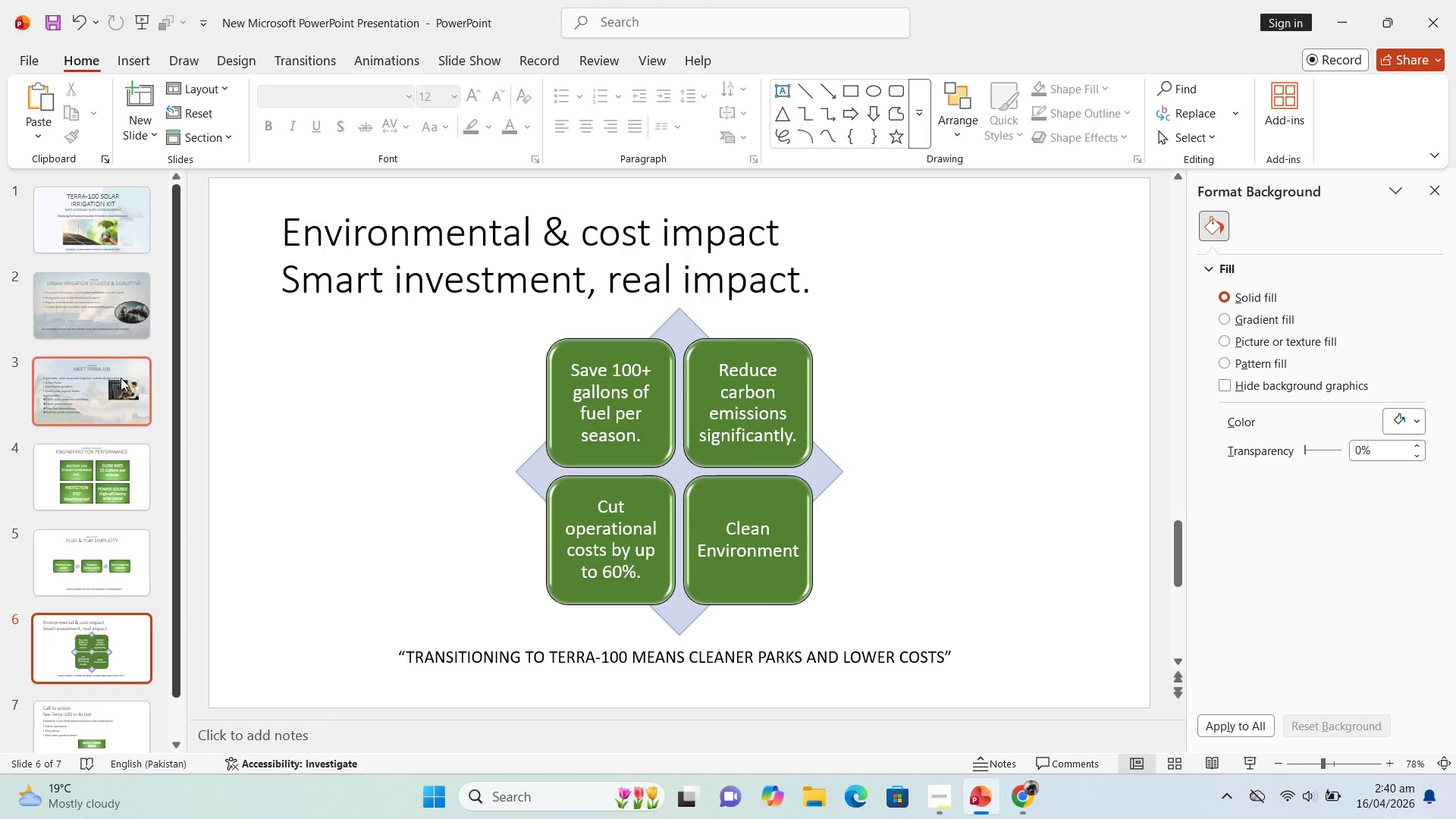 
left_click([121, 378])
 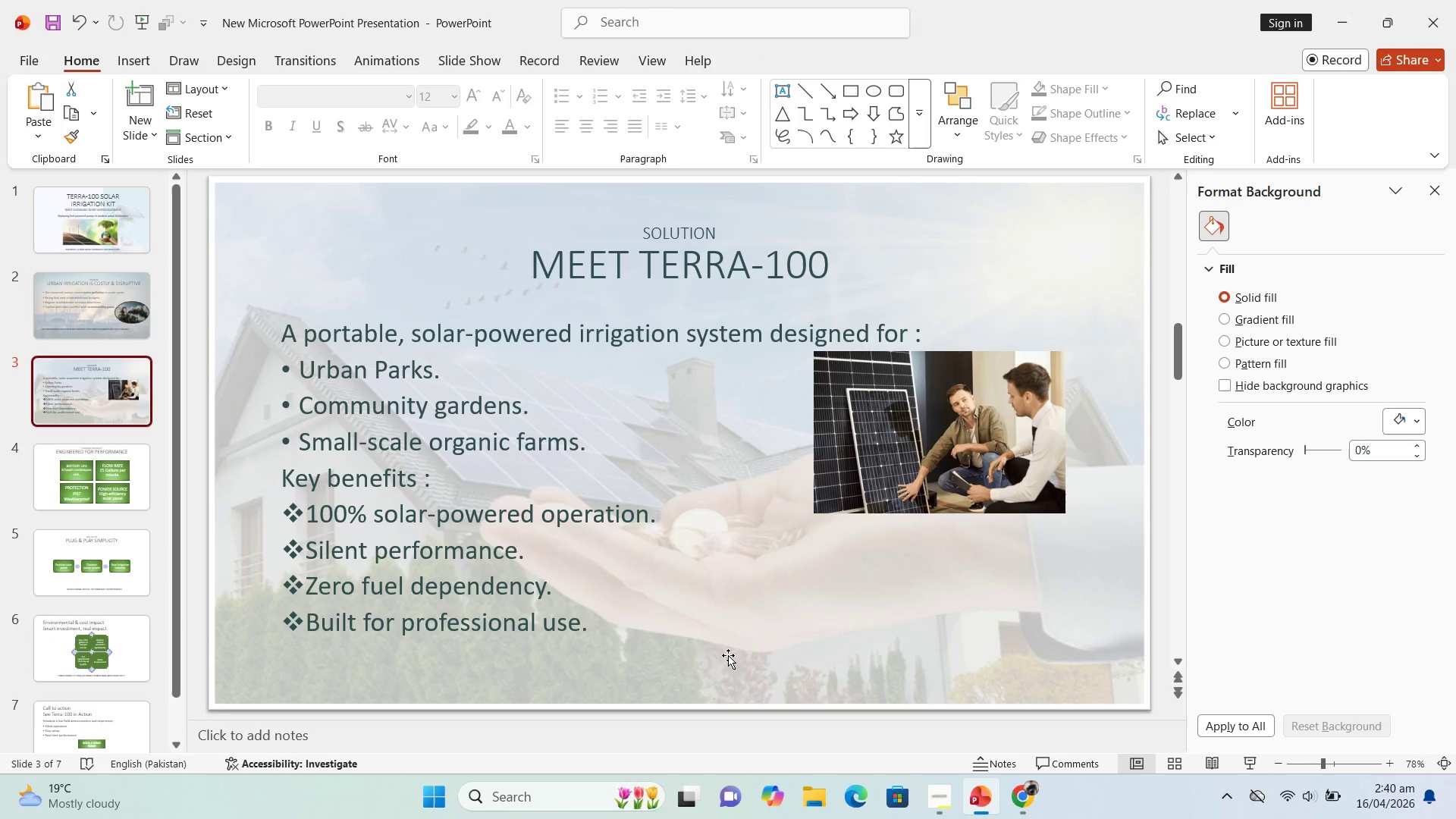 
key(Control+ControlLeft)
 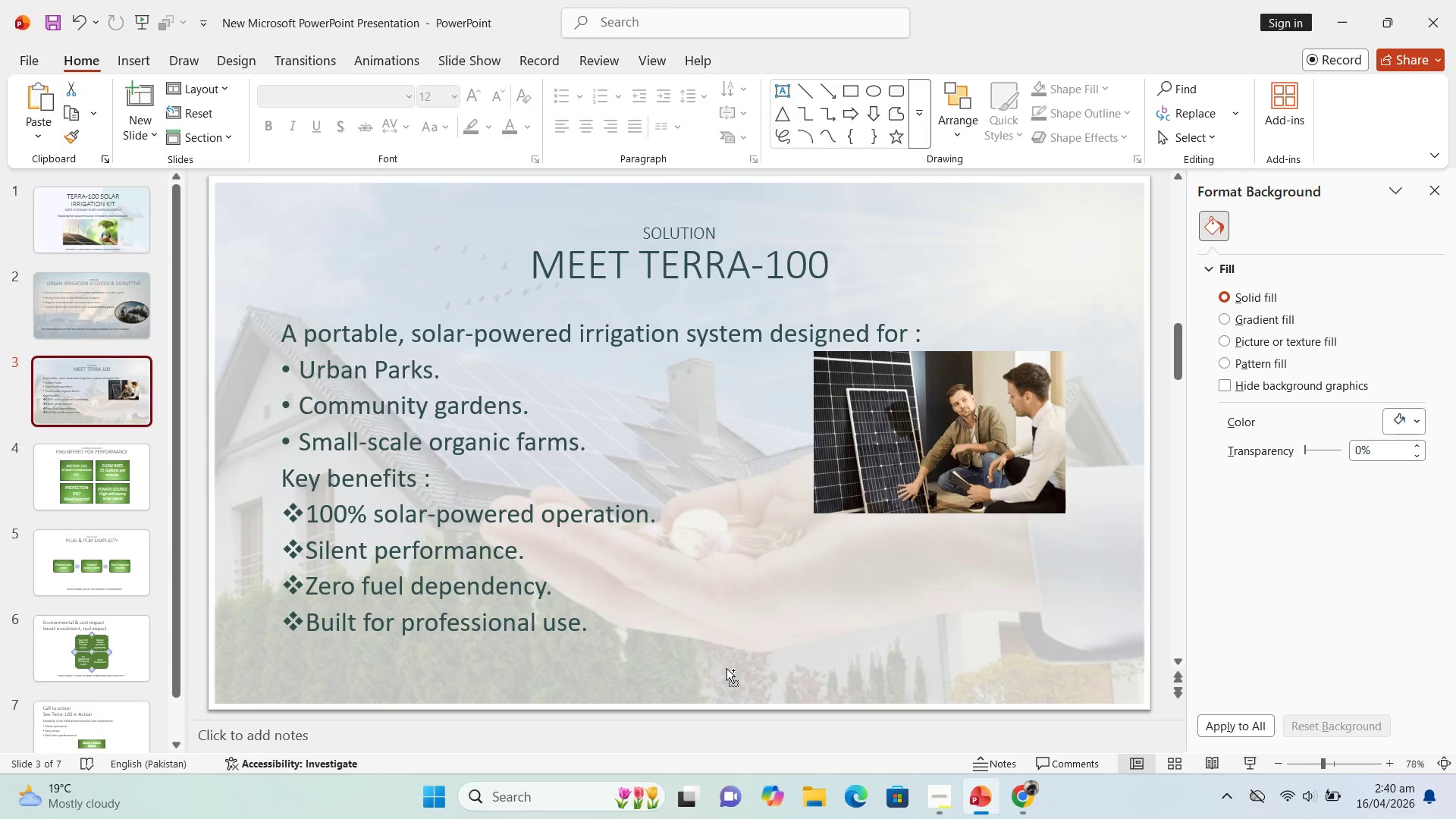 
key(Control+V)
 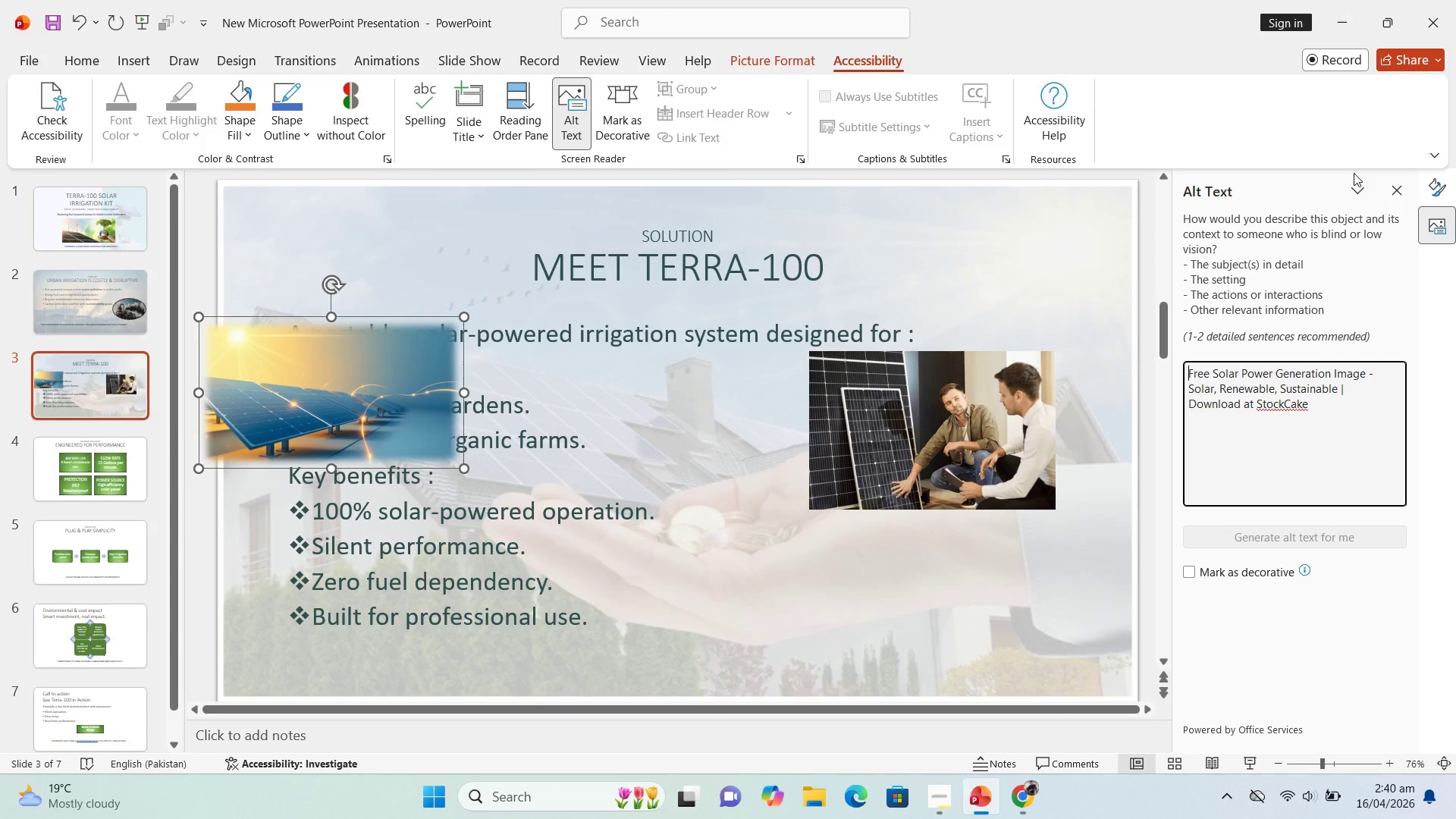 
left_click([1391, 187])
 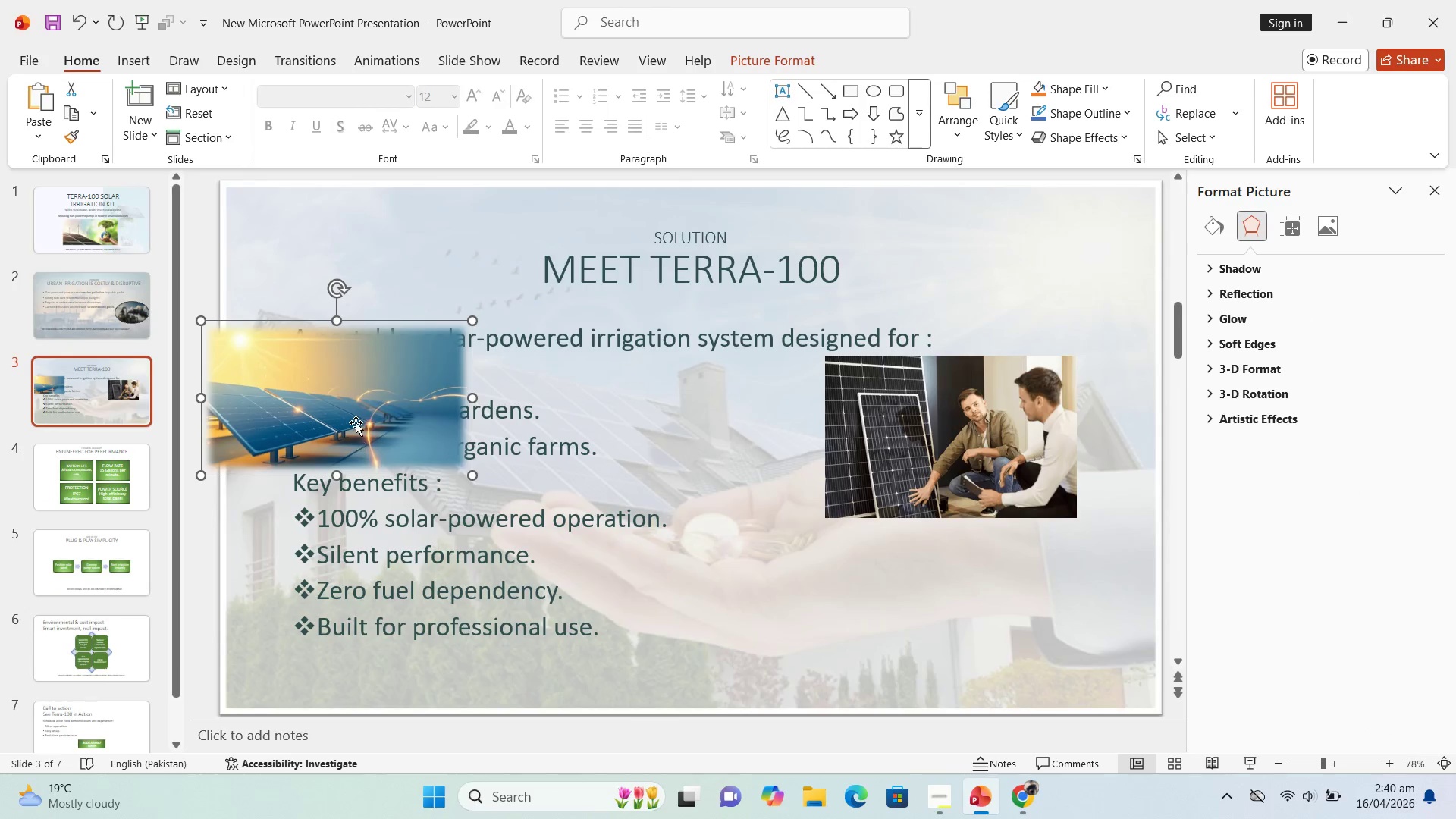 
left_click_drag(start_coordinate=[356, 421], to_coordinate=[972, 622])
 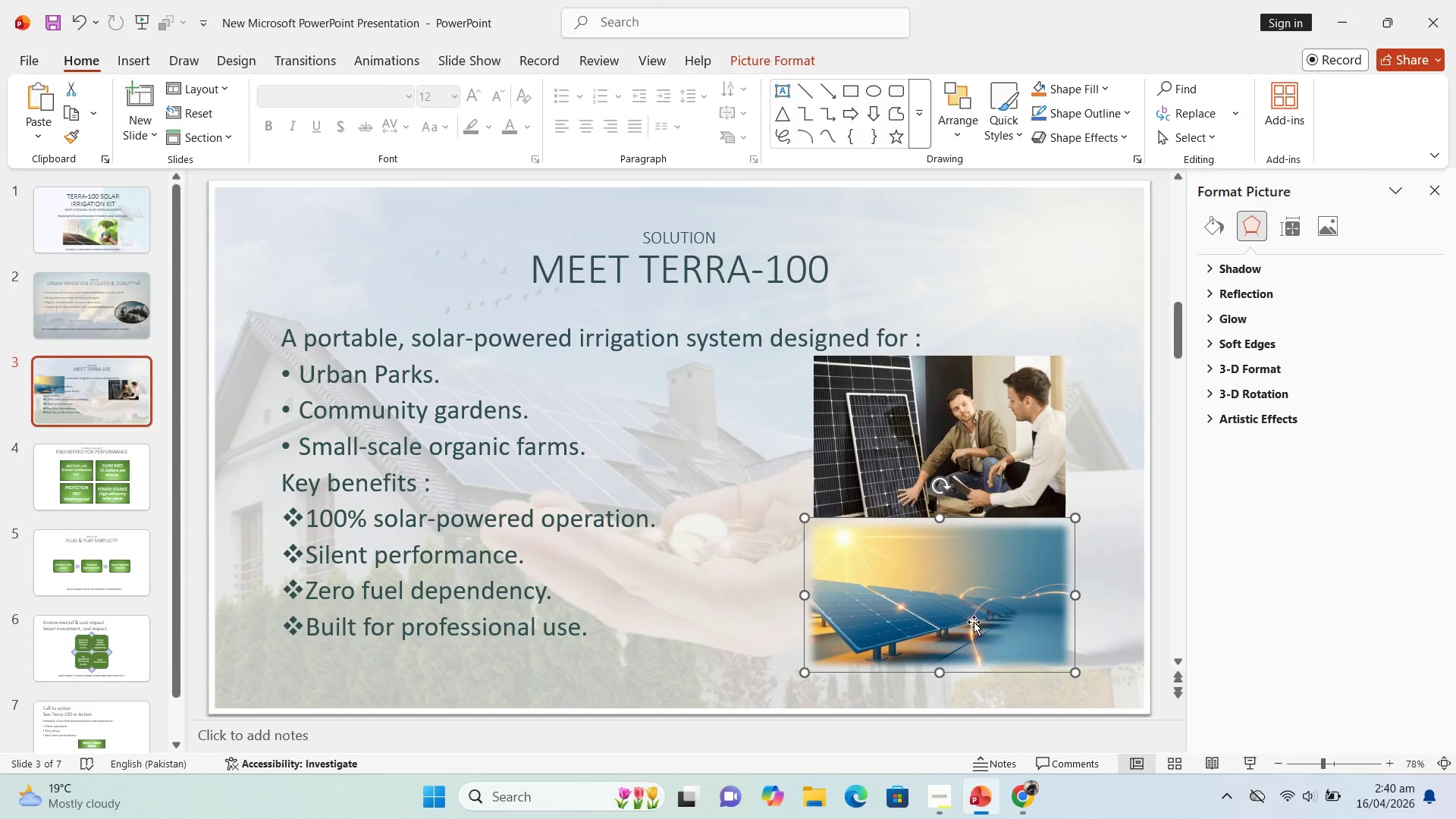 
left_click([974, 622])
 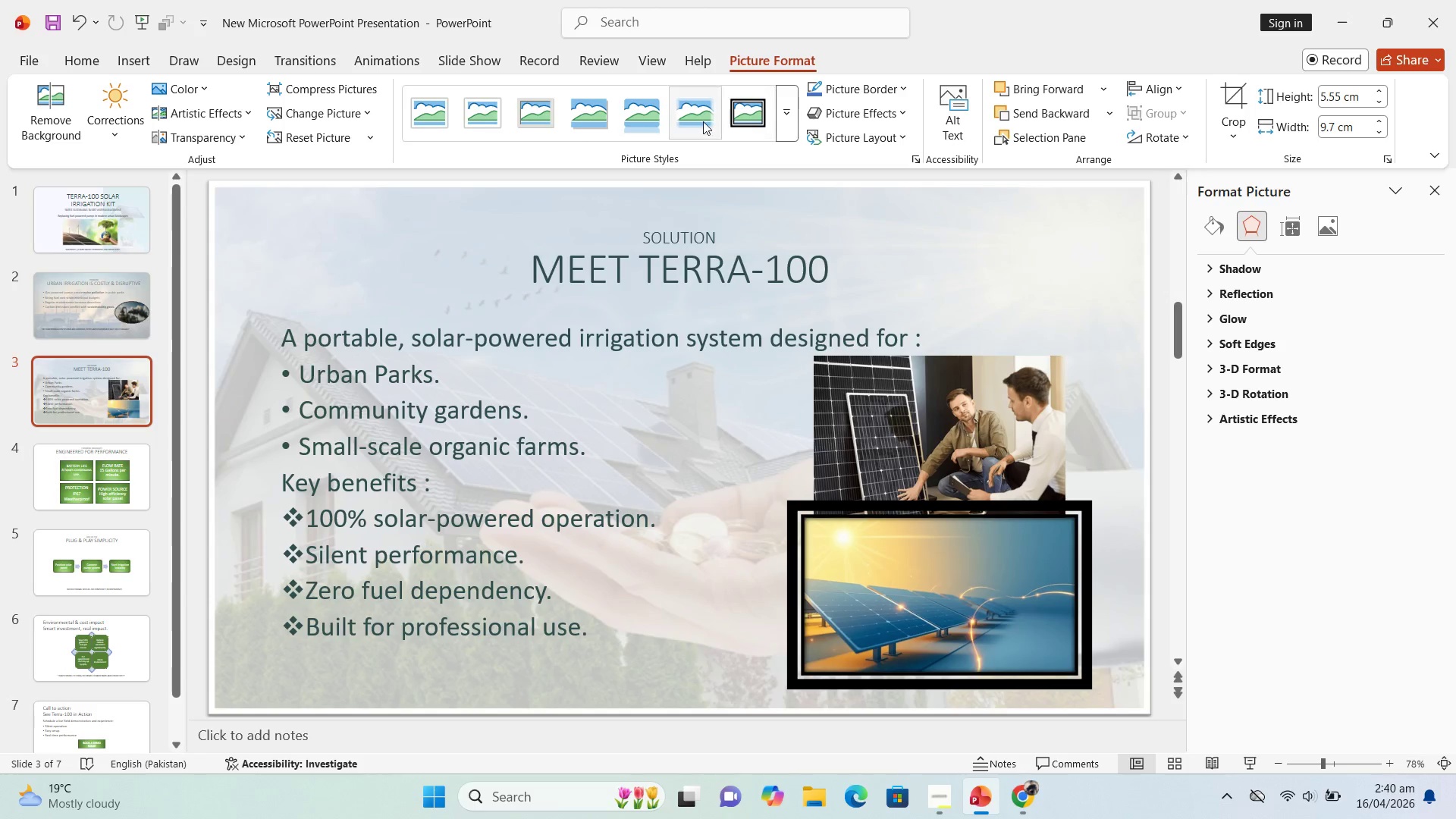 
left_click([696, 121])
 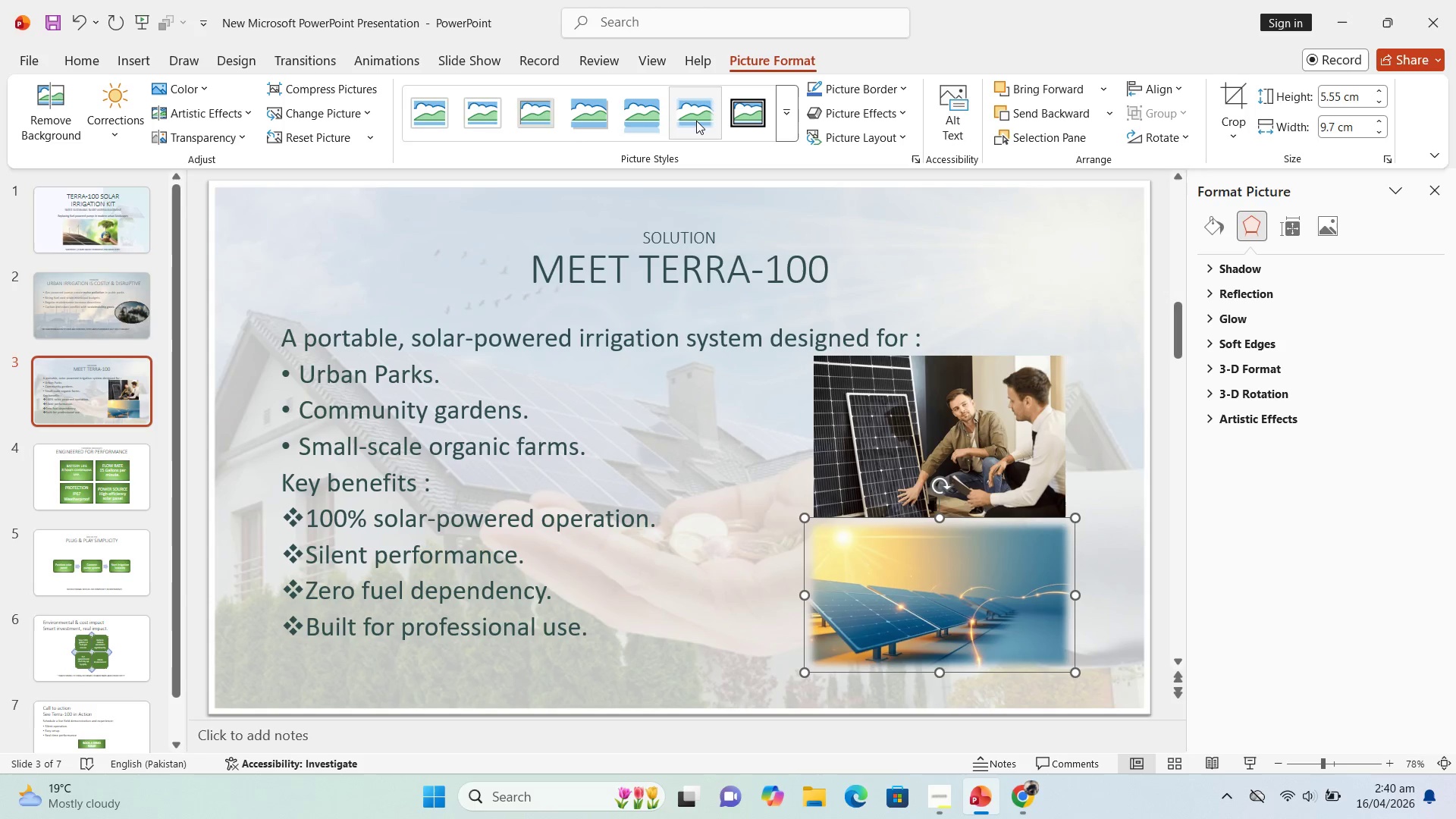 
left_click([696, 121])
 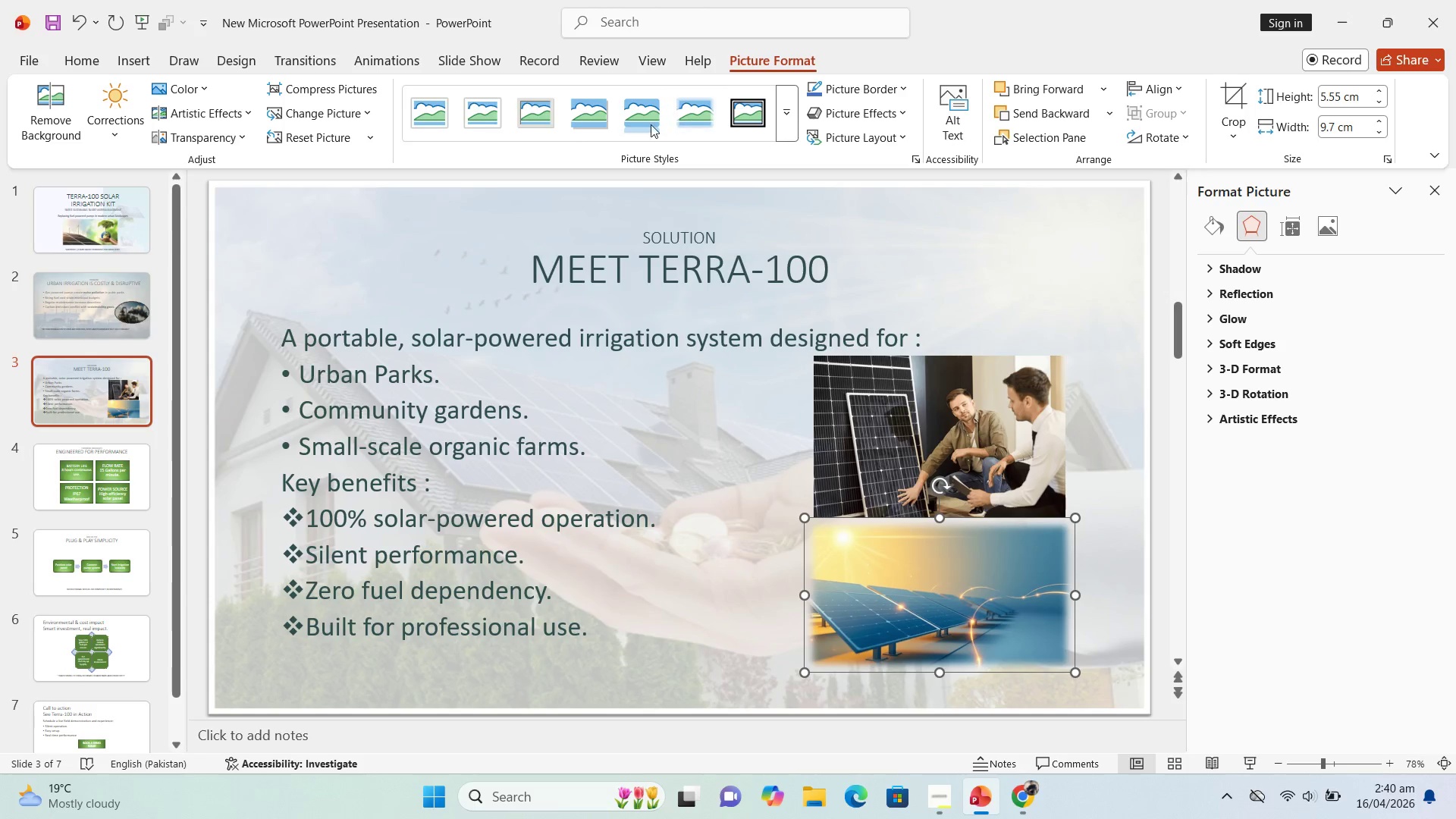 
left_click([647, 124])
 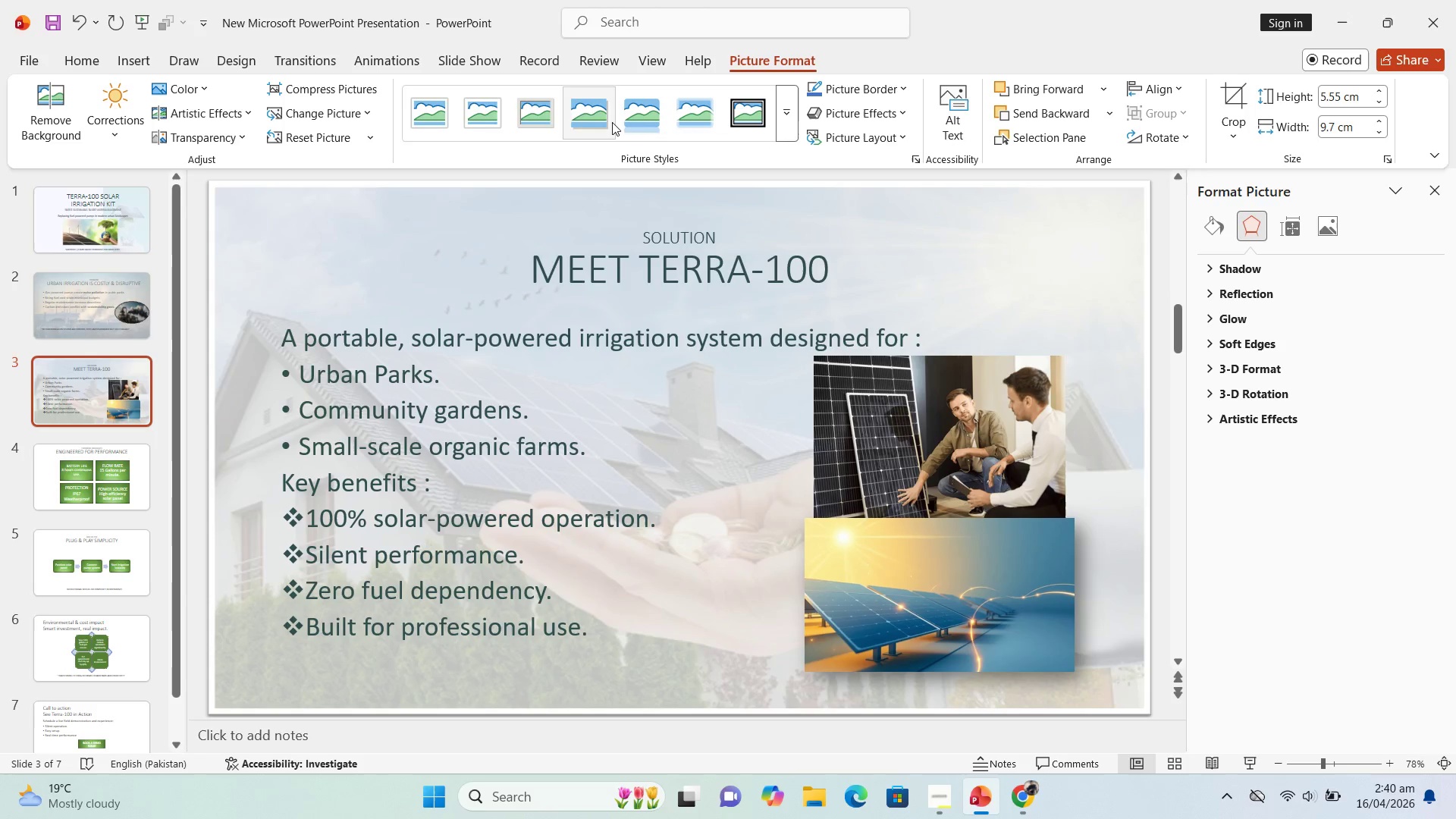 
left_click([612, 122])
 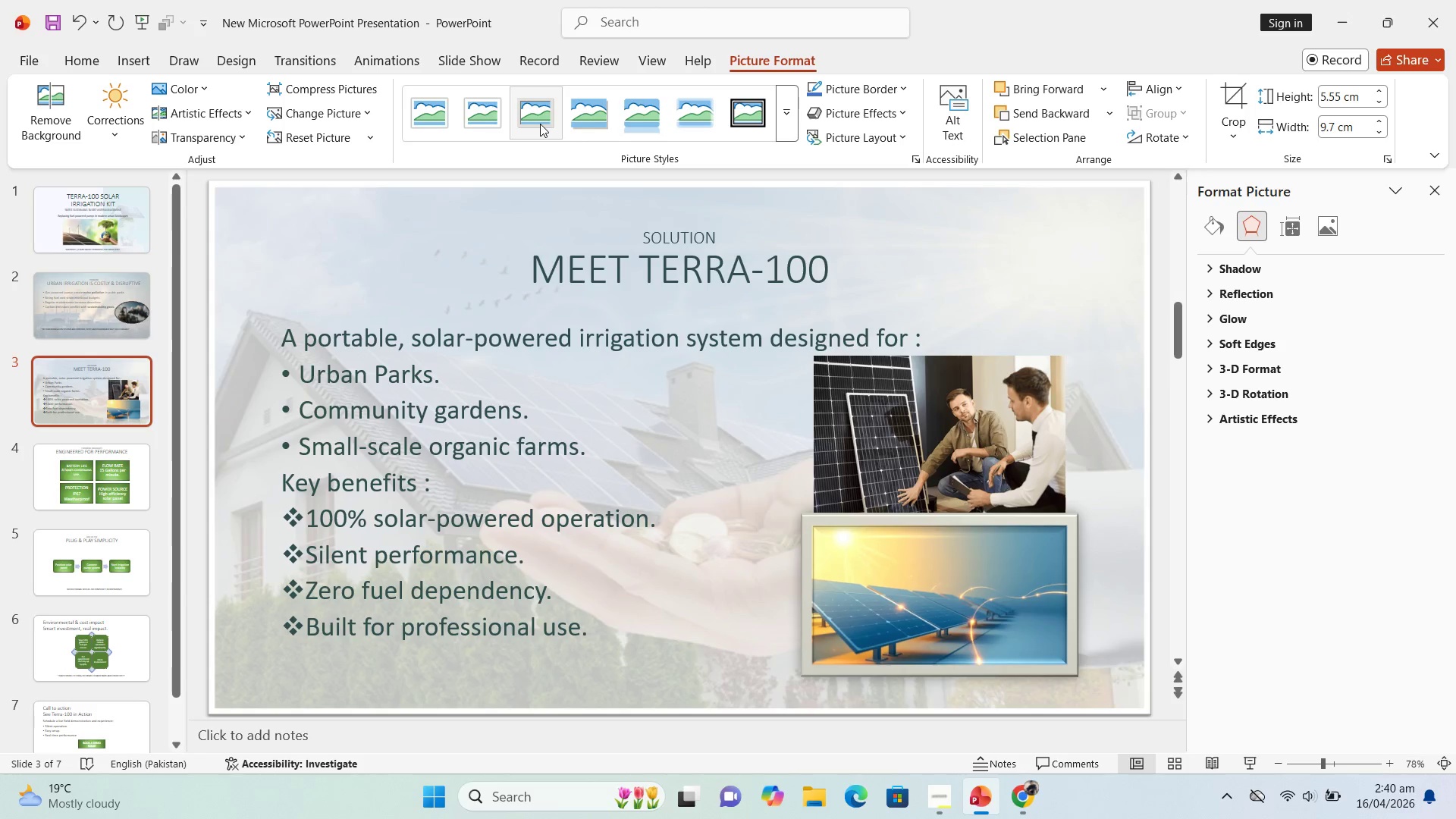 
left_click([539, 124])
 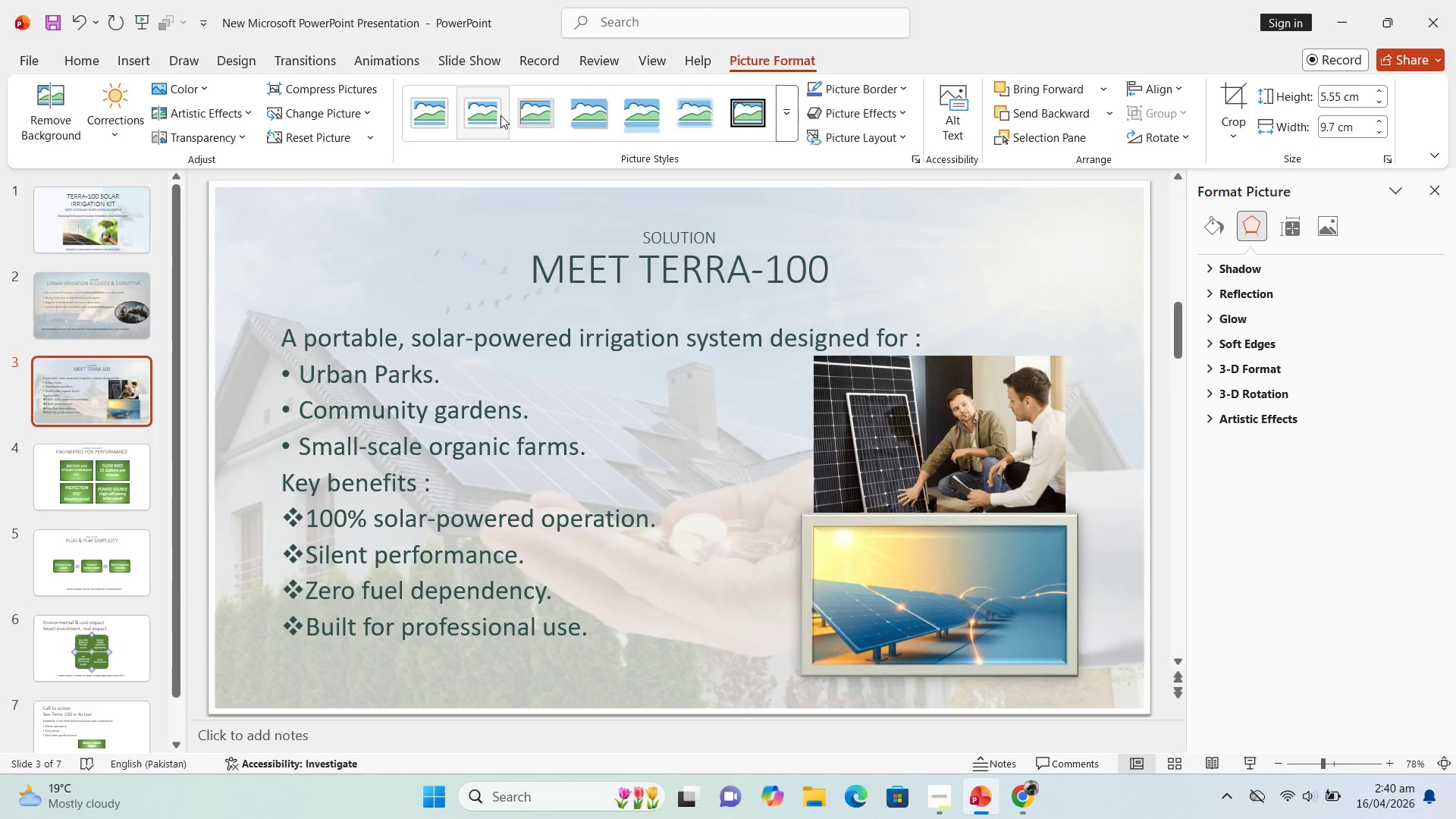 
left_click([495, 113])
 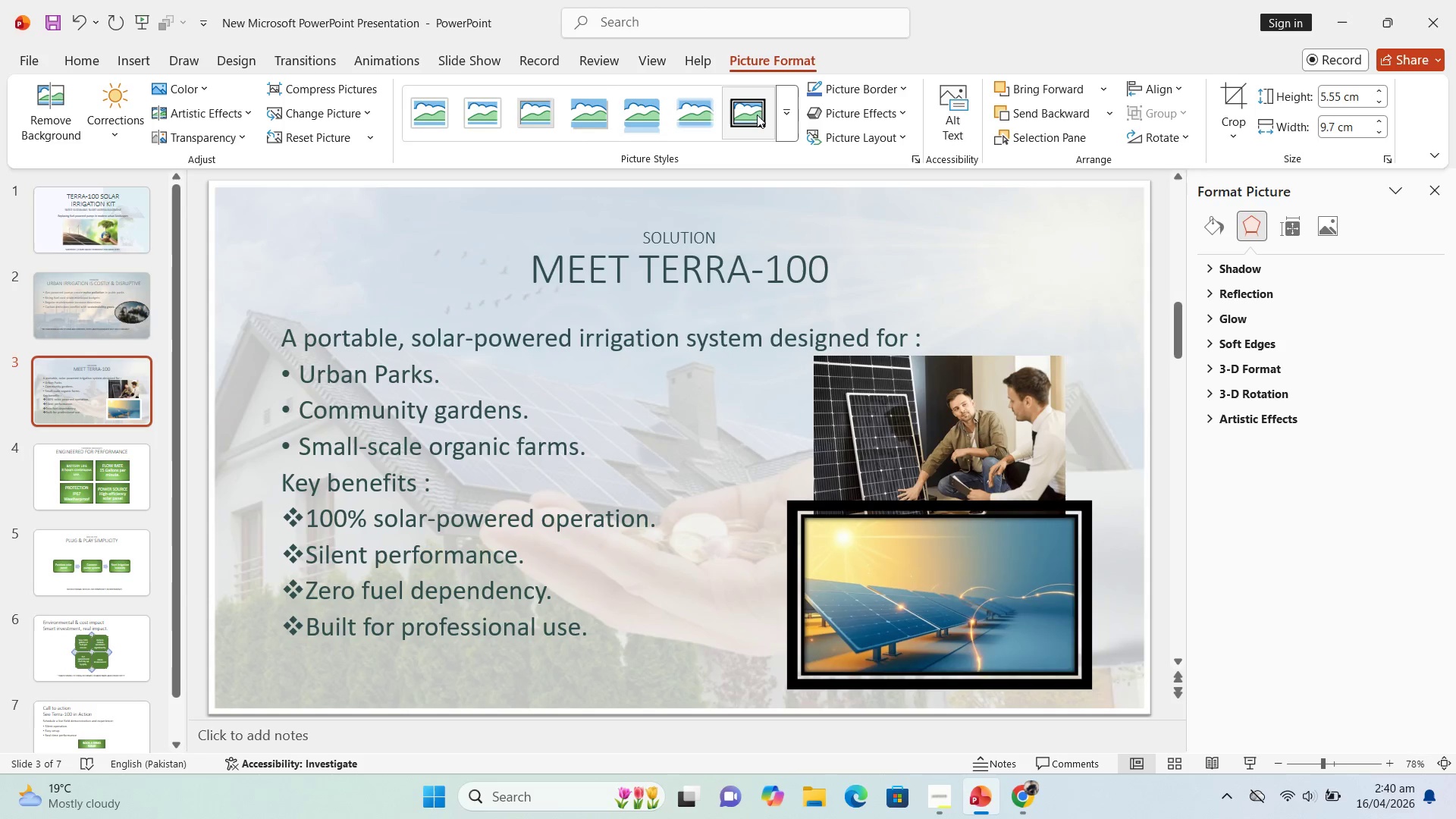 
left_click([792, 111])
 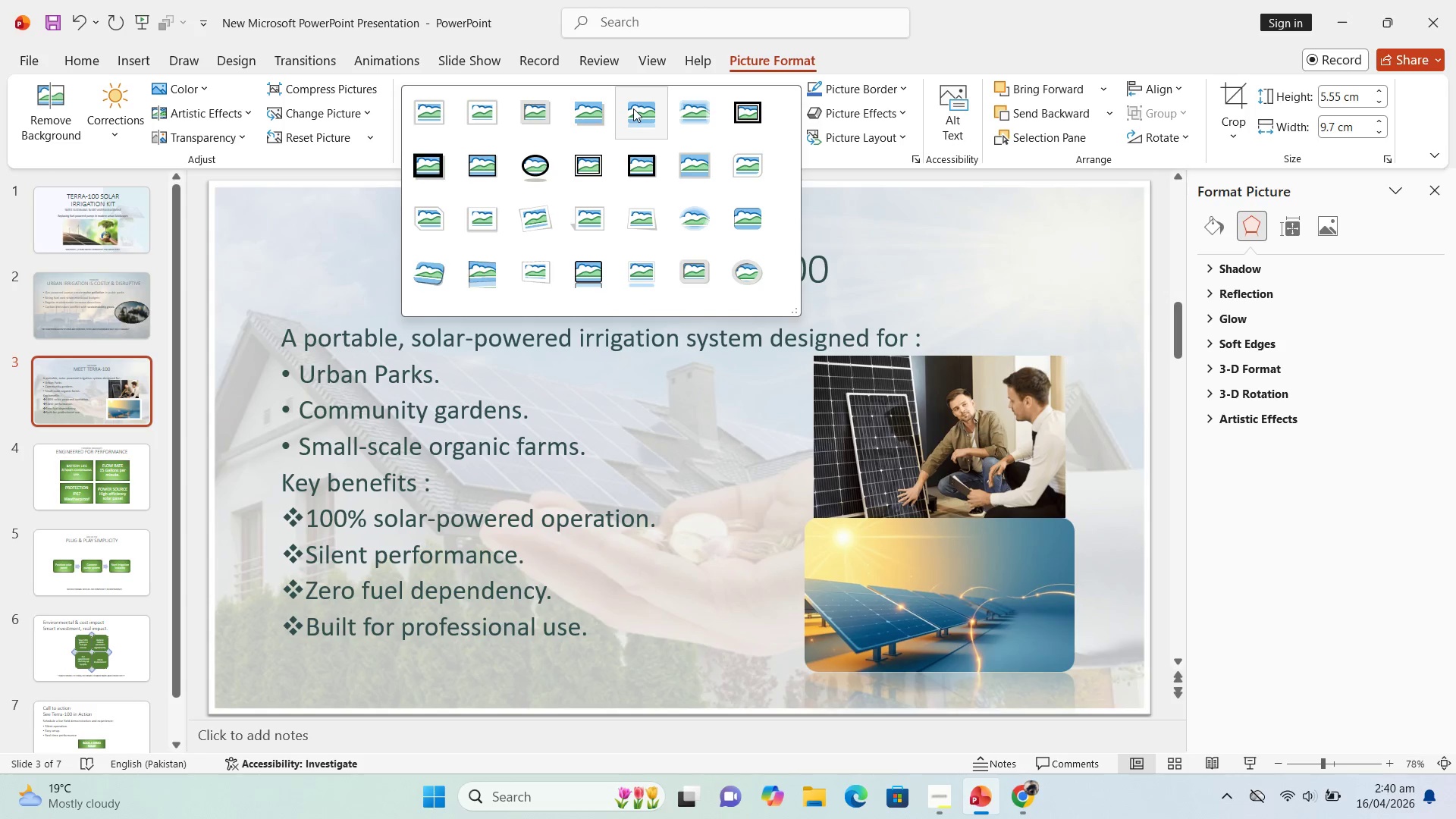 
left_click([635, 108])
 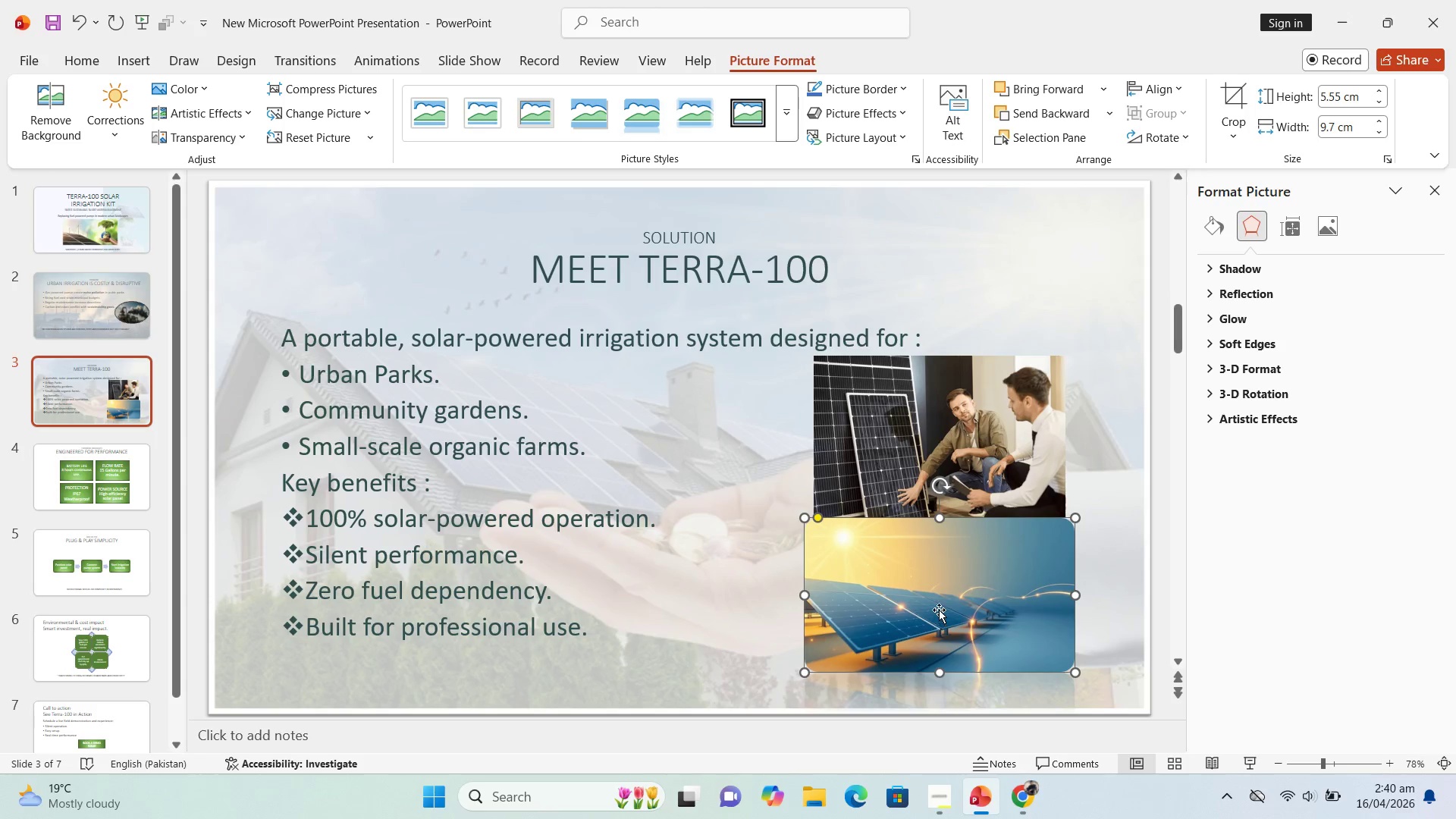 
left_click_drag(start_coordinate=[938, 594], to_coordinate=[940, 601])
 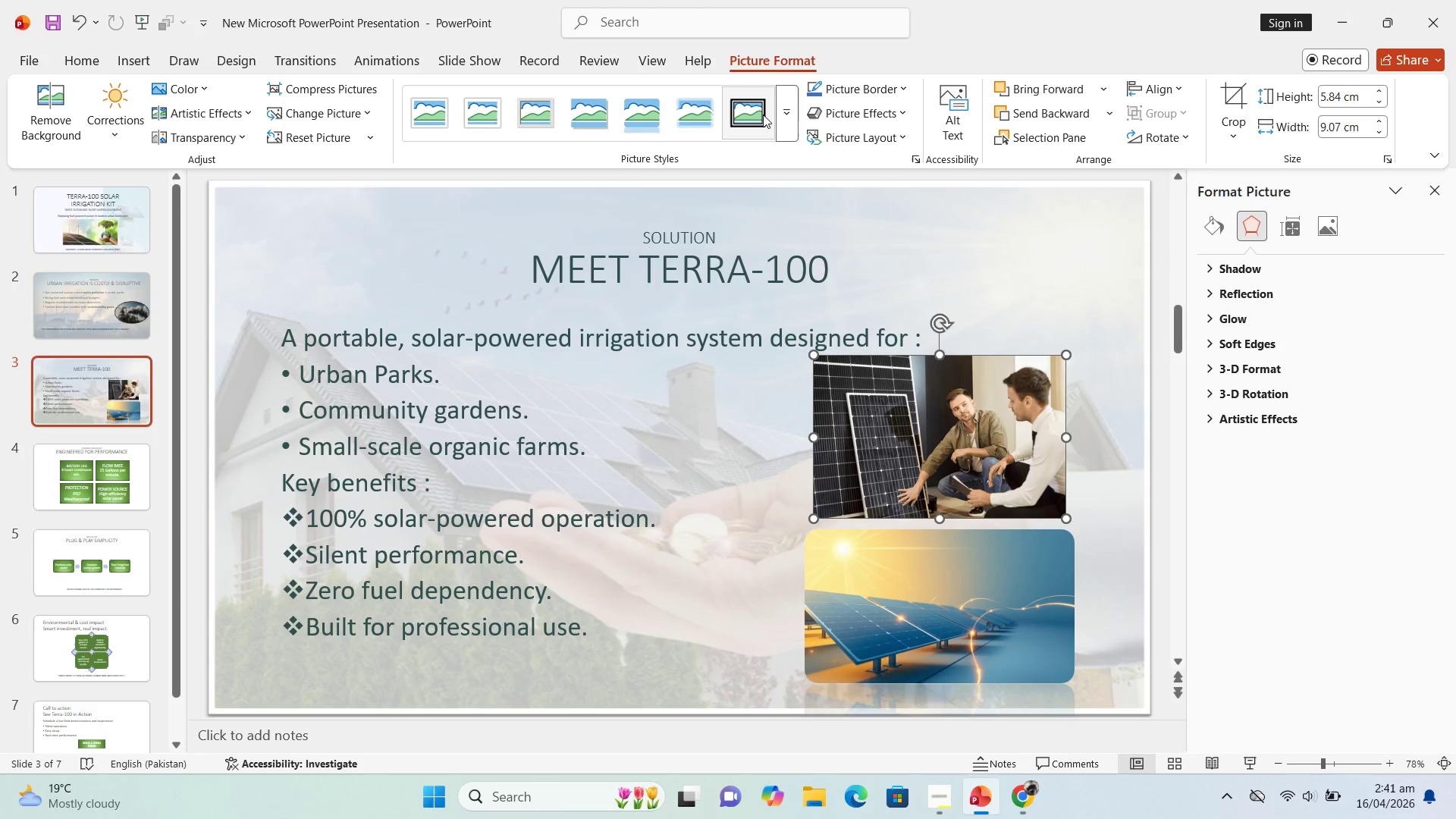 
left_click([785, 114])
 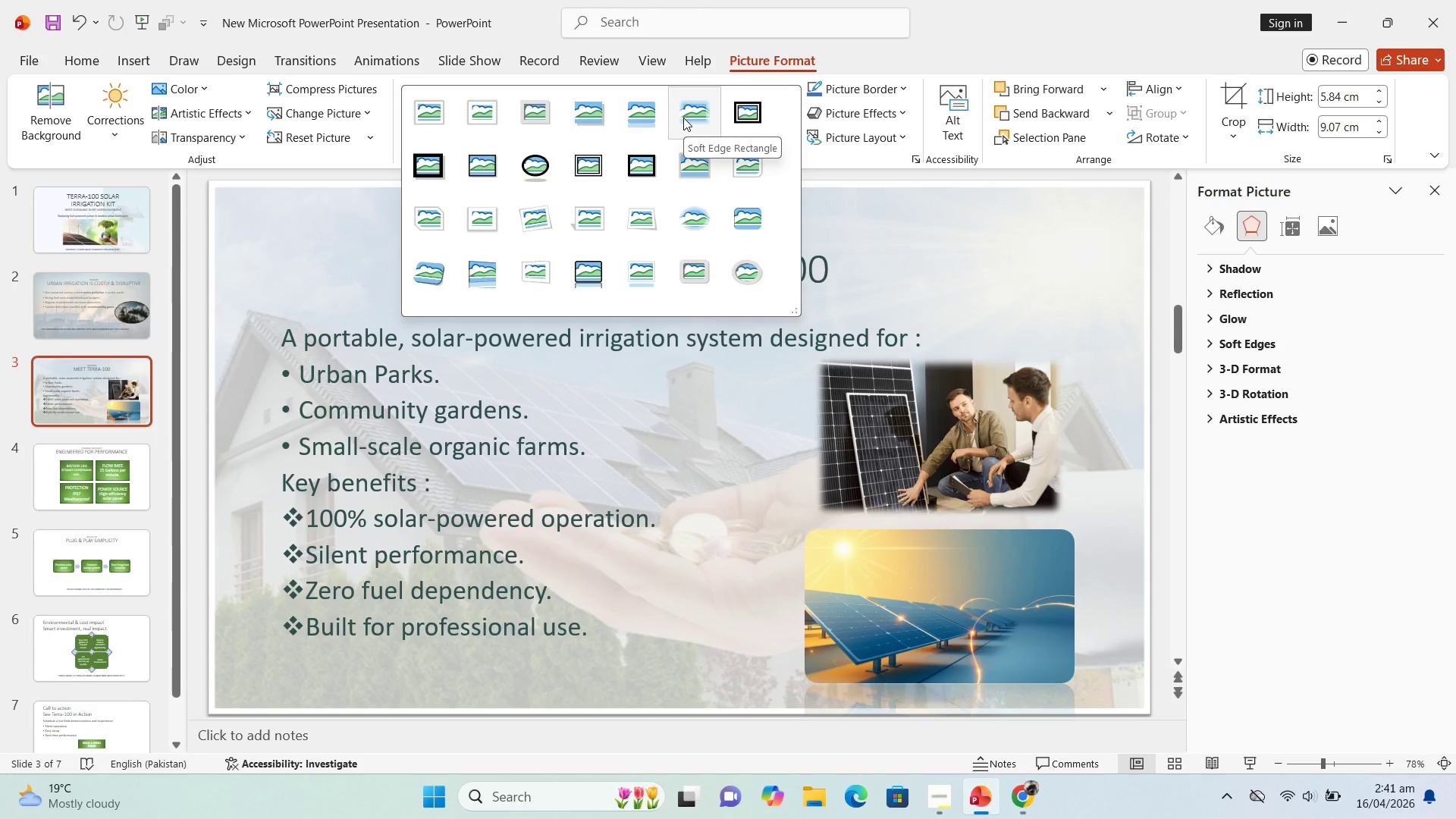 
wait(8.42)
 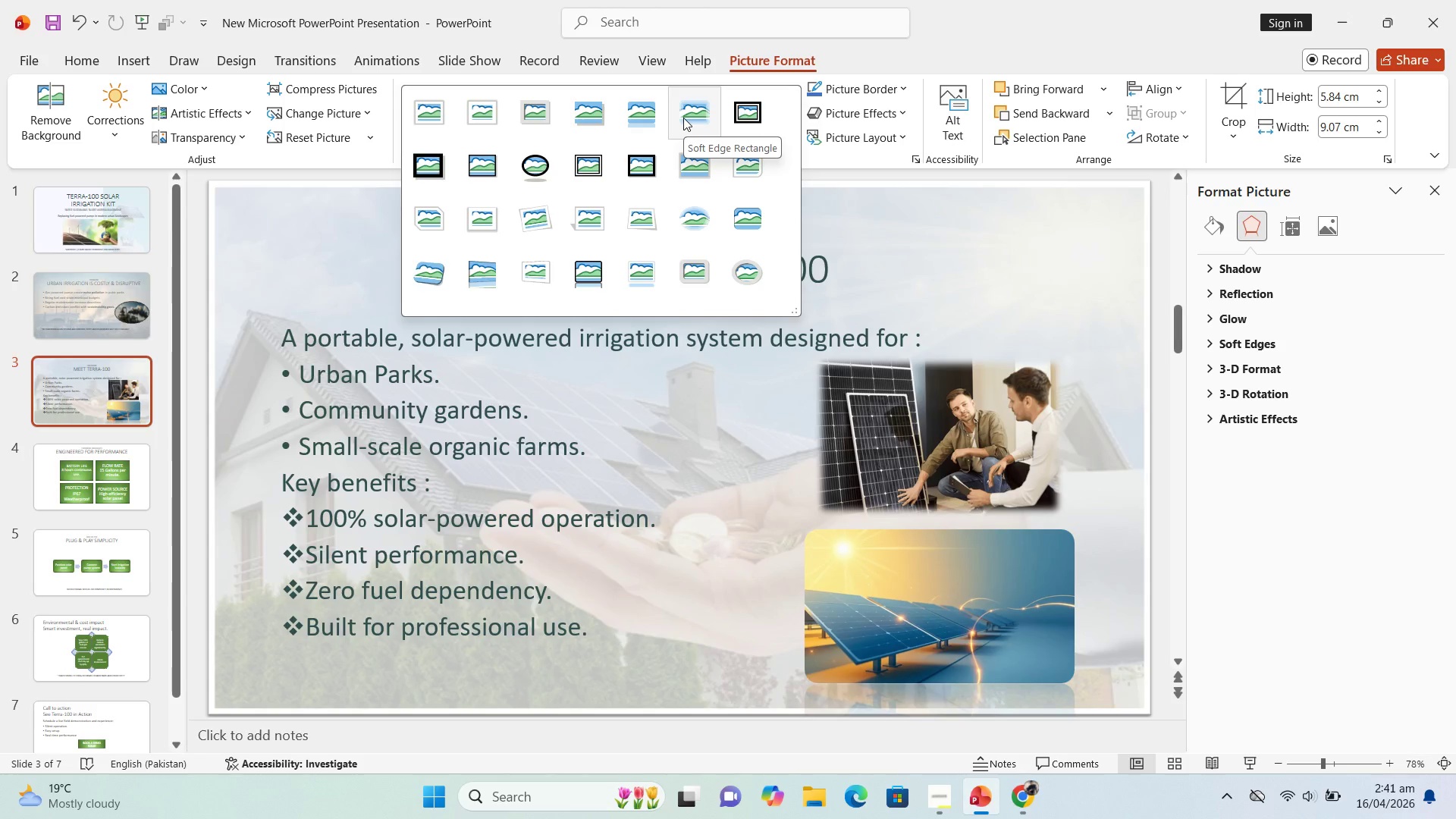 
left_click([597, 127])
 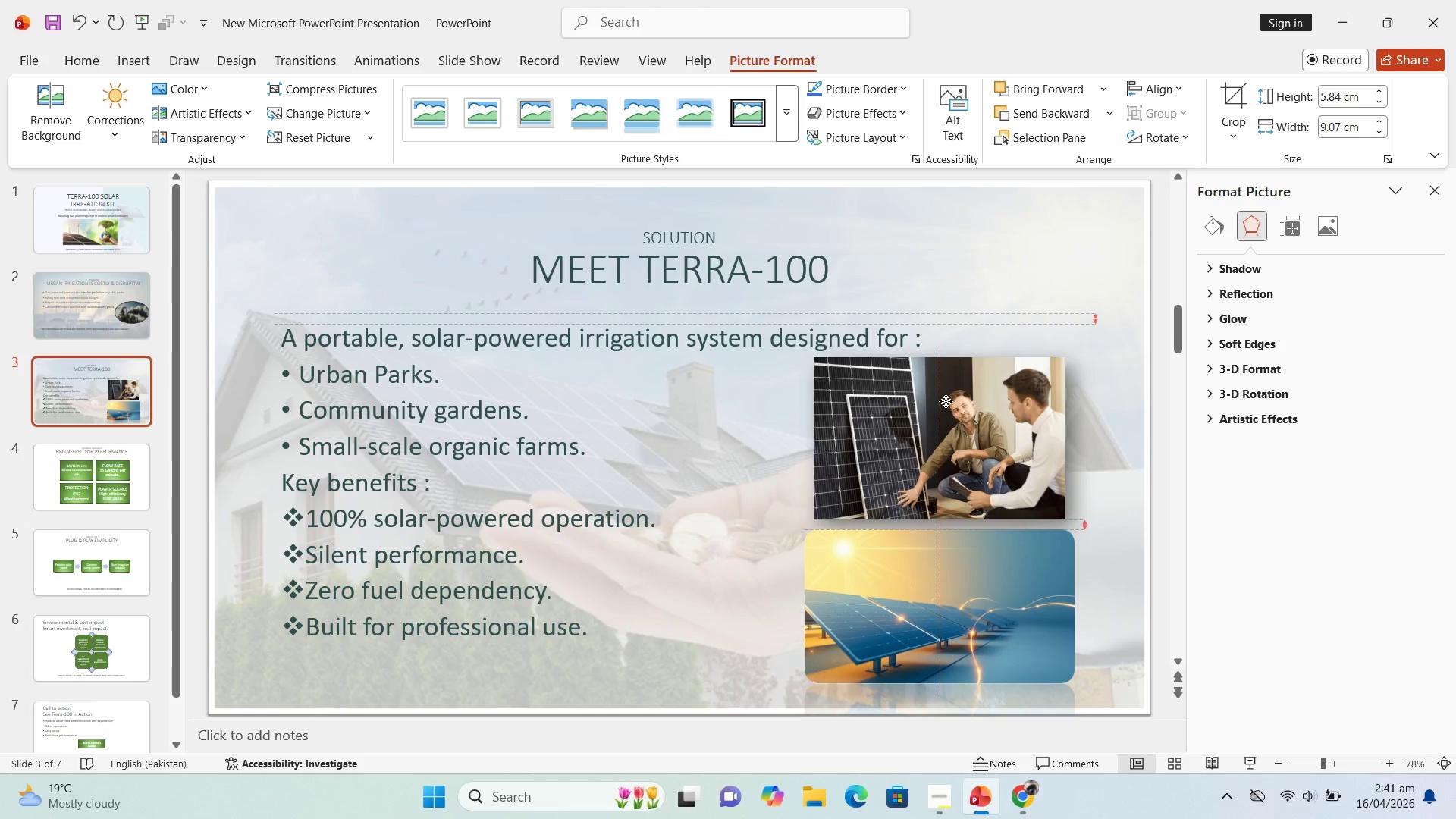 
left_click([946, 580])
 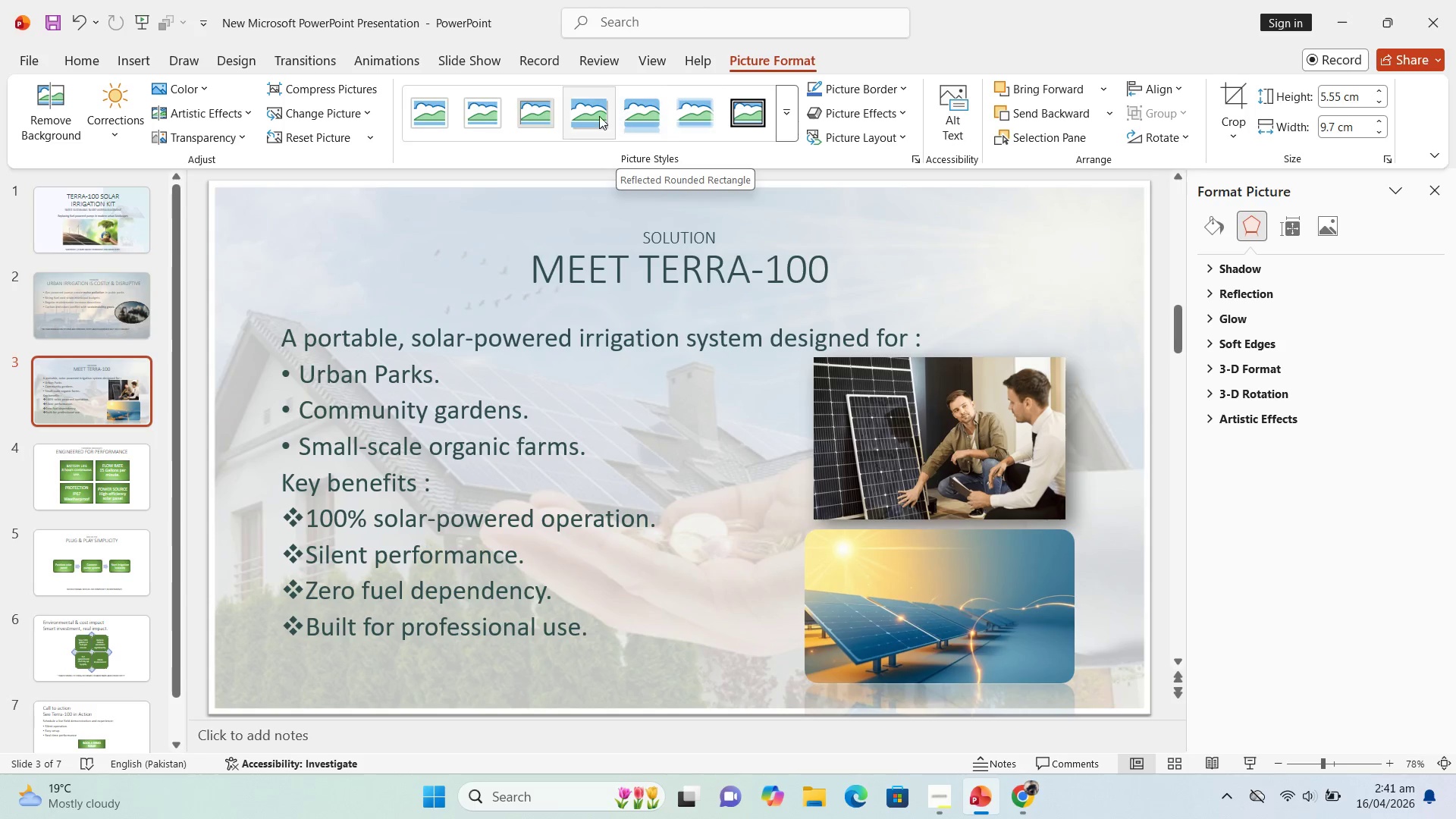 
left_click([597, 116])
 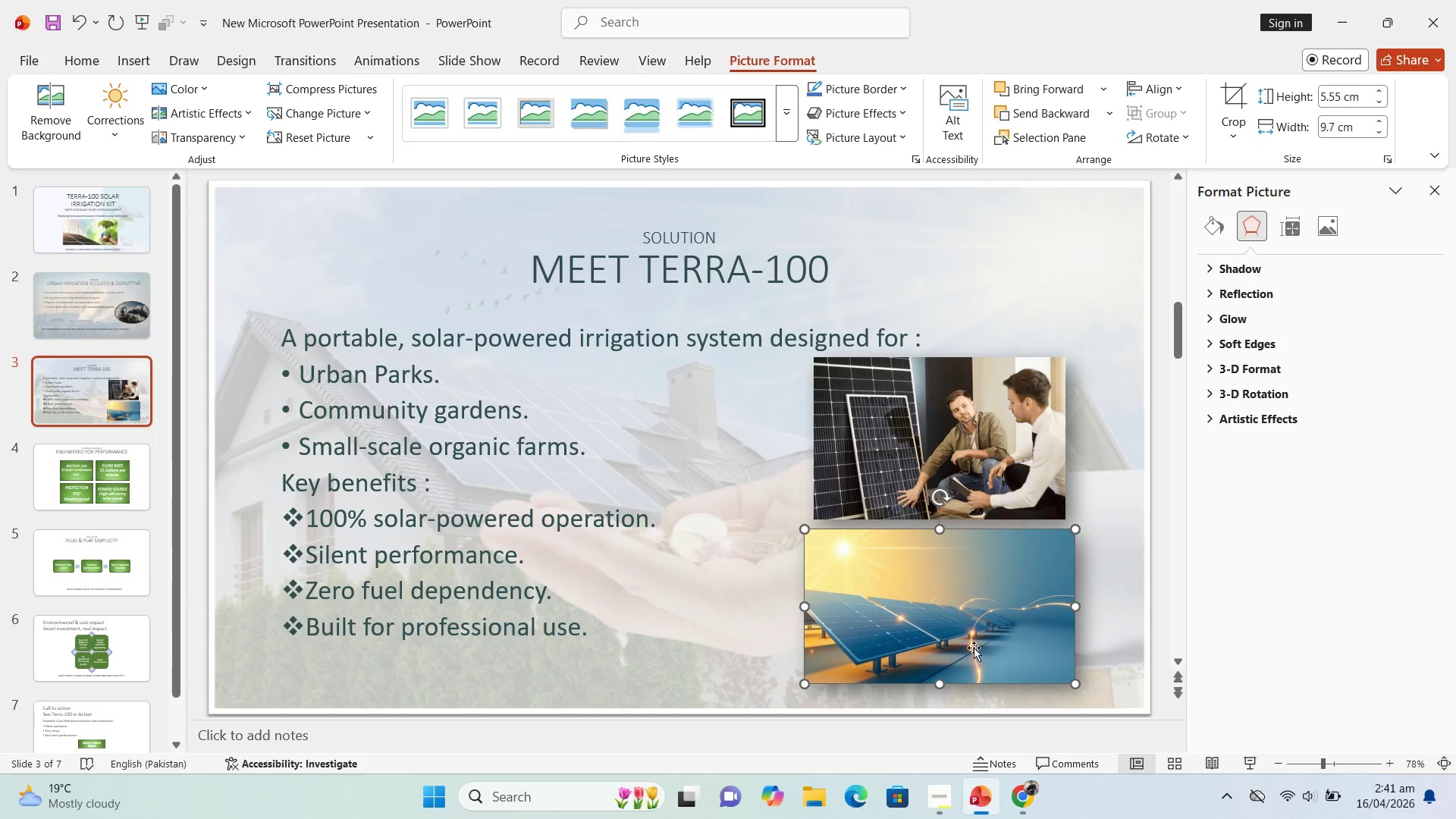 
left_click([974, 651])
 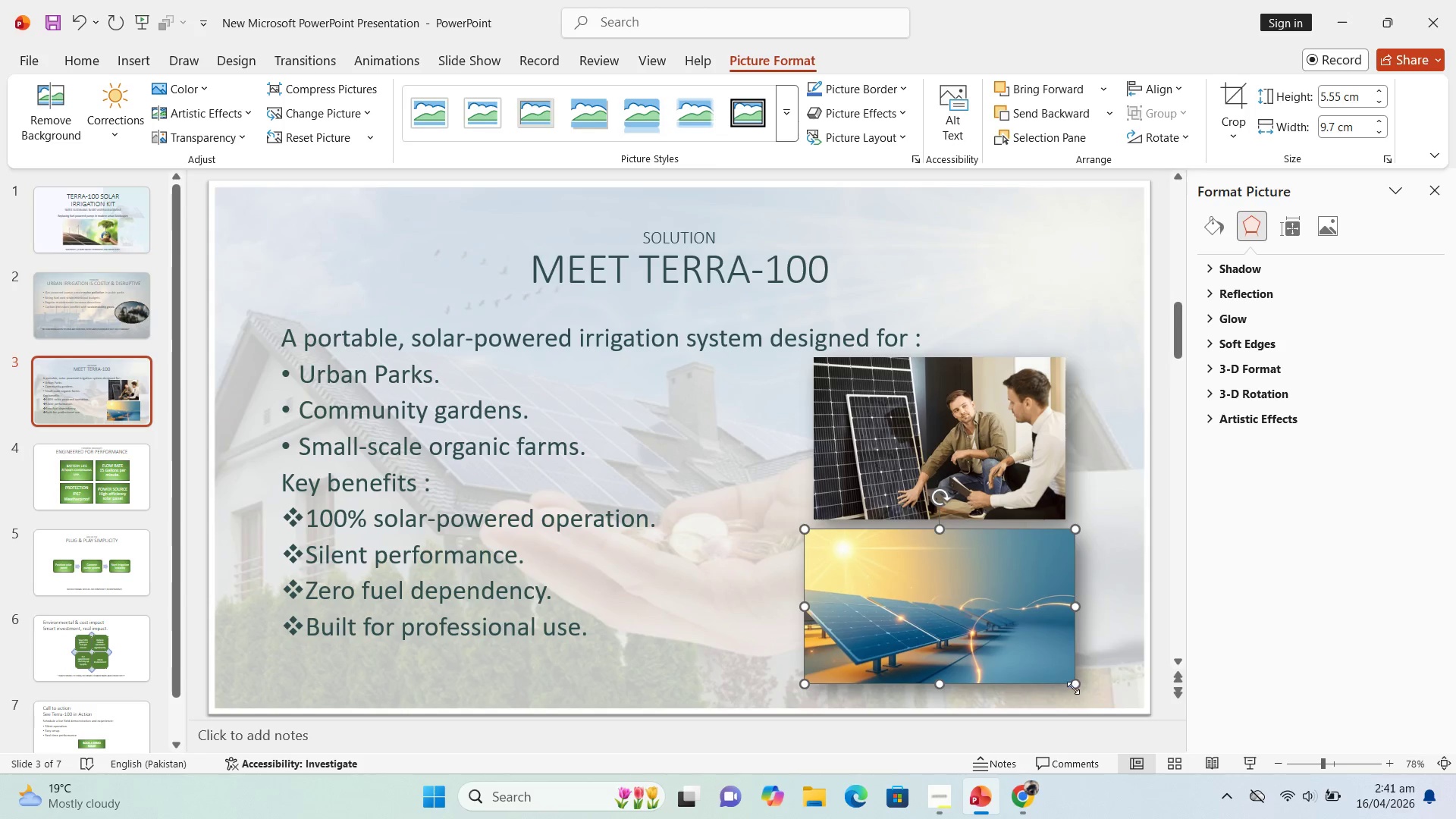 
left_click_drag(start_coordinate=[1073, 686], to_coordinate=[1067, 675])
 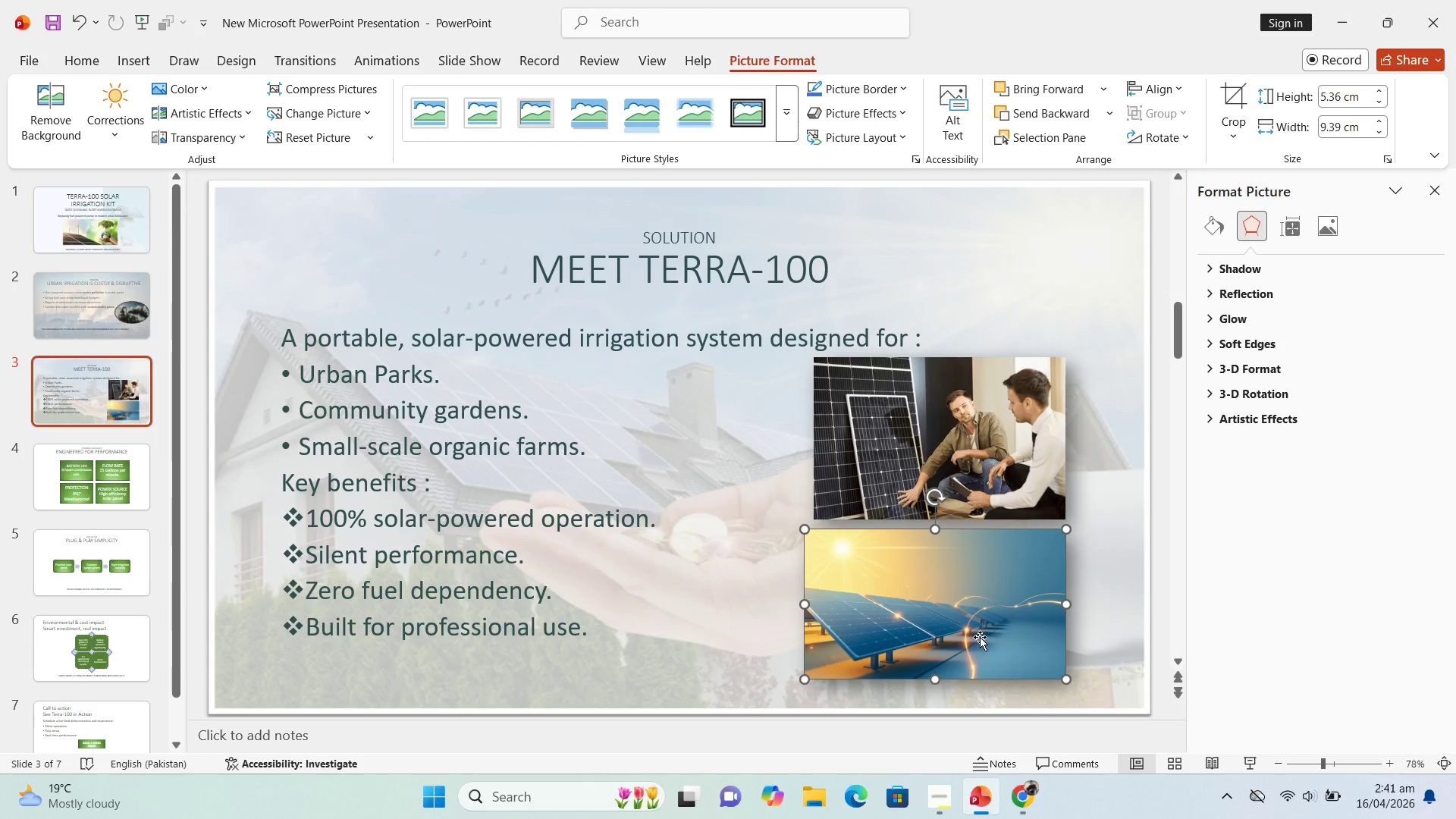 
left_click_drag(start_coordinate=[983, 636], to_coordinate=[993, 635])
 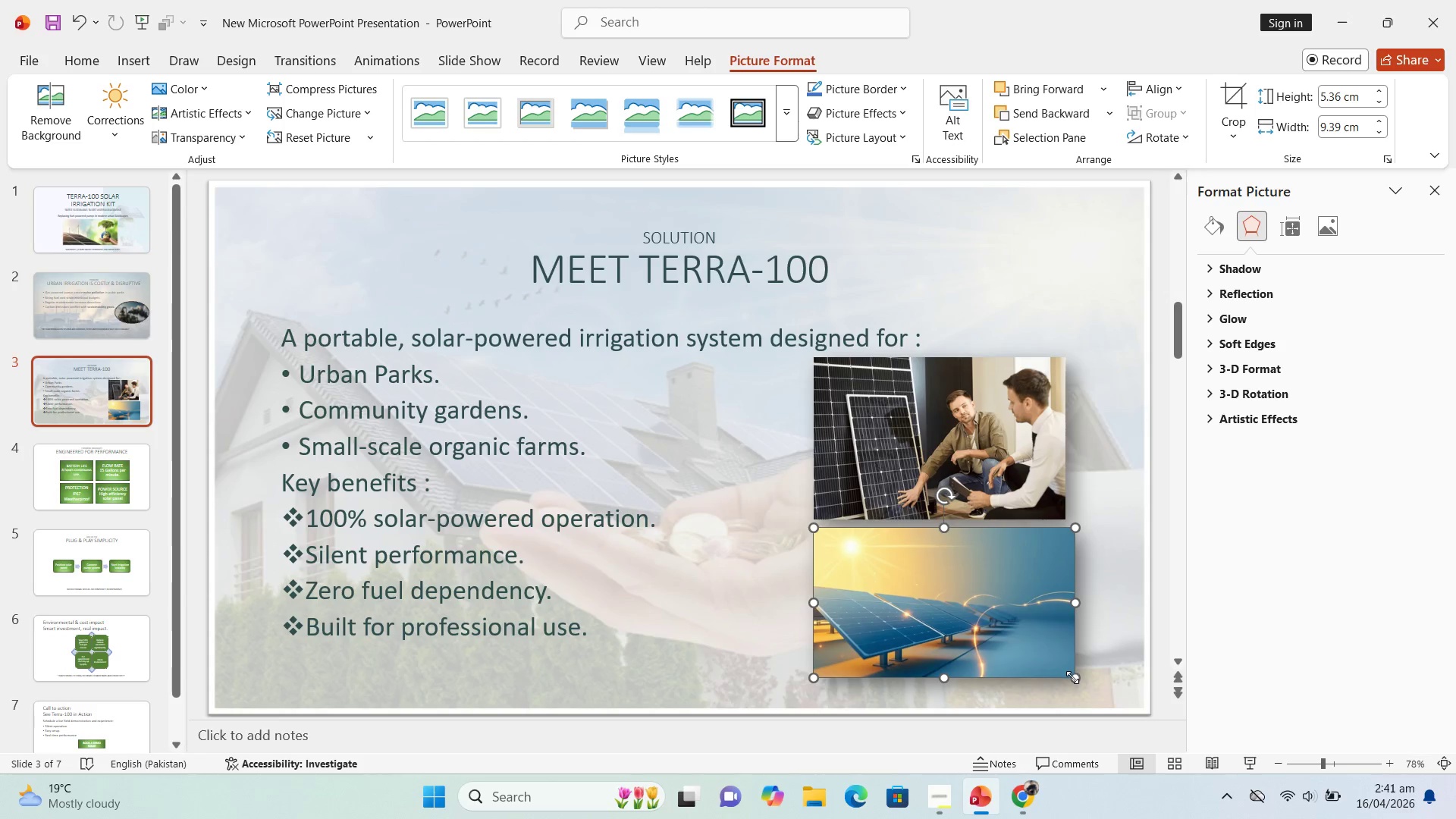 
left_click_drag(start_coordinate=[1072, 677], to_coordinate=[1062, 672])
 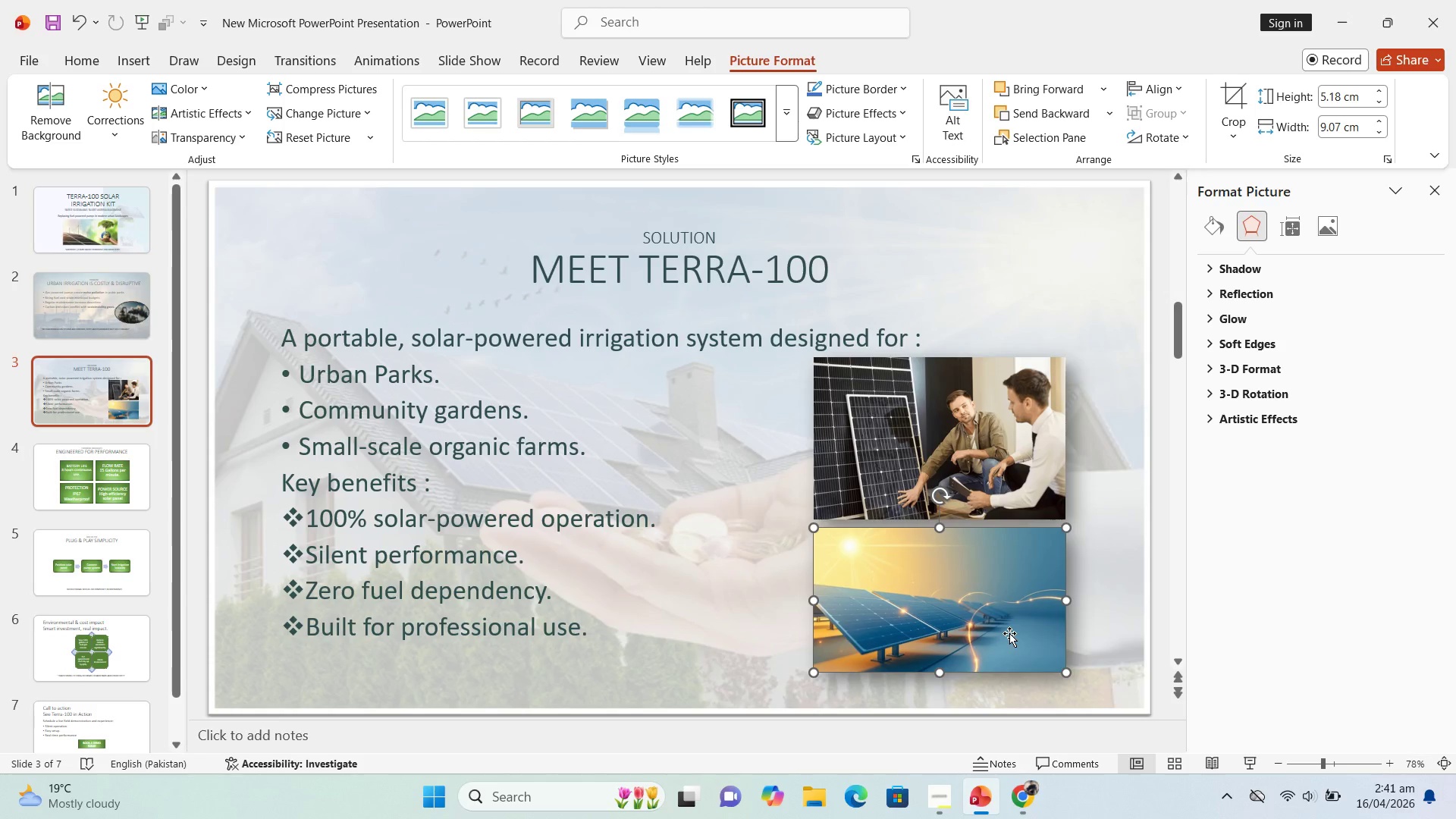 
left_click_drag(start_coordinate=[1009, 633], to_coordinate=[1013, 637])
 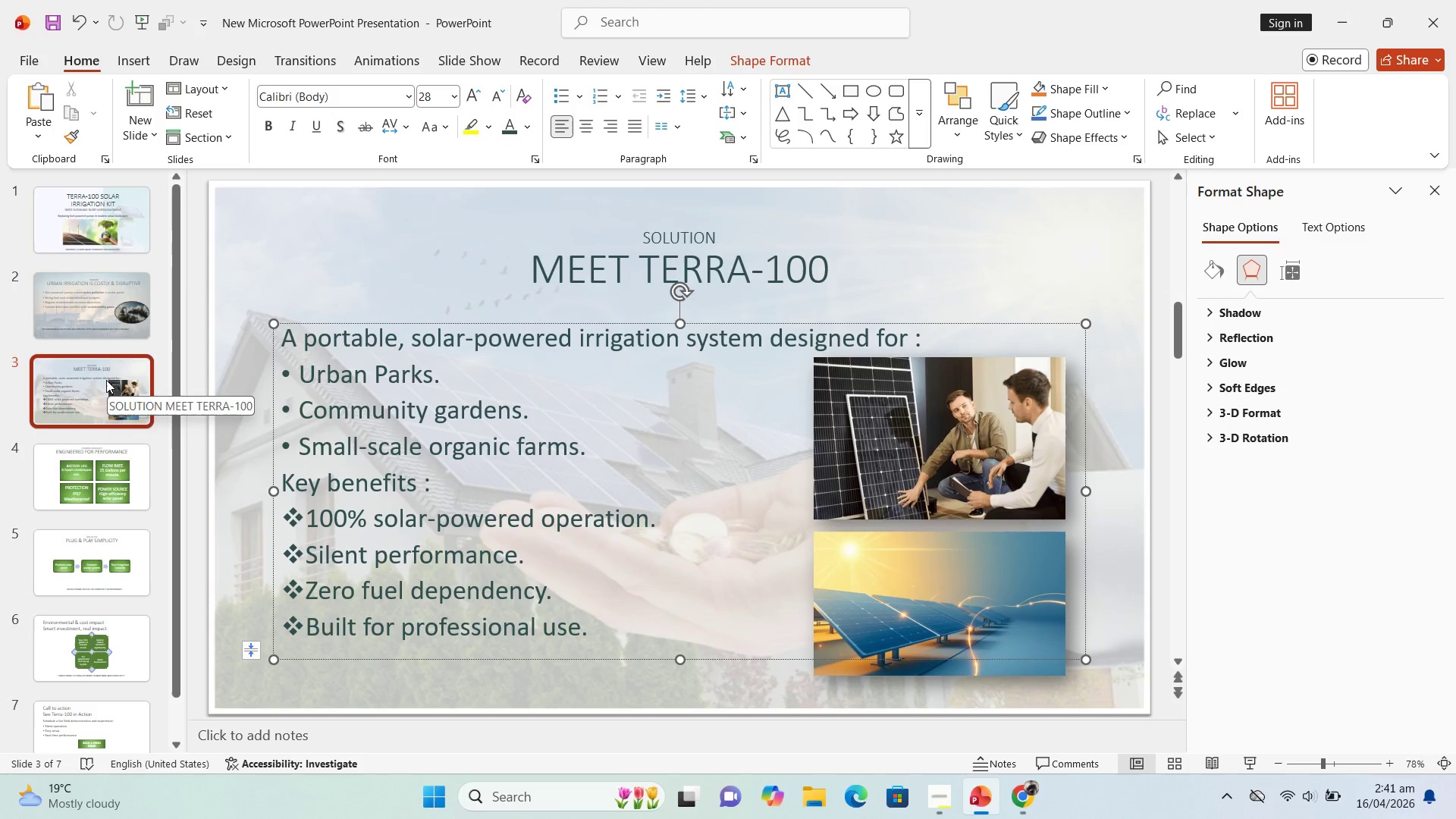 
left_click([83, 303])
 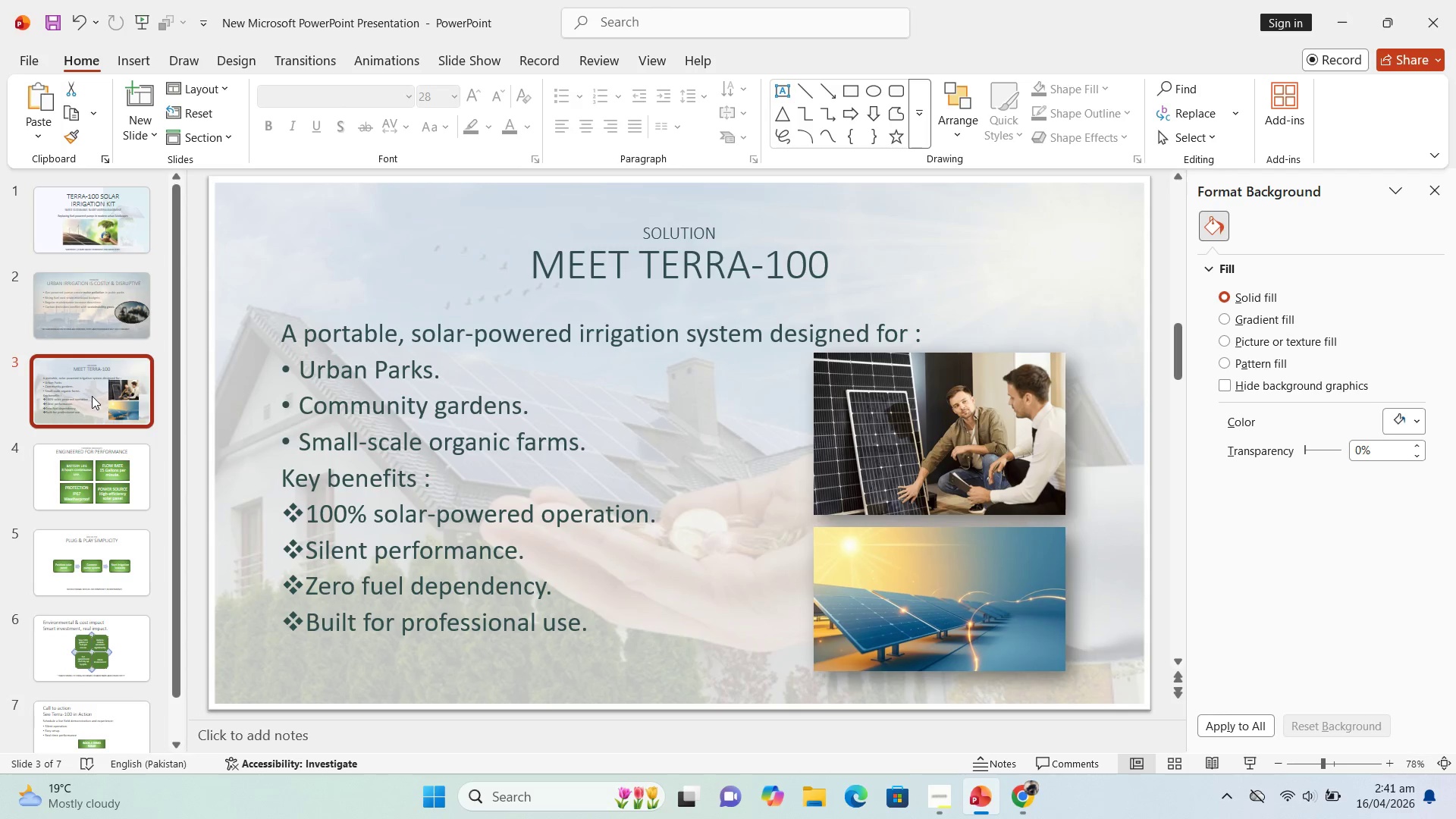 
mouse_move([115, 494])
 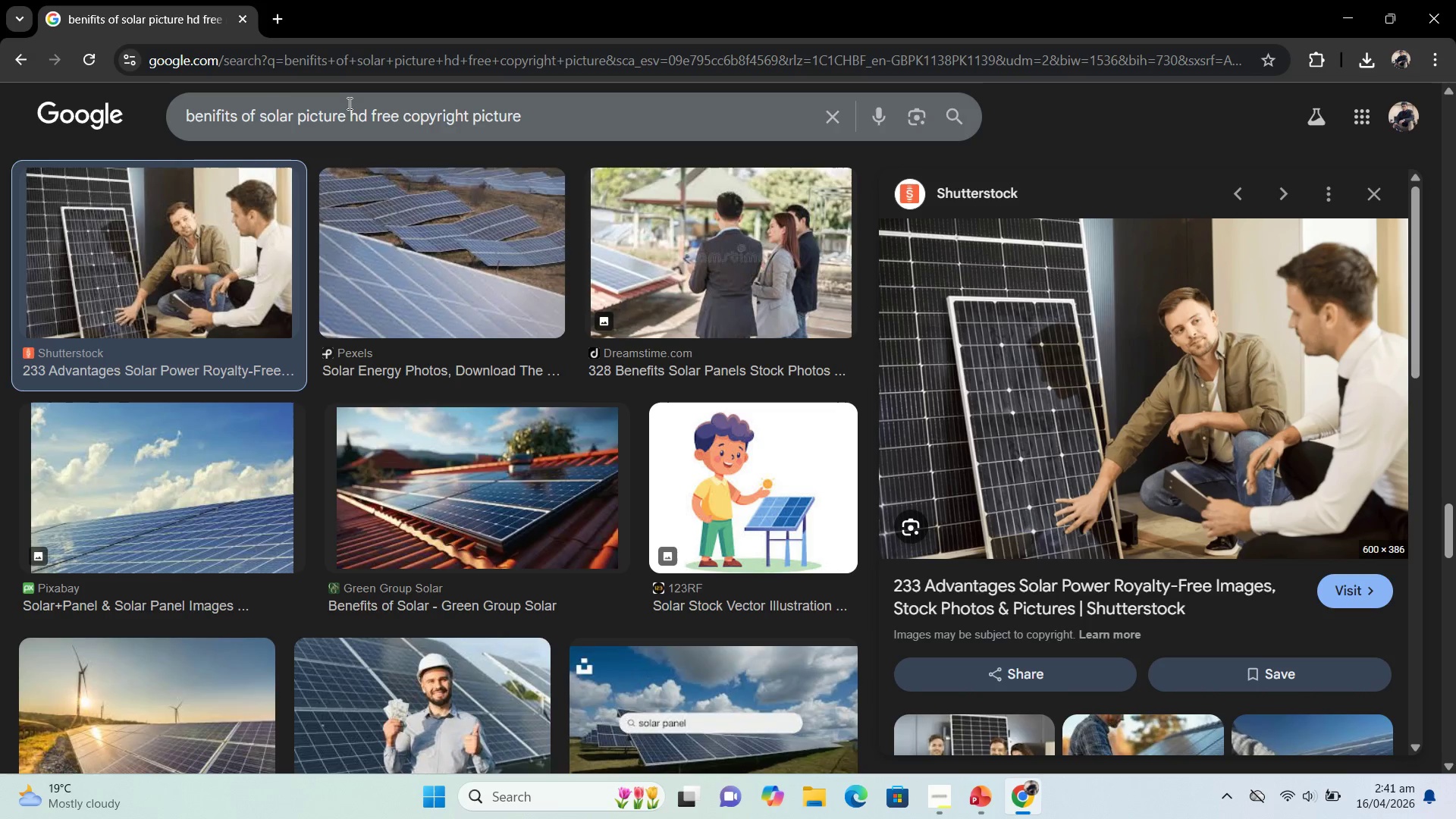 
wait(7.39)
 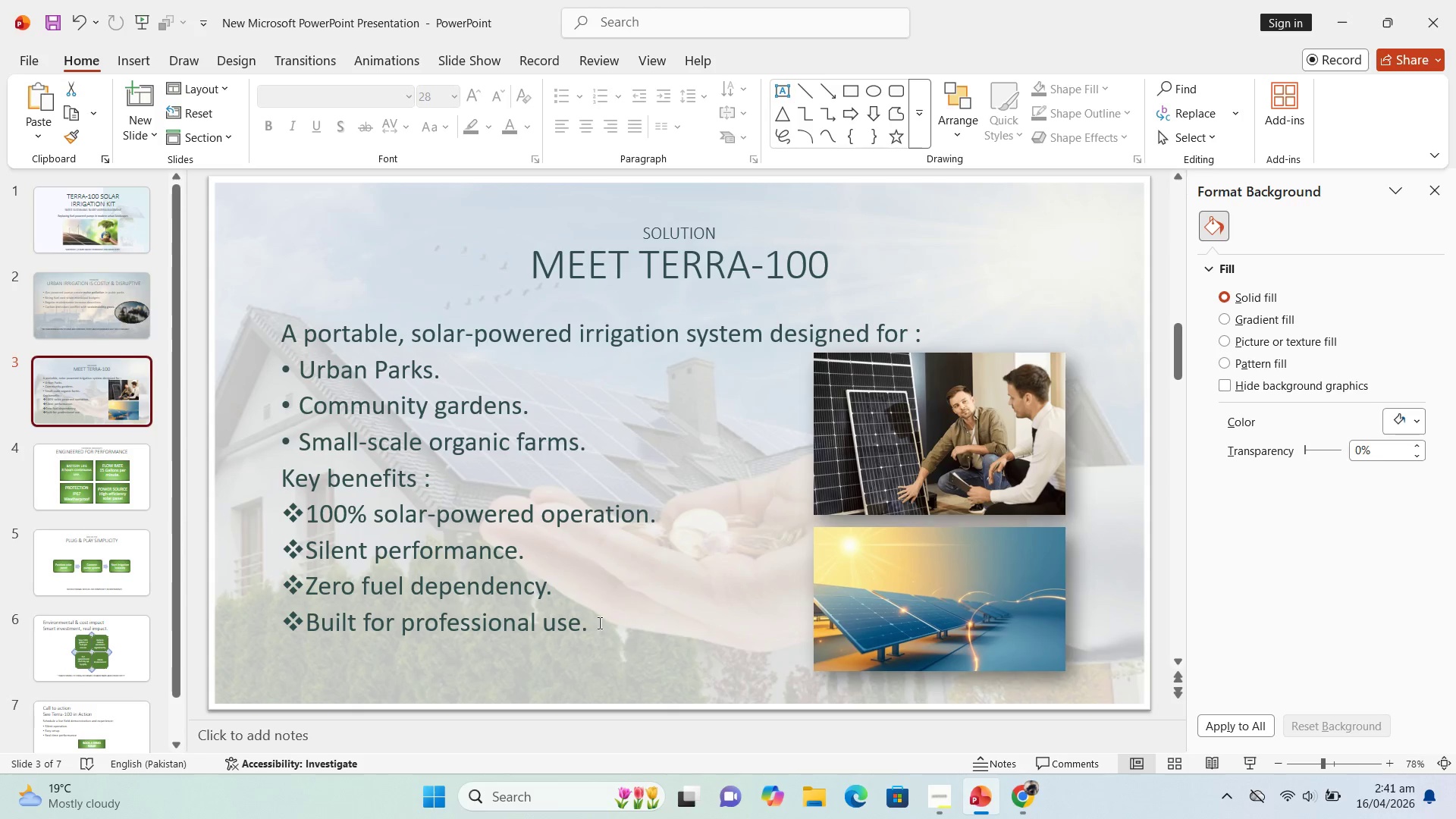 
left_click_drag(start_coordinate=[292, 115], to_coordinate=[104, 117])
 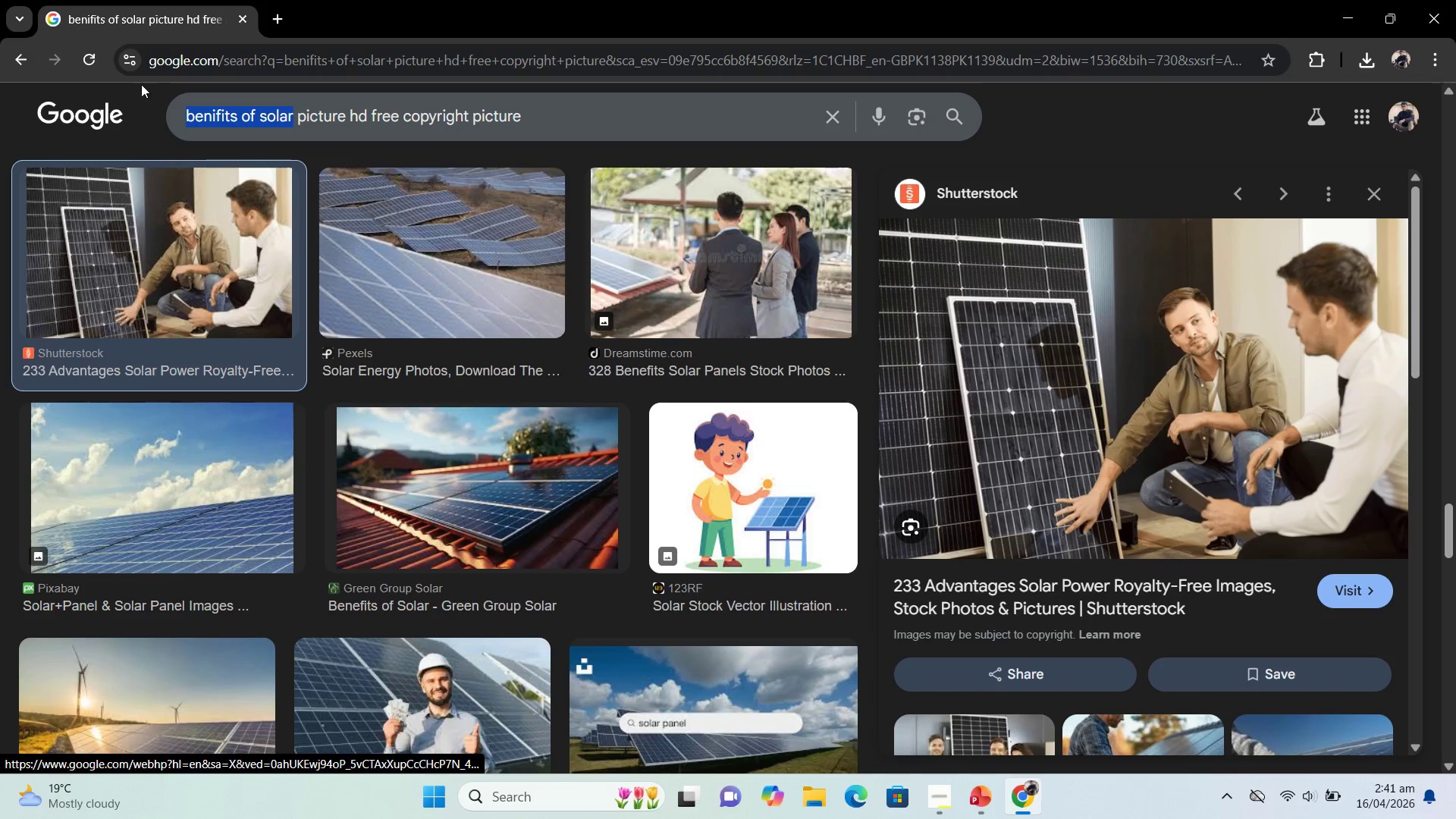 
key(Shift+T)
 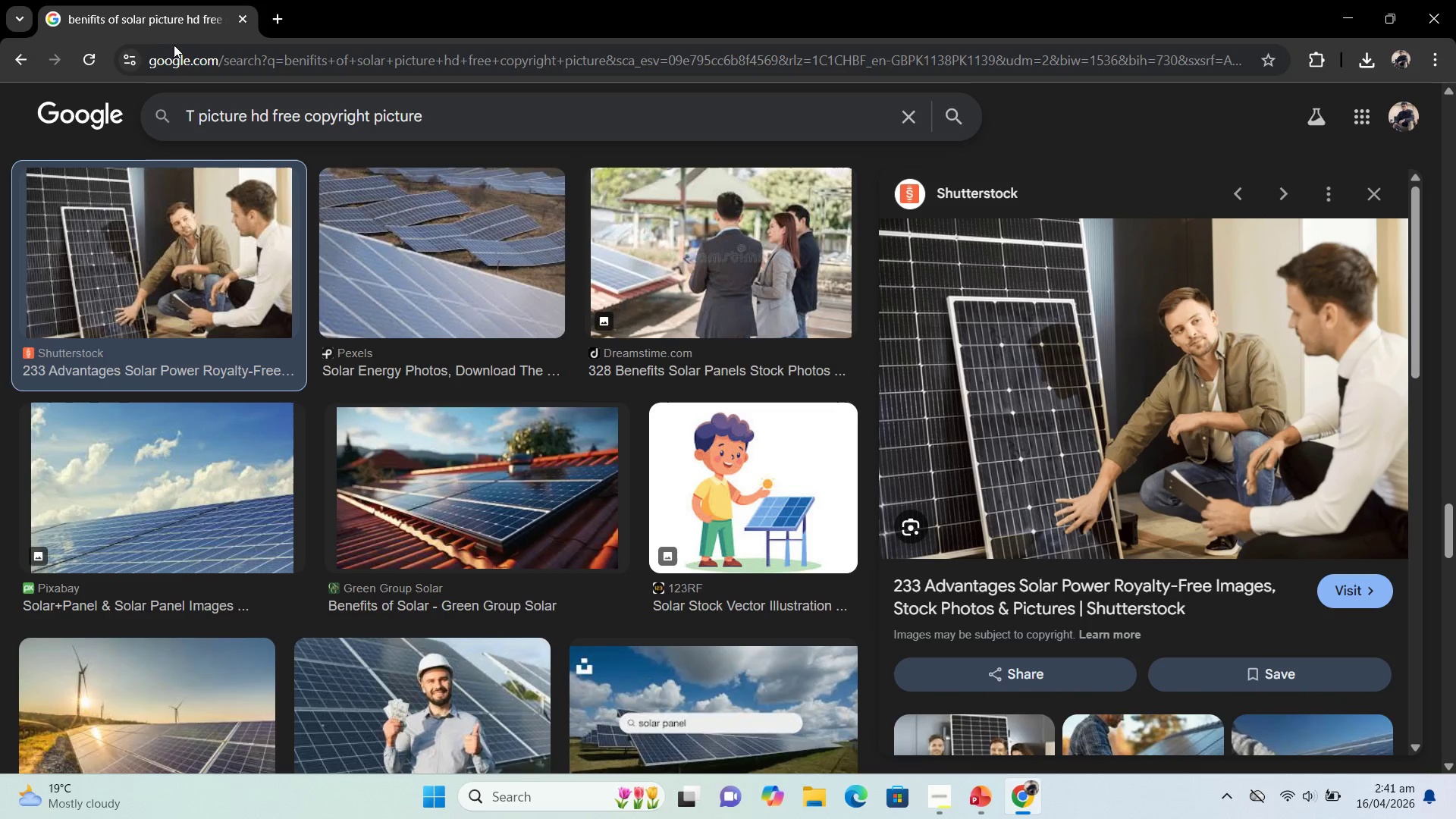 
key(Backspace)
 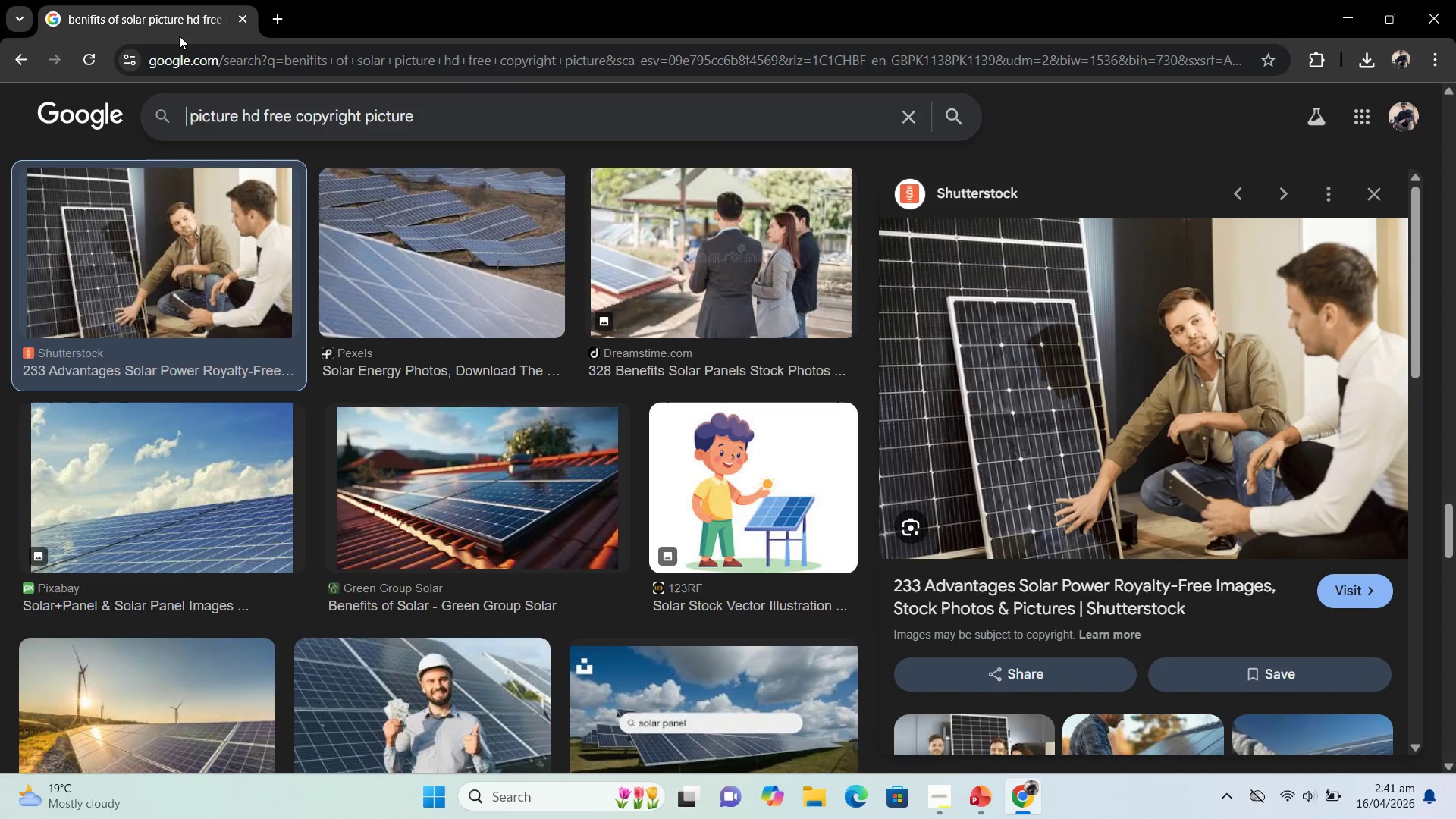 
key(G)
 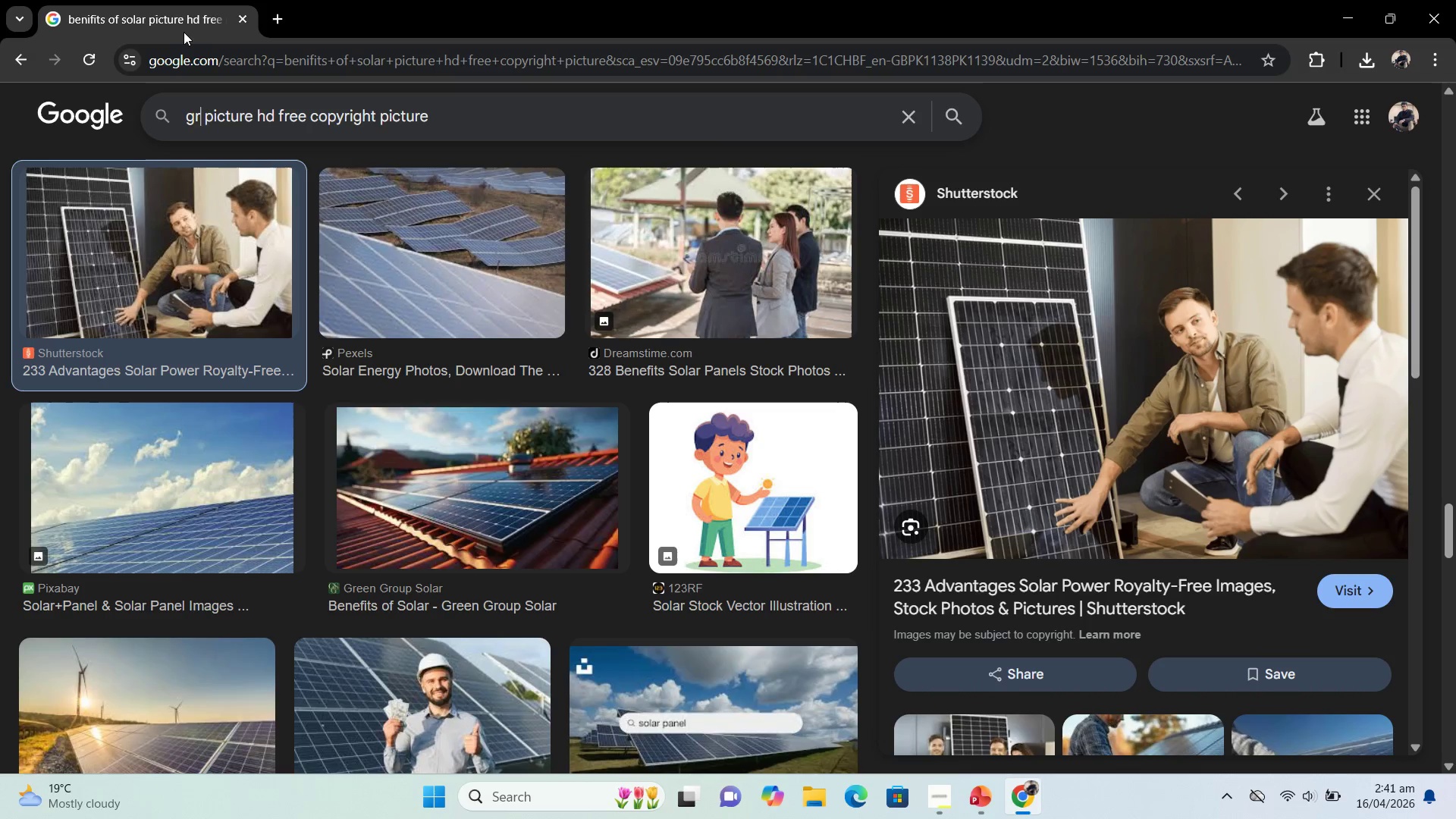 
type(reenery)
 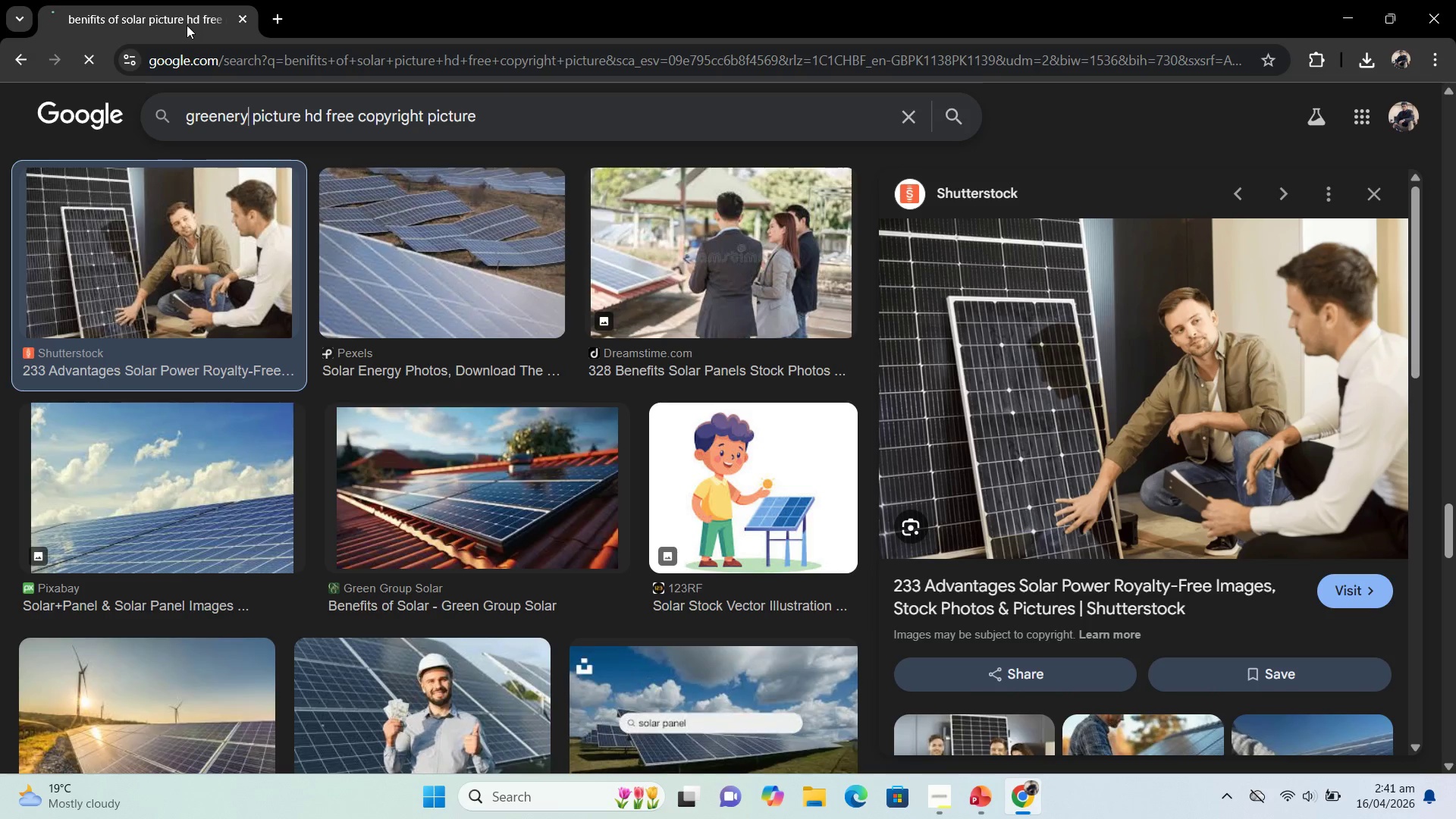 
key(Enter)
 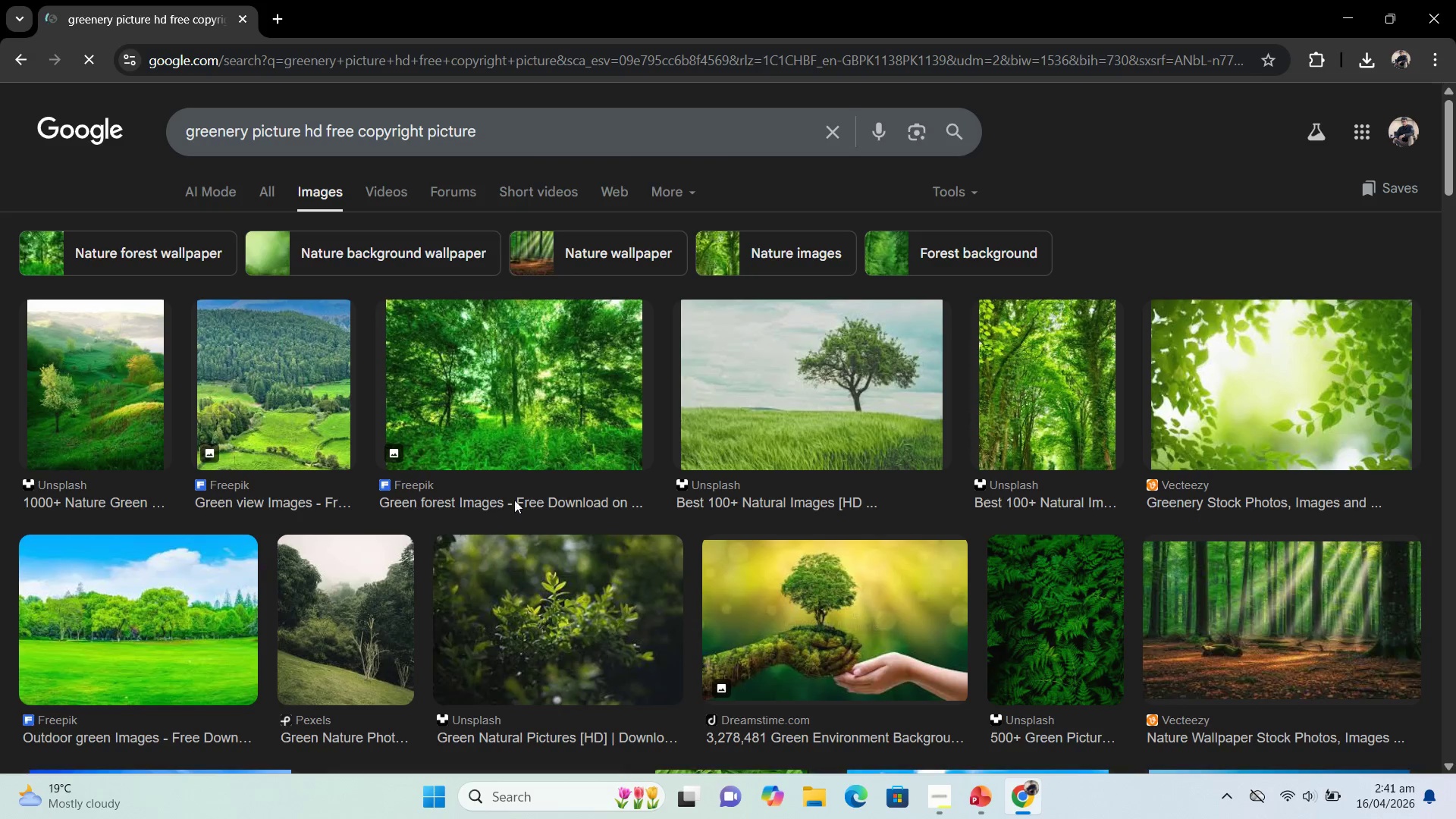 
left_click([820, 394])
 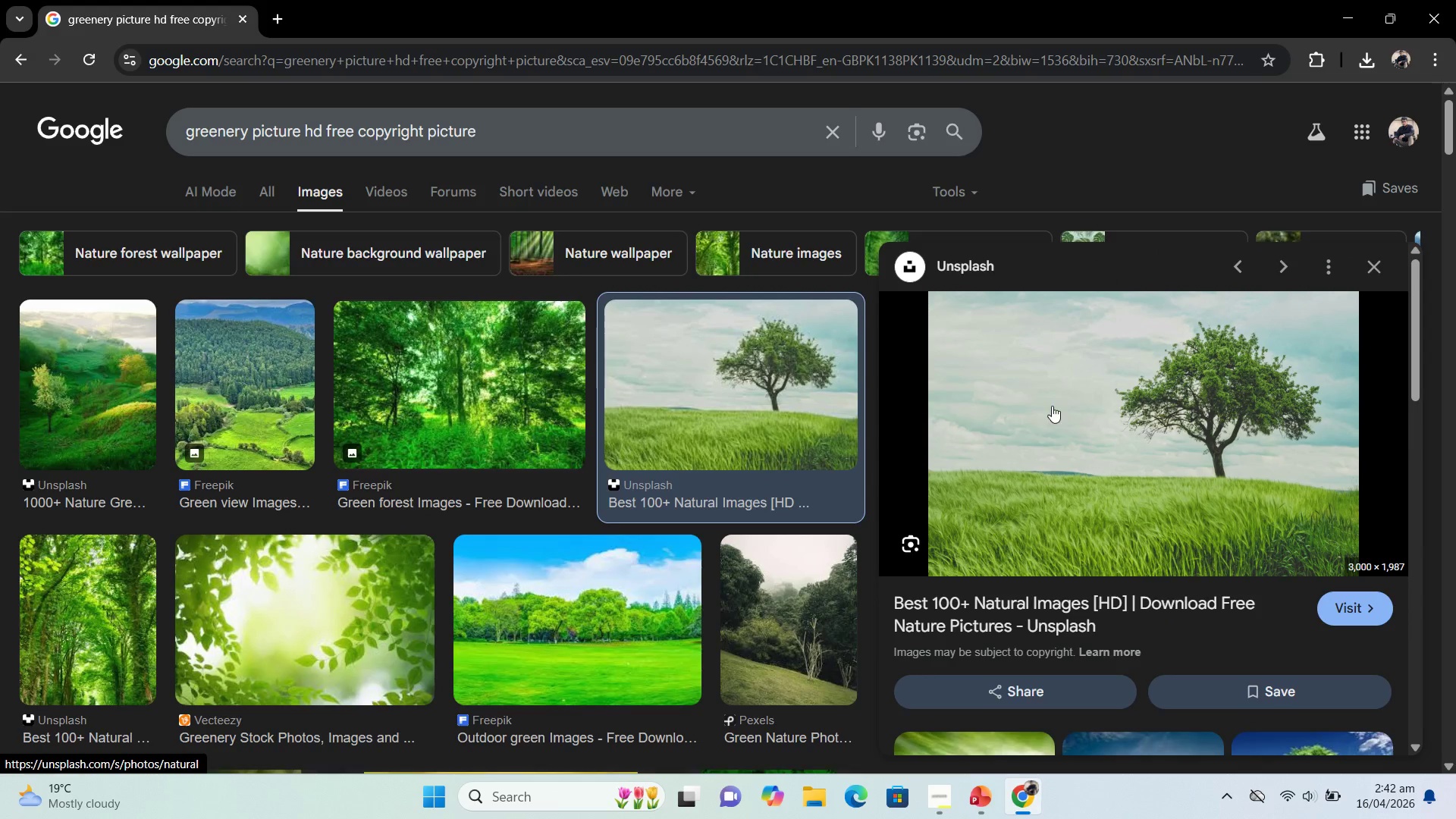 
right_click([1042, 402])
 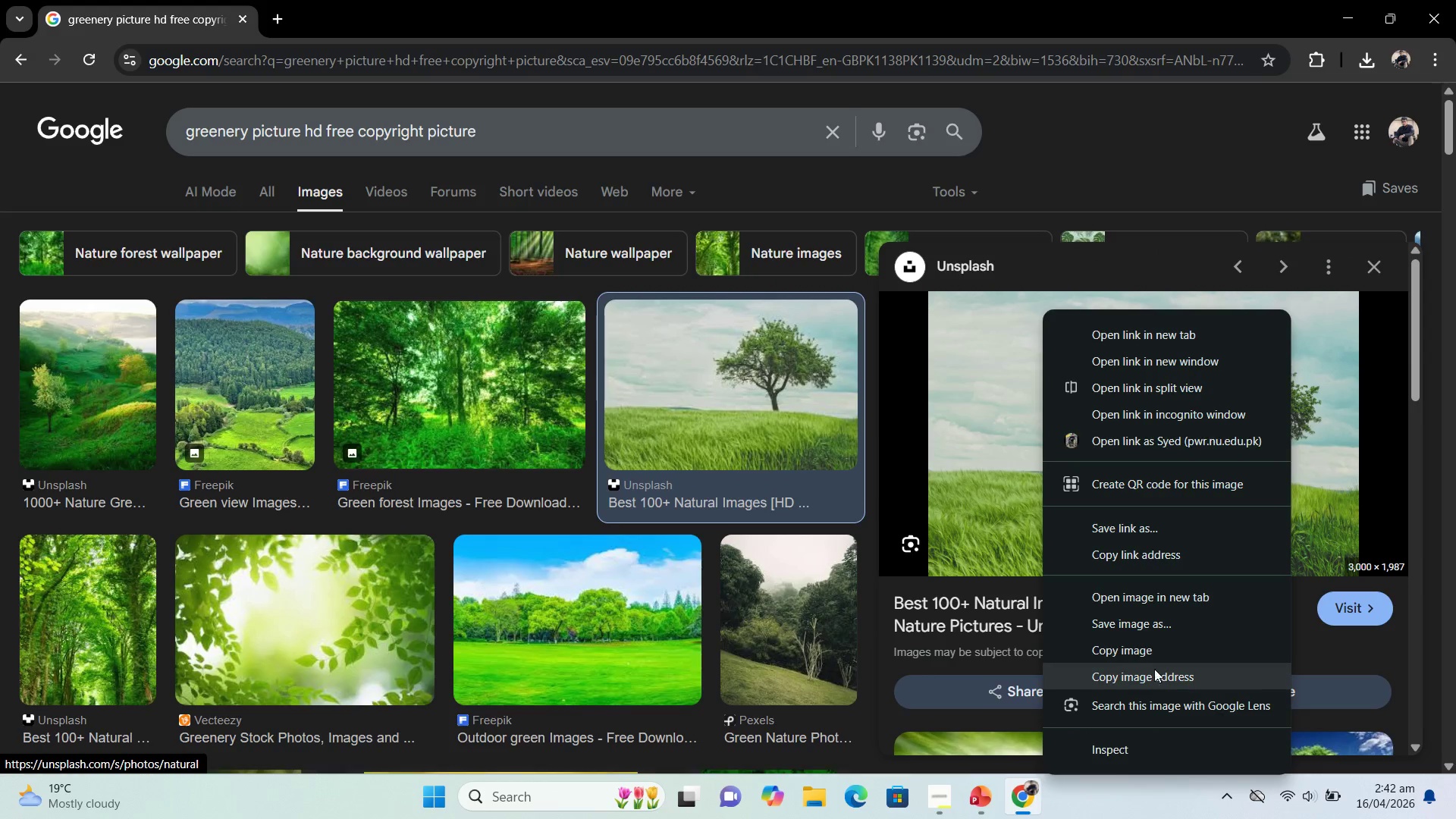 
left_click([1163, 644])
 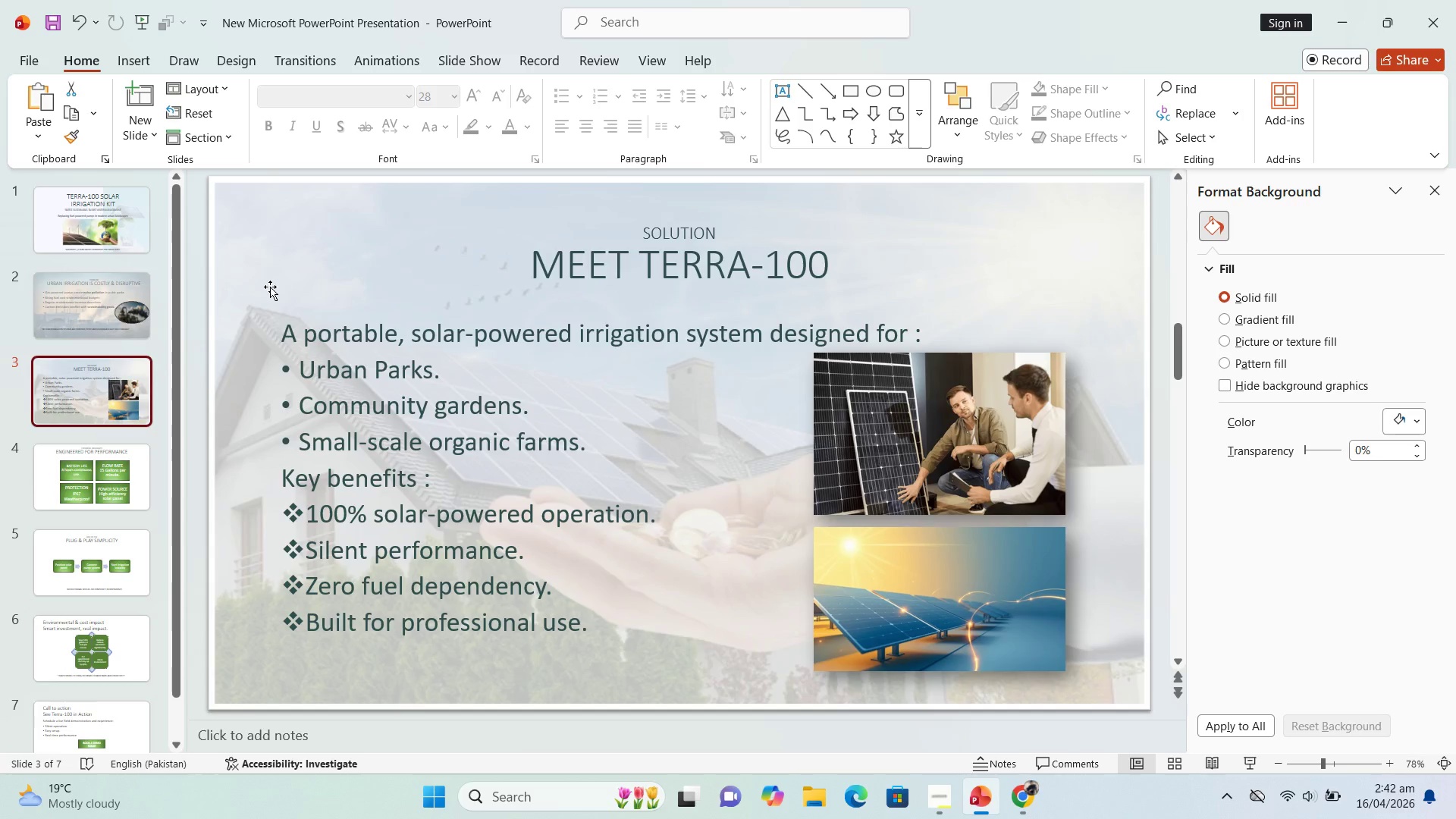 
key(Control+V)
 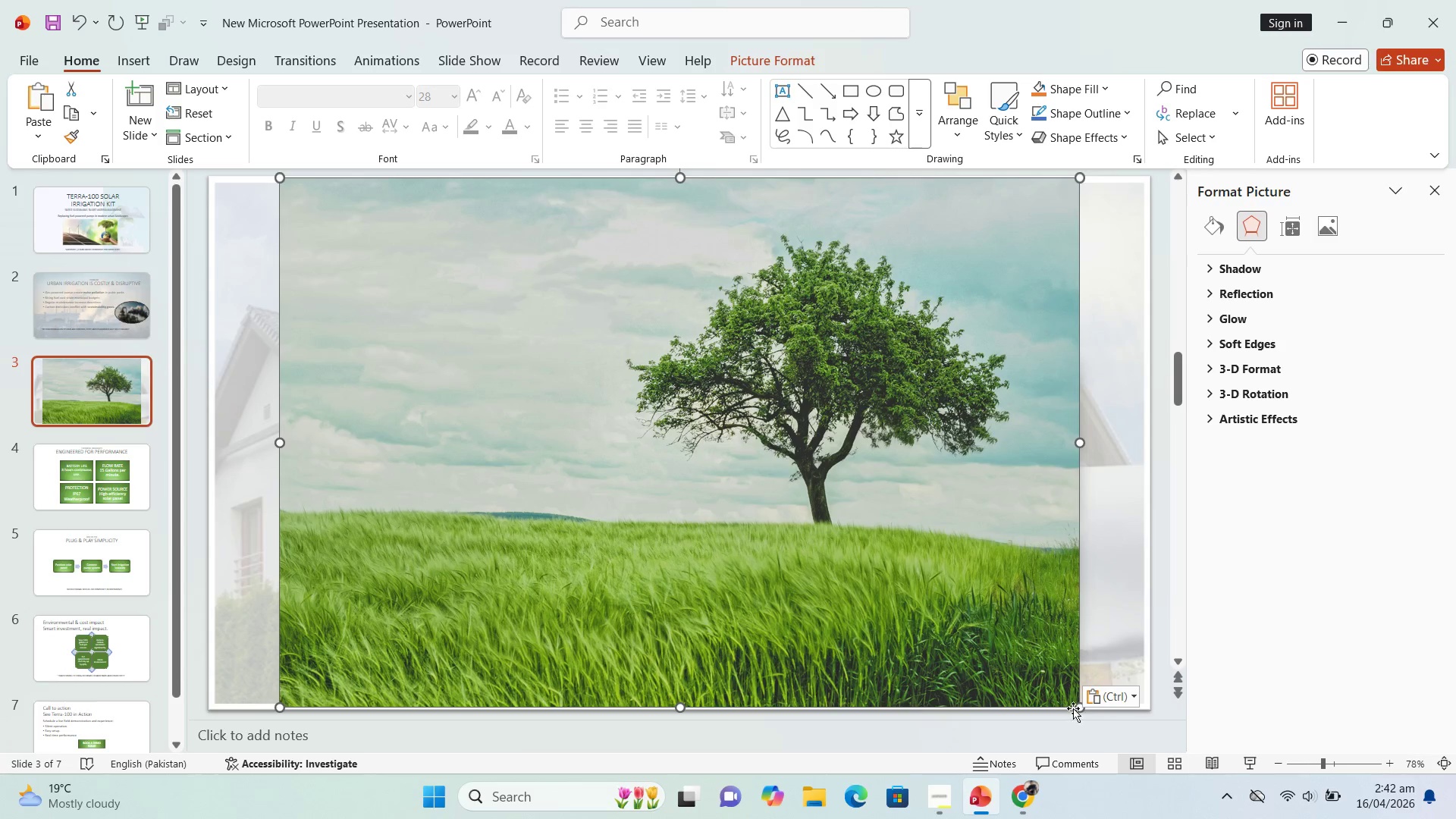 
left_click_drag(start_coordinate=[1082, 711], to_coordinate=[473, 292])
 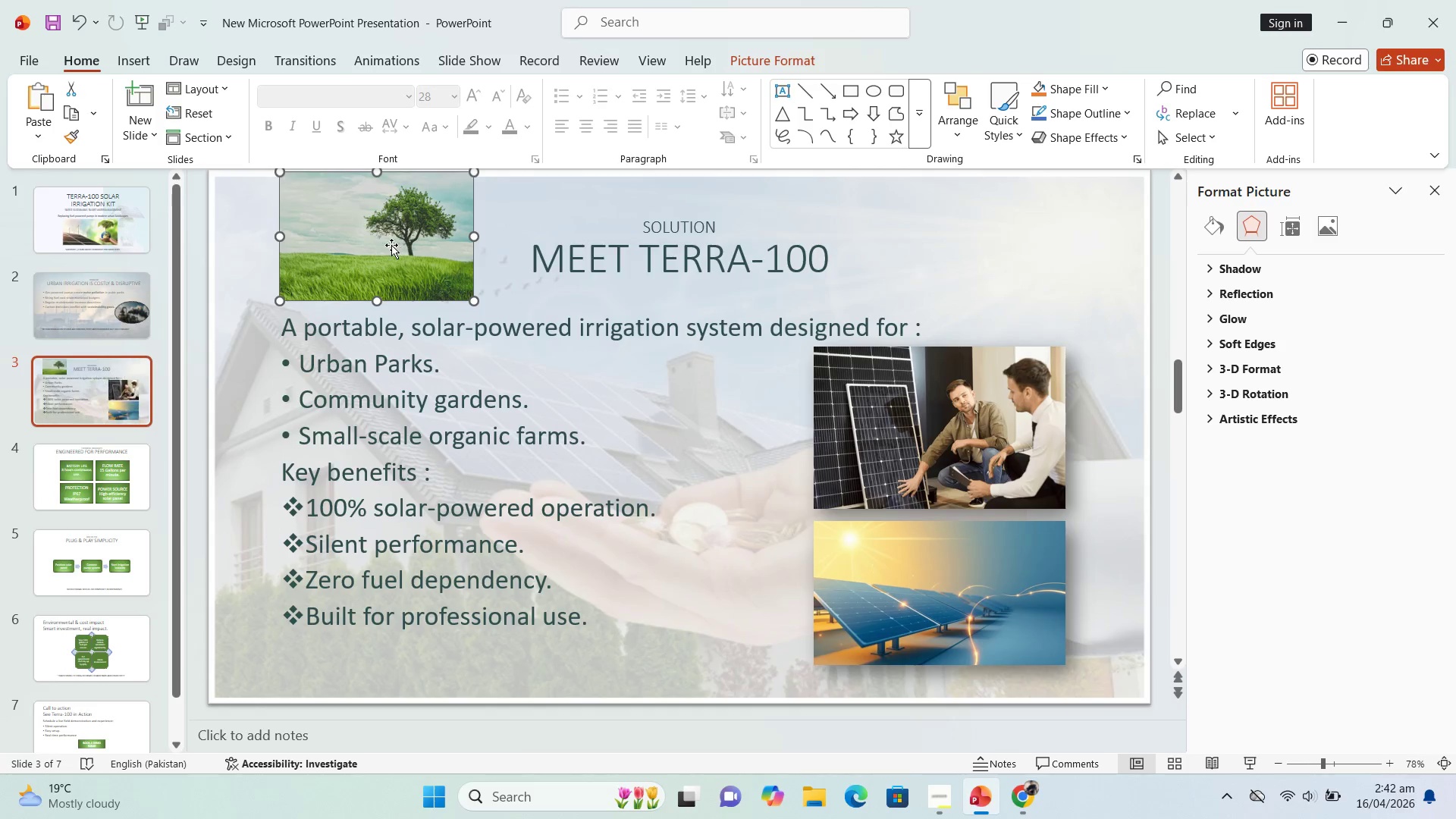 
left_click_drag(start_coordinate=[391, 245], to_coordinate=[717, 535])
 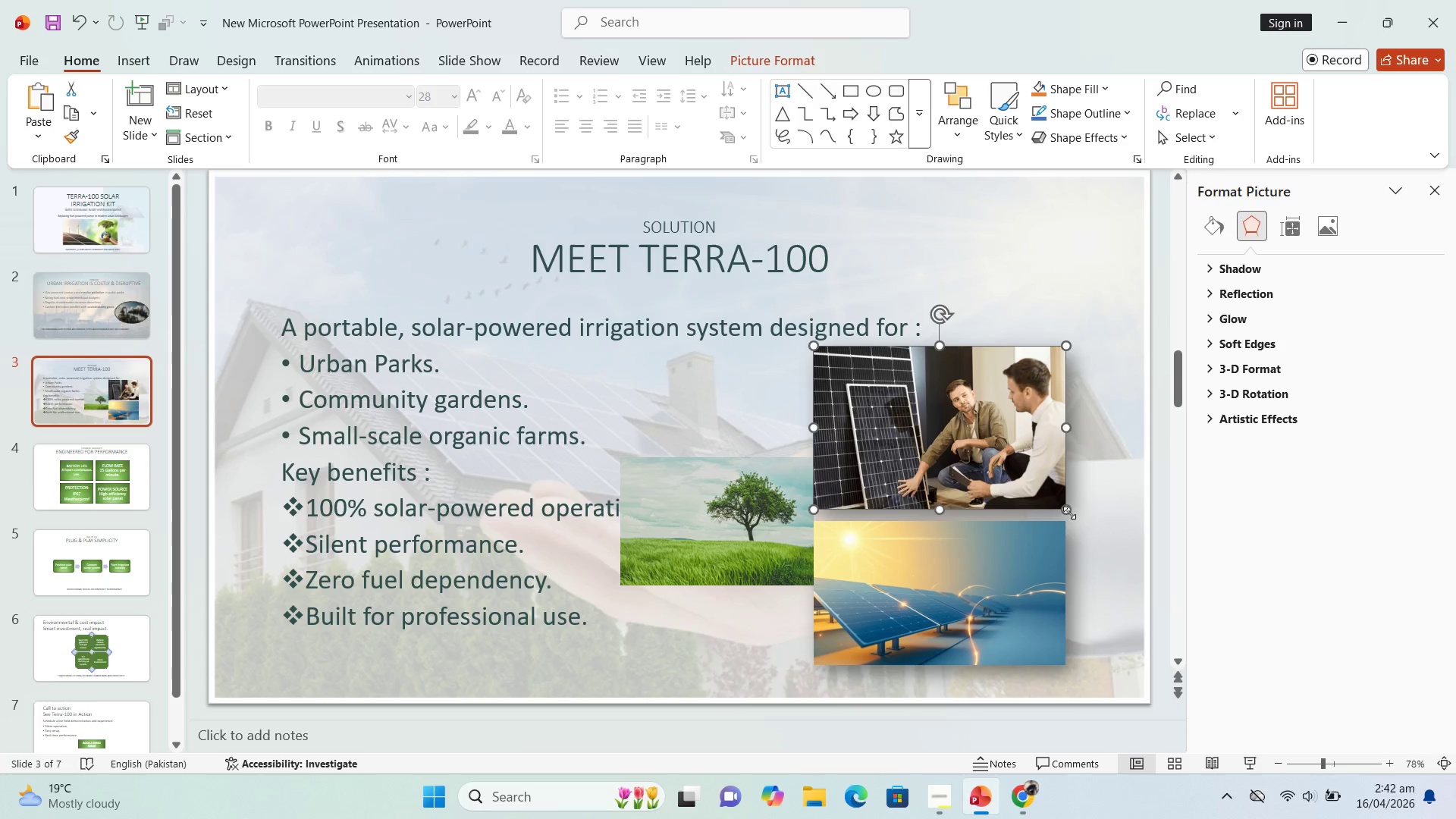 
left_click_drag(start_coordinate=[1069, 512], to_coordinate=[979, 458])
 